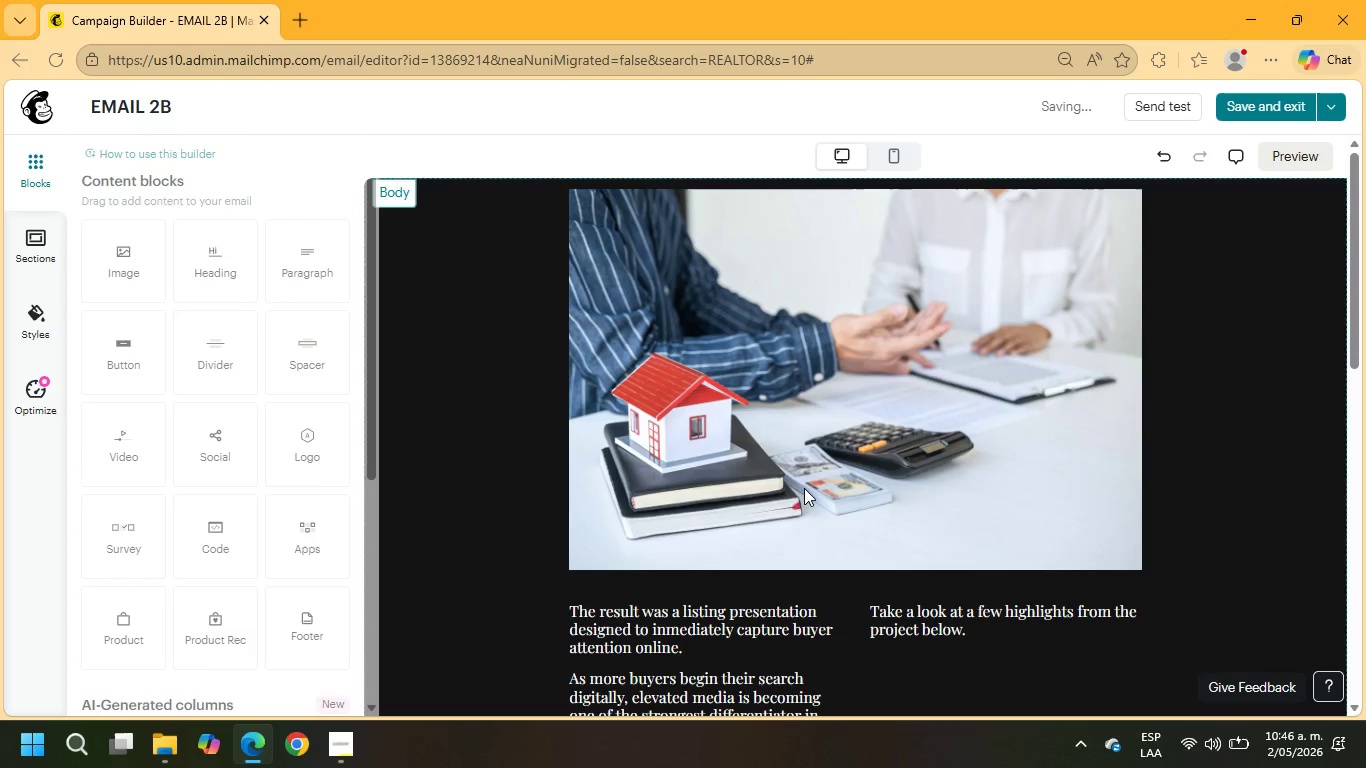 
scroll: coordinate [817, 396], scroll_direction: up, amount: 6.0
 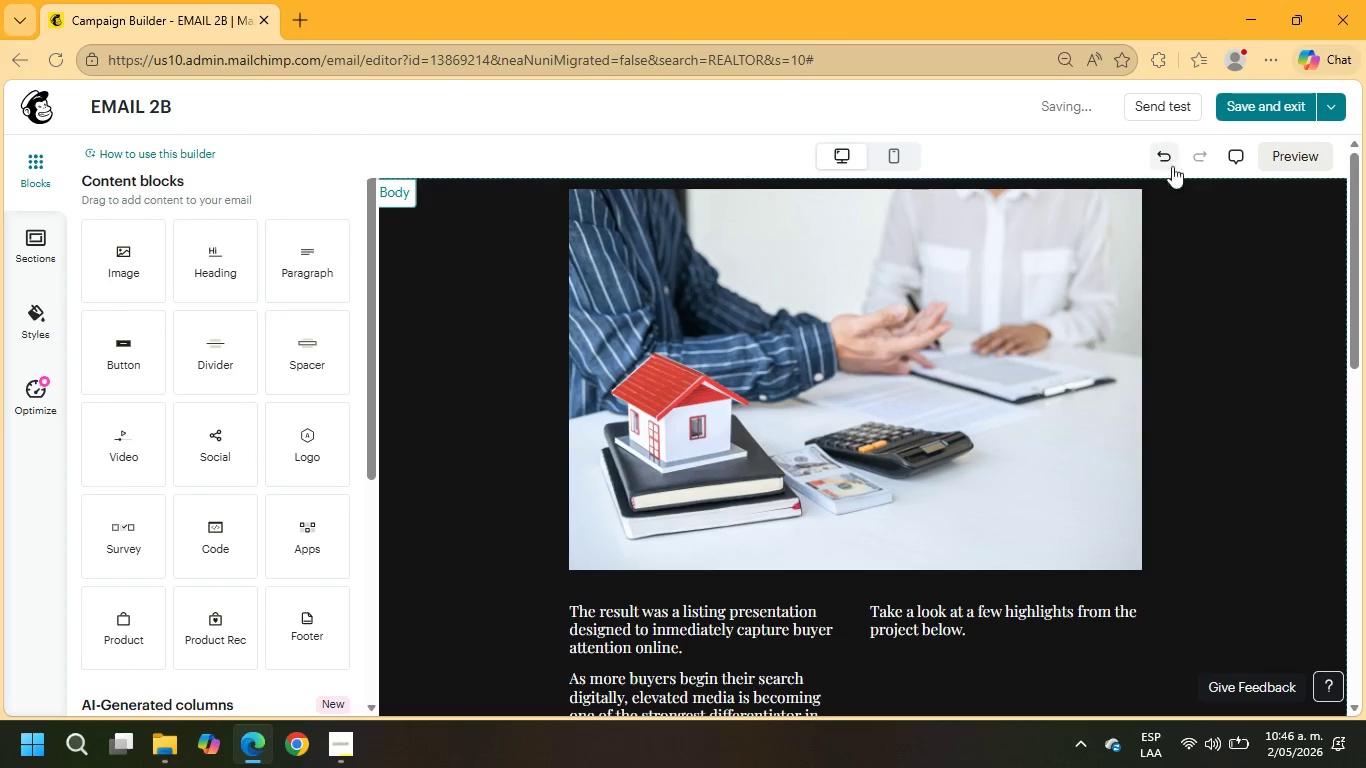 
left_click([1161, 161])
 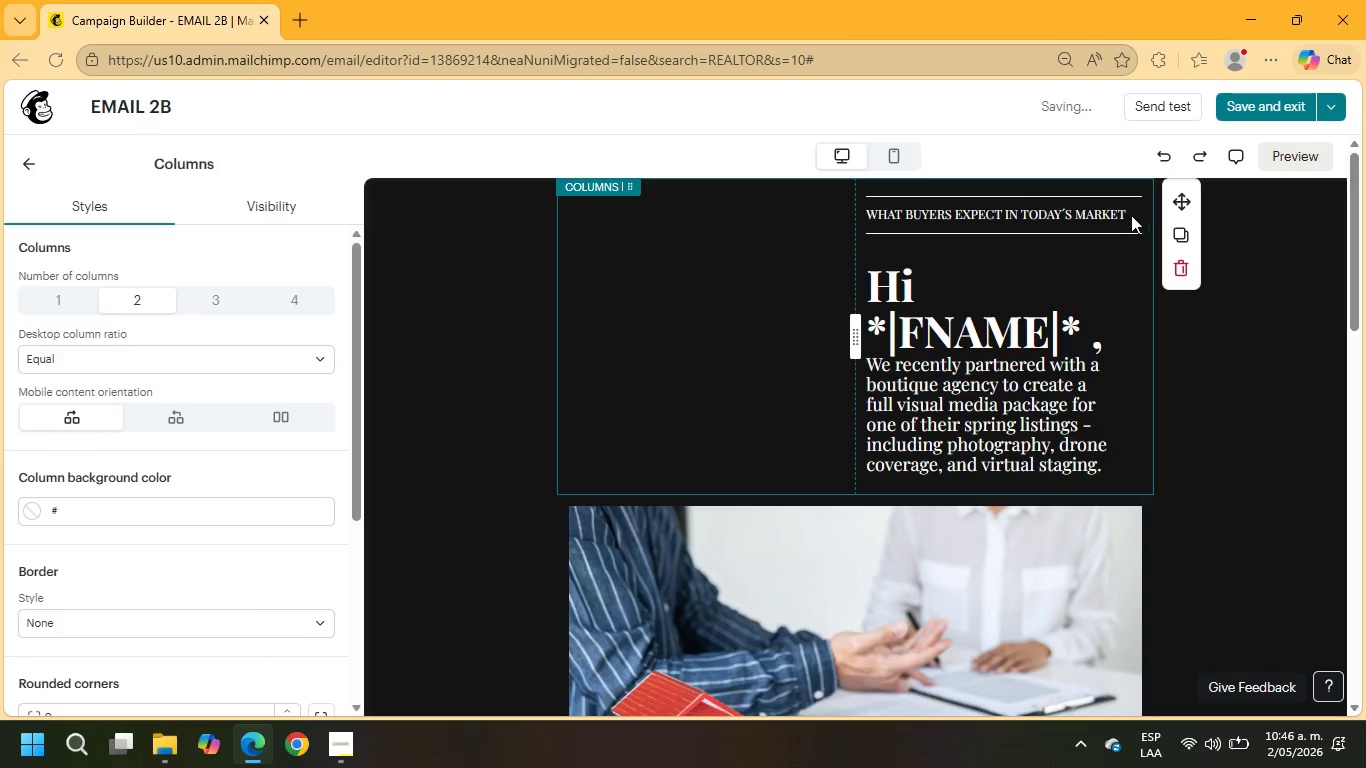 
left_click_drag(start_coordinate=[1127, 215], to_coordinate=[837, 215])
 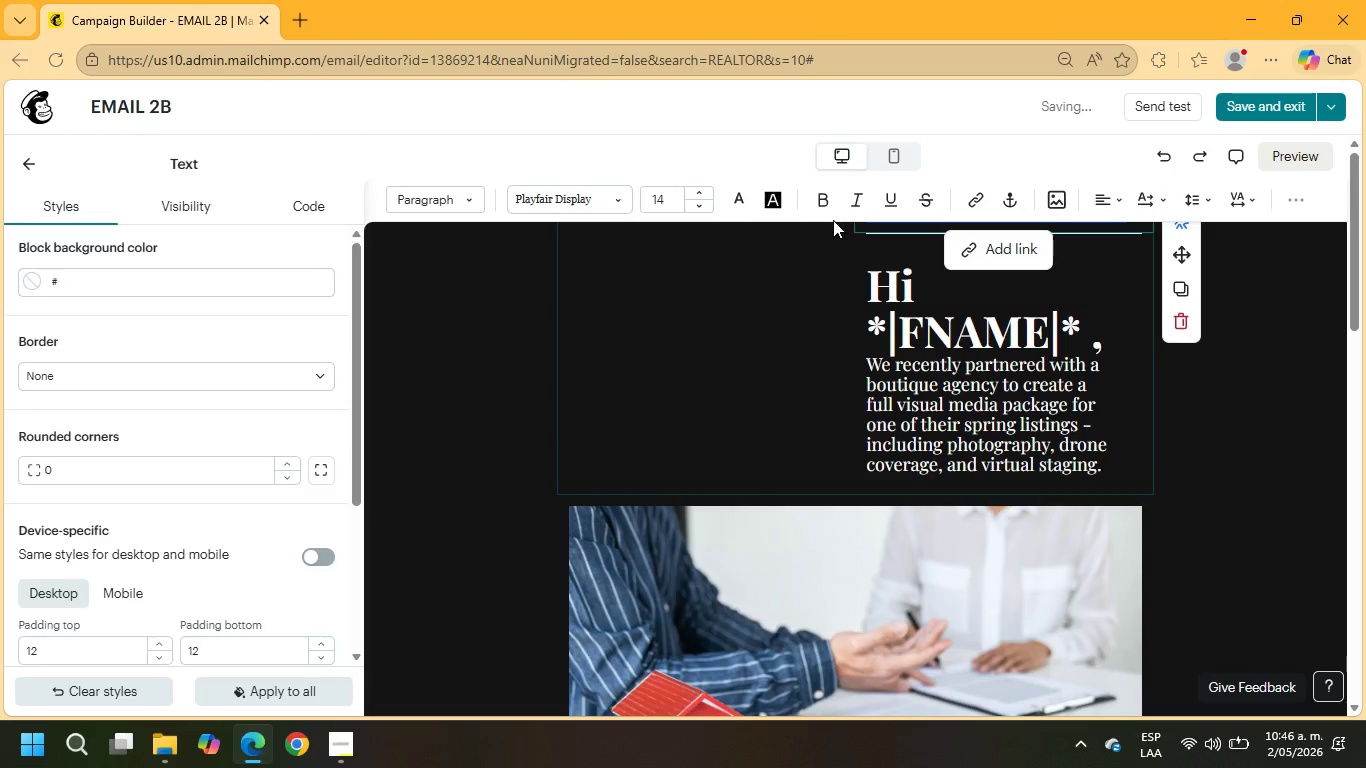 
key(Control+C)
 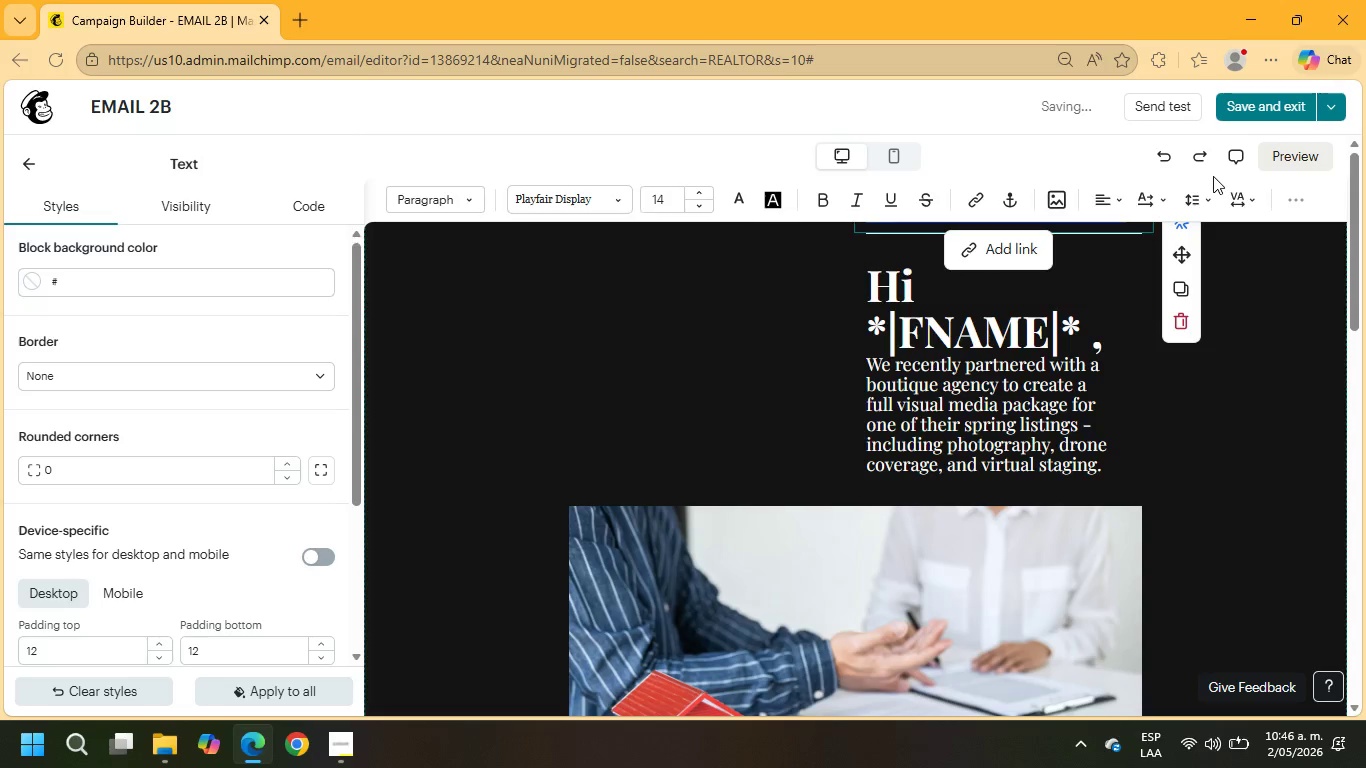 
key(Control+ControlLeft)
 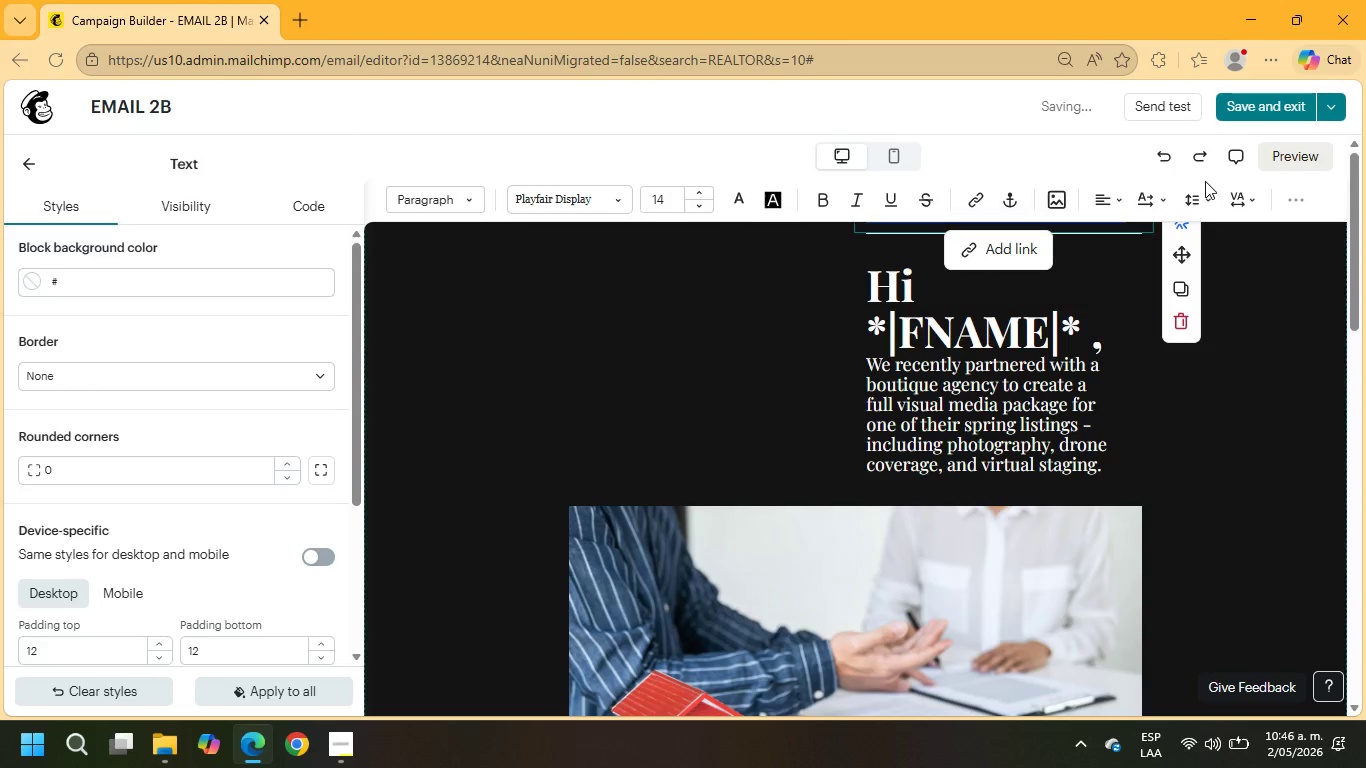 
key(Control+X)
 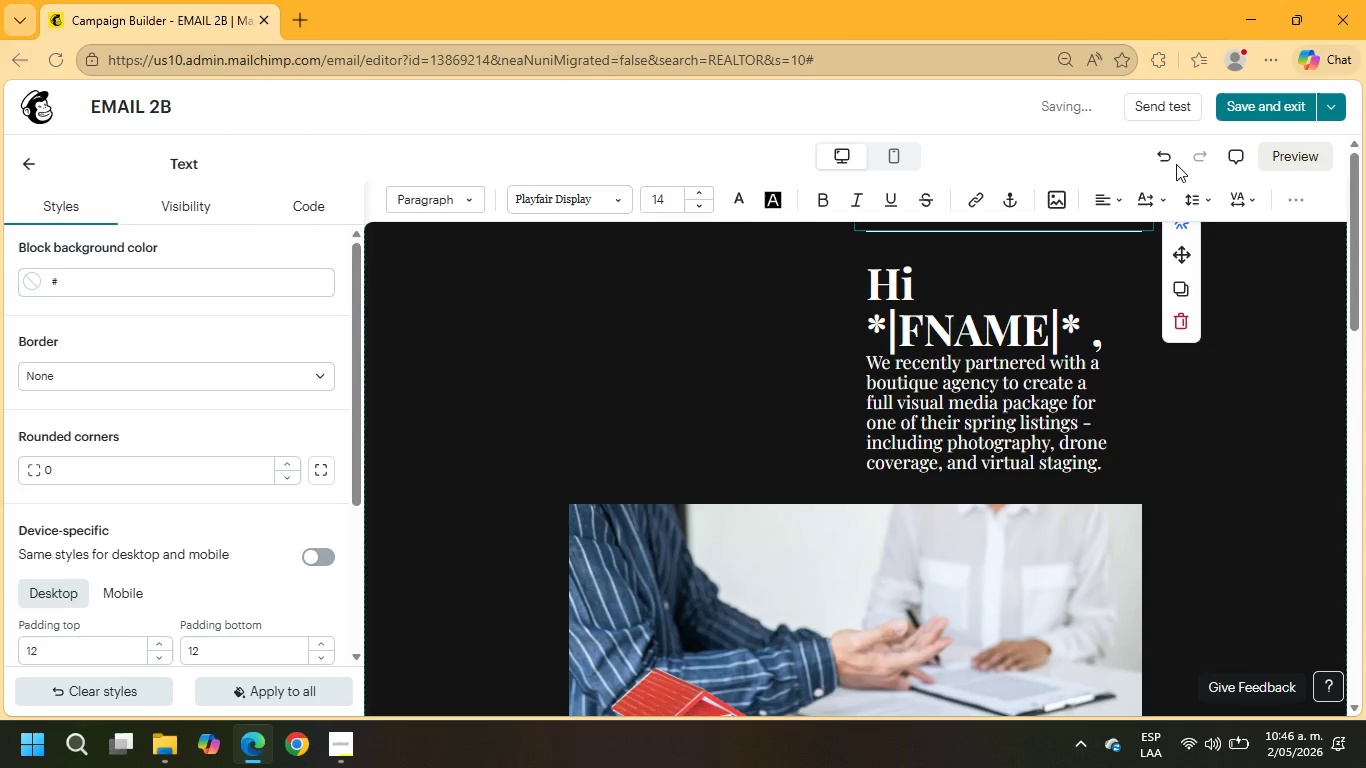 
left_click([1173, 164])
 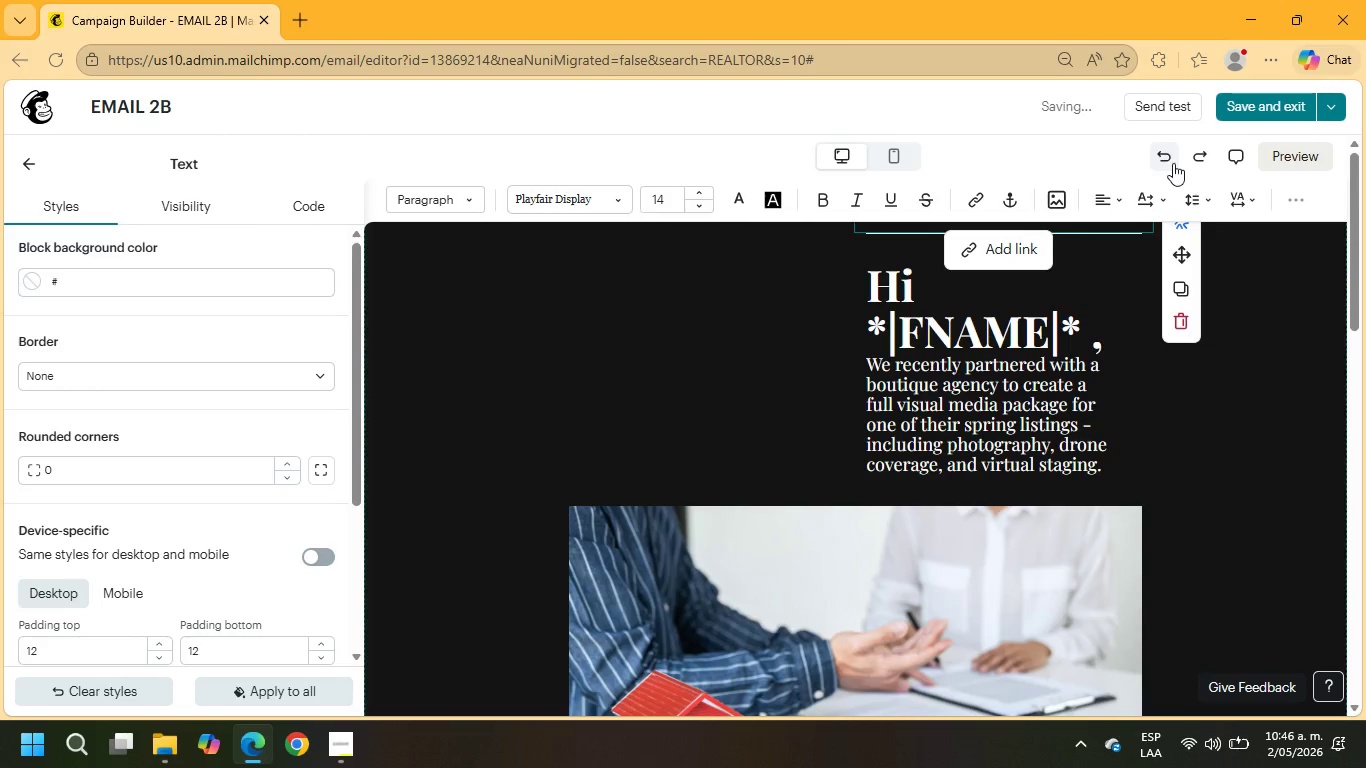 
left_click([1173, 163])
 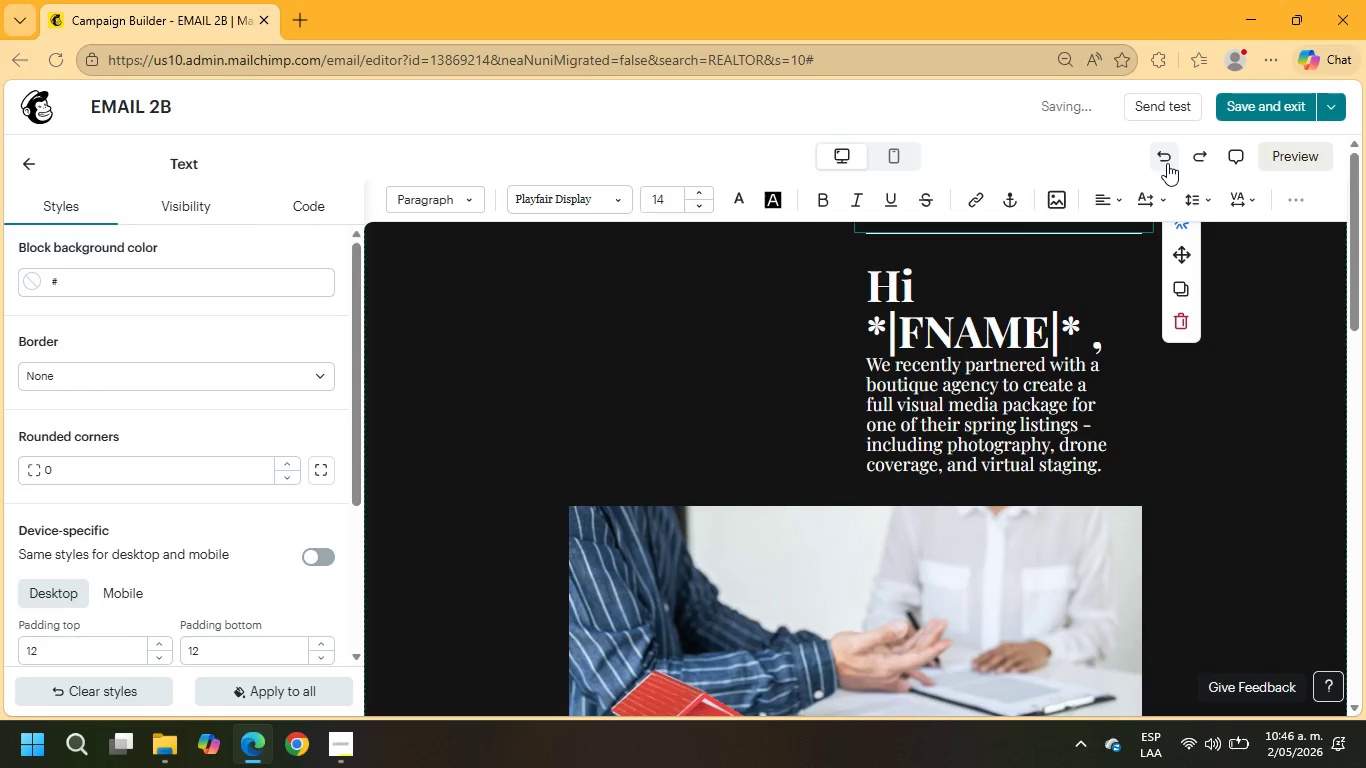 
left_click([1166, 163])
 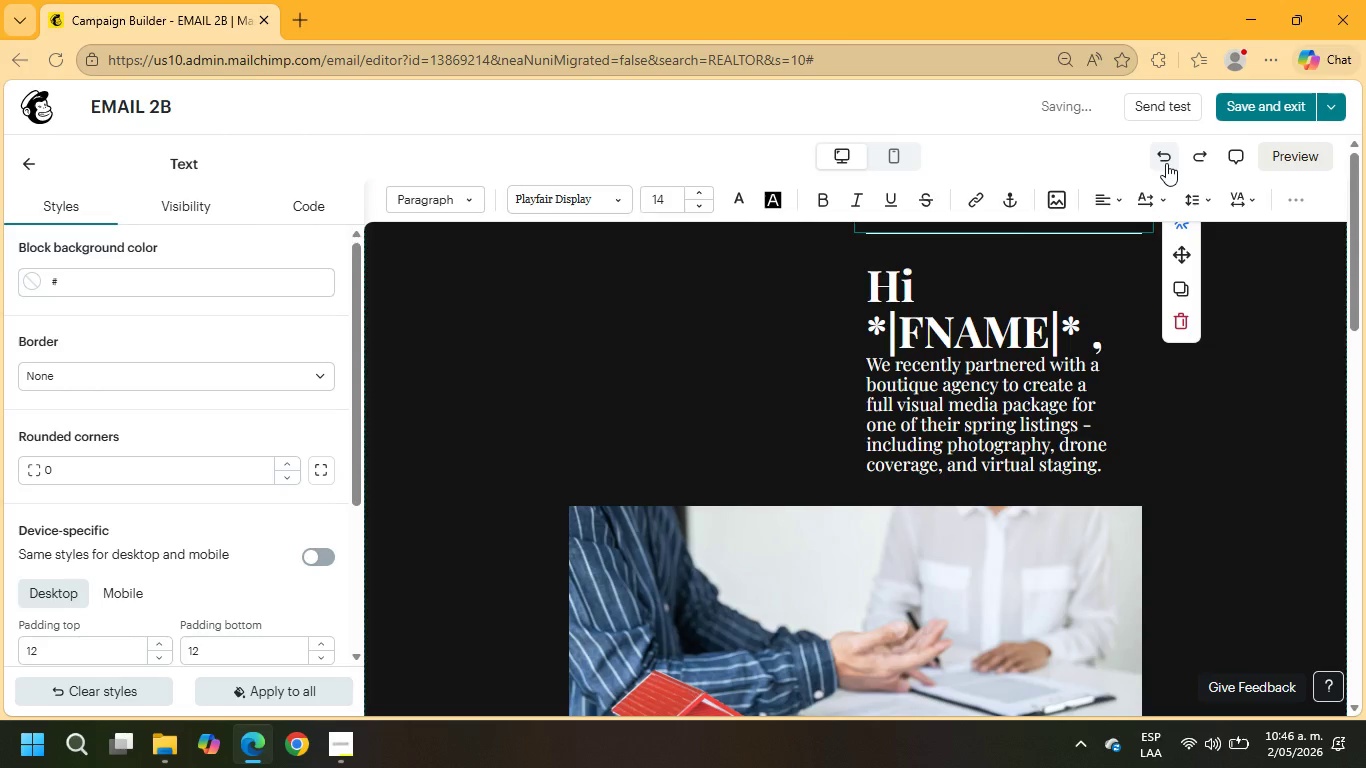 
left_click([1166, 163])
 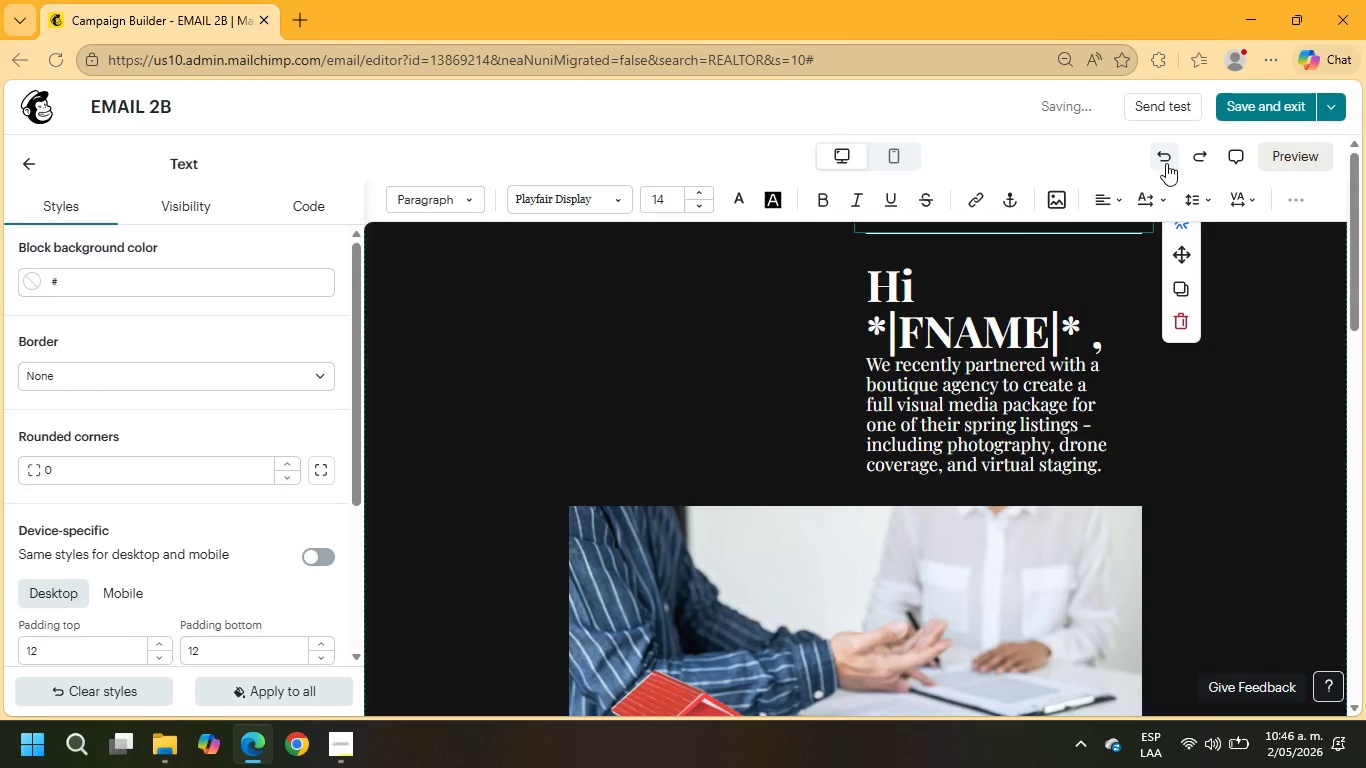 
left_click([1166, 163])
 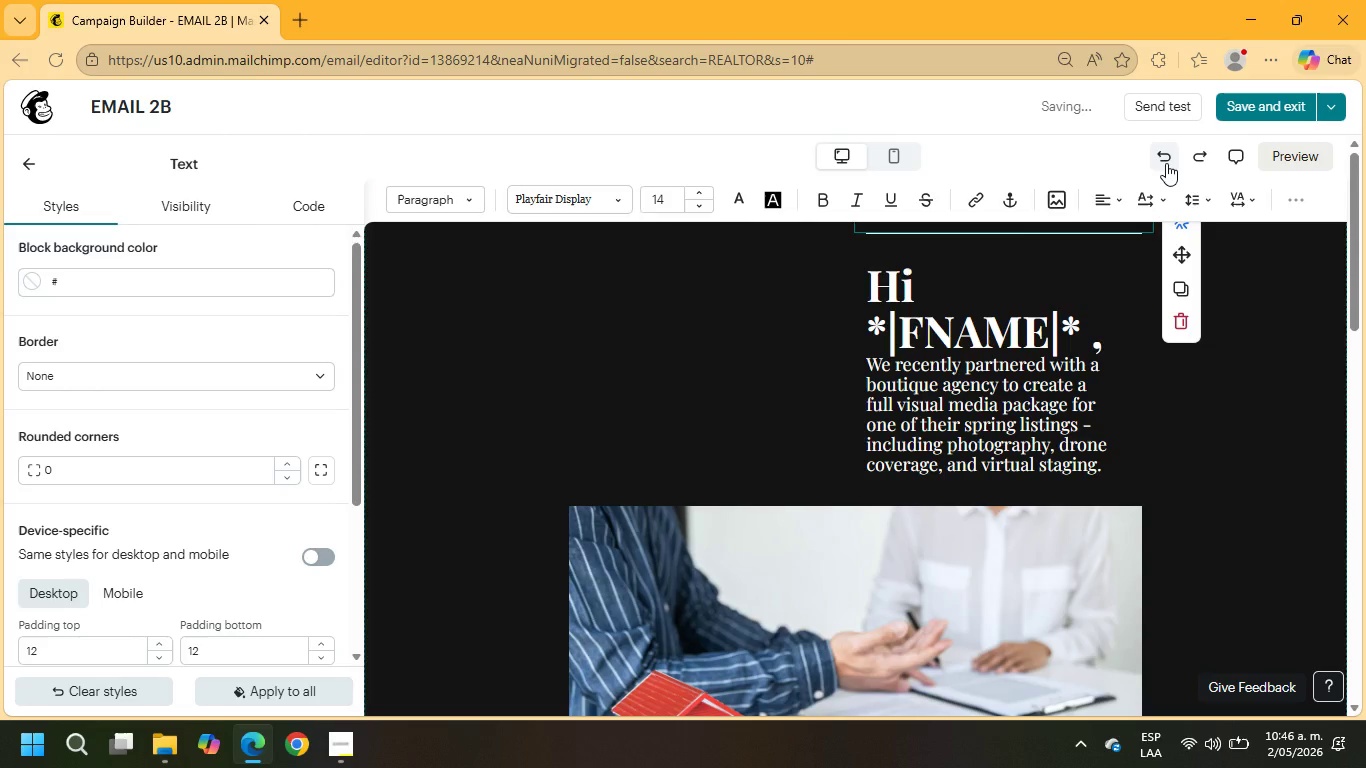 
double_click([1166, 163])
 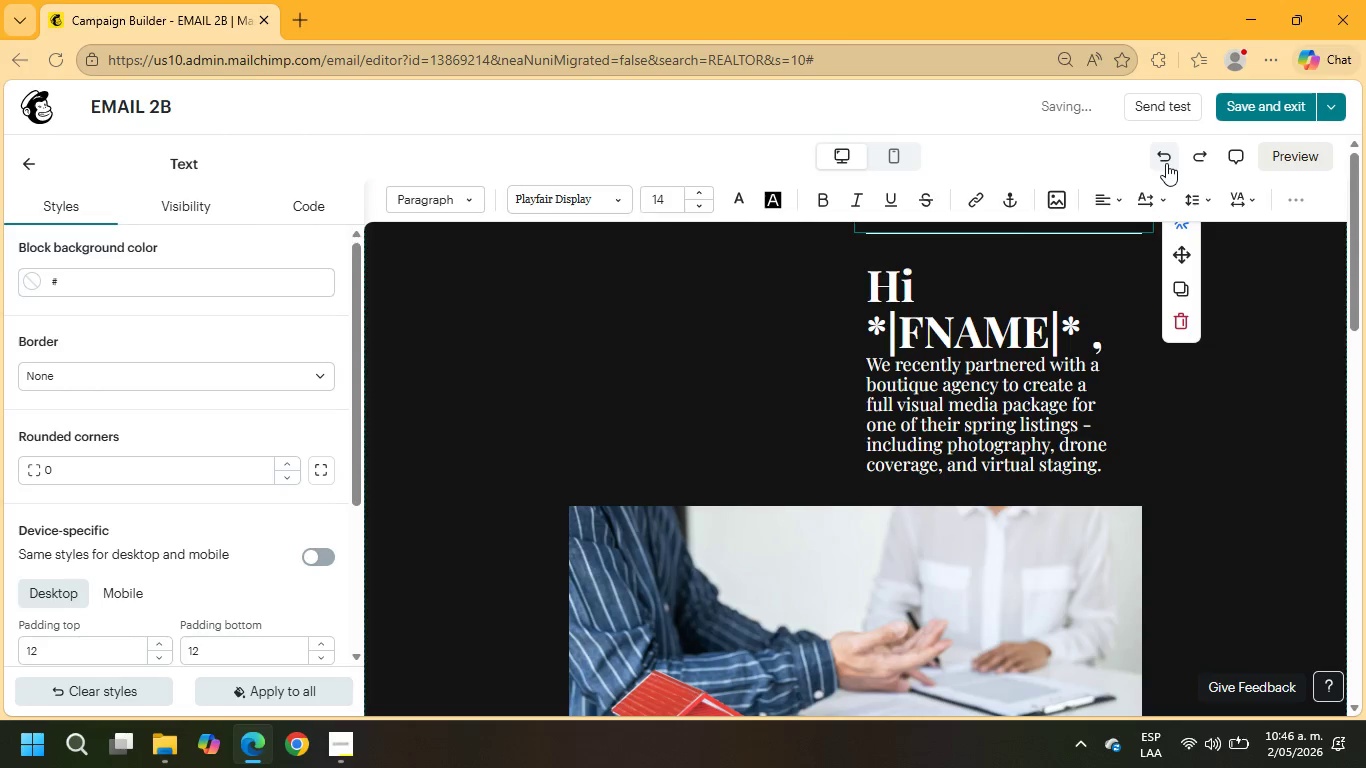 
double_click([1166, 163])
 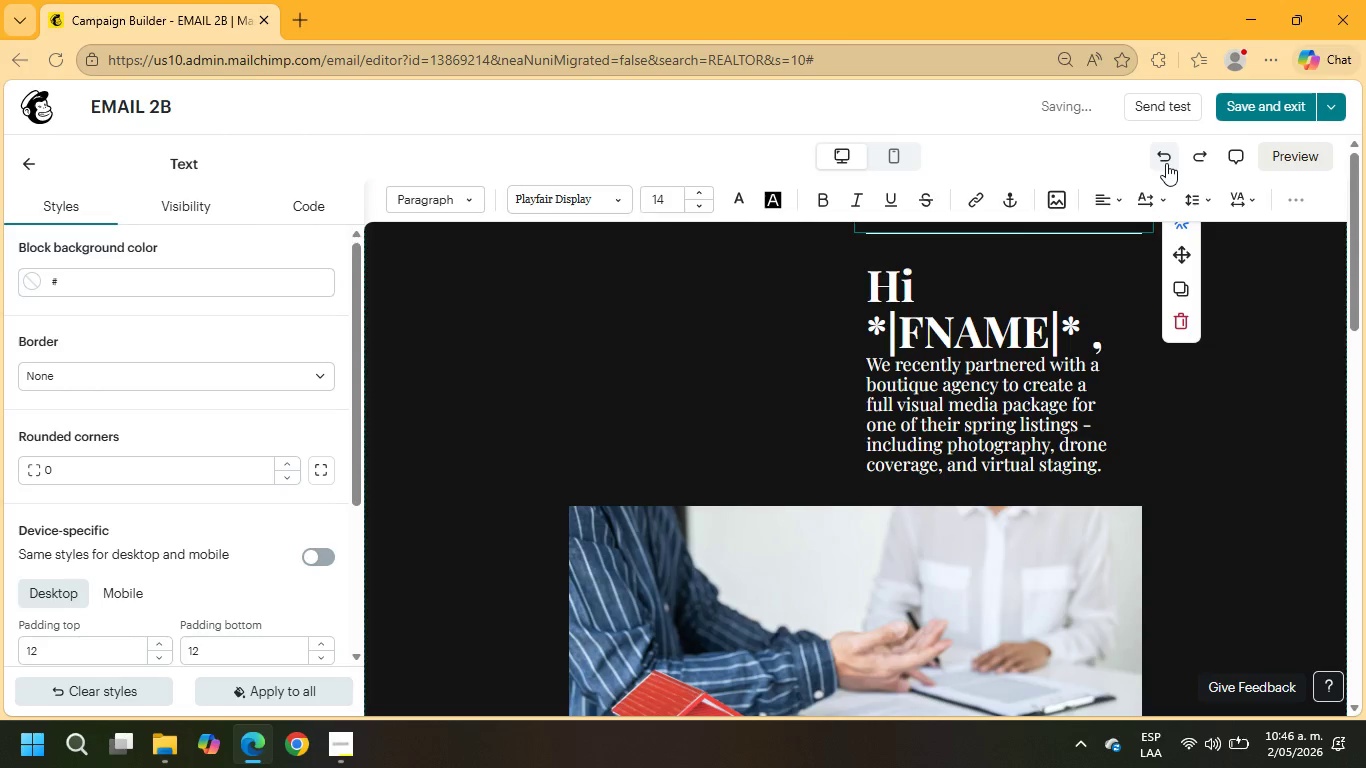 
triple_click([1166, 163])
 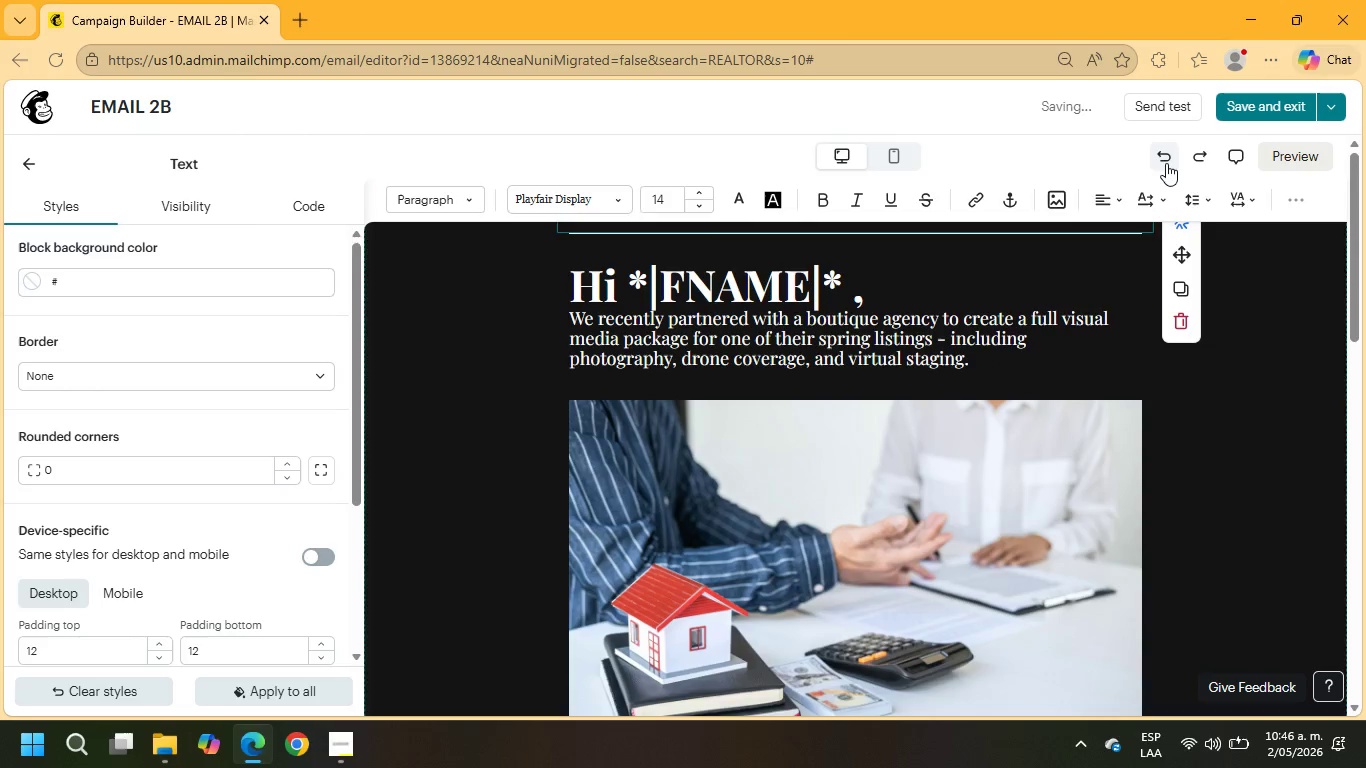 
triple_click([1166, 163])
 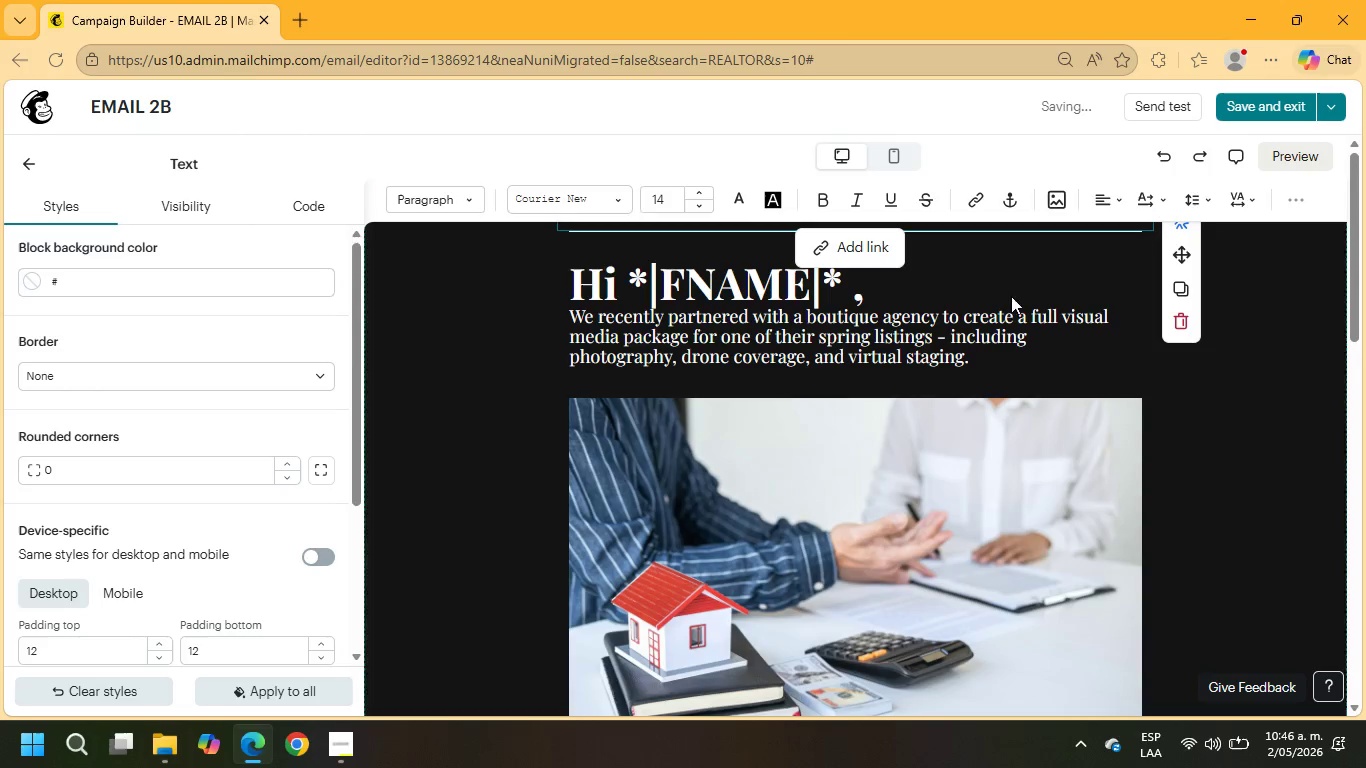 
scroll: coordinate [1000, 307], scroll_direction: up, amount: 12.0
 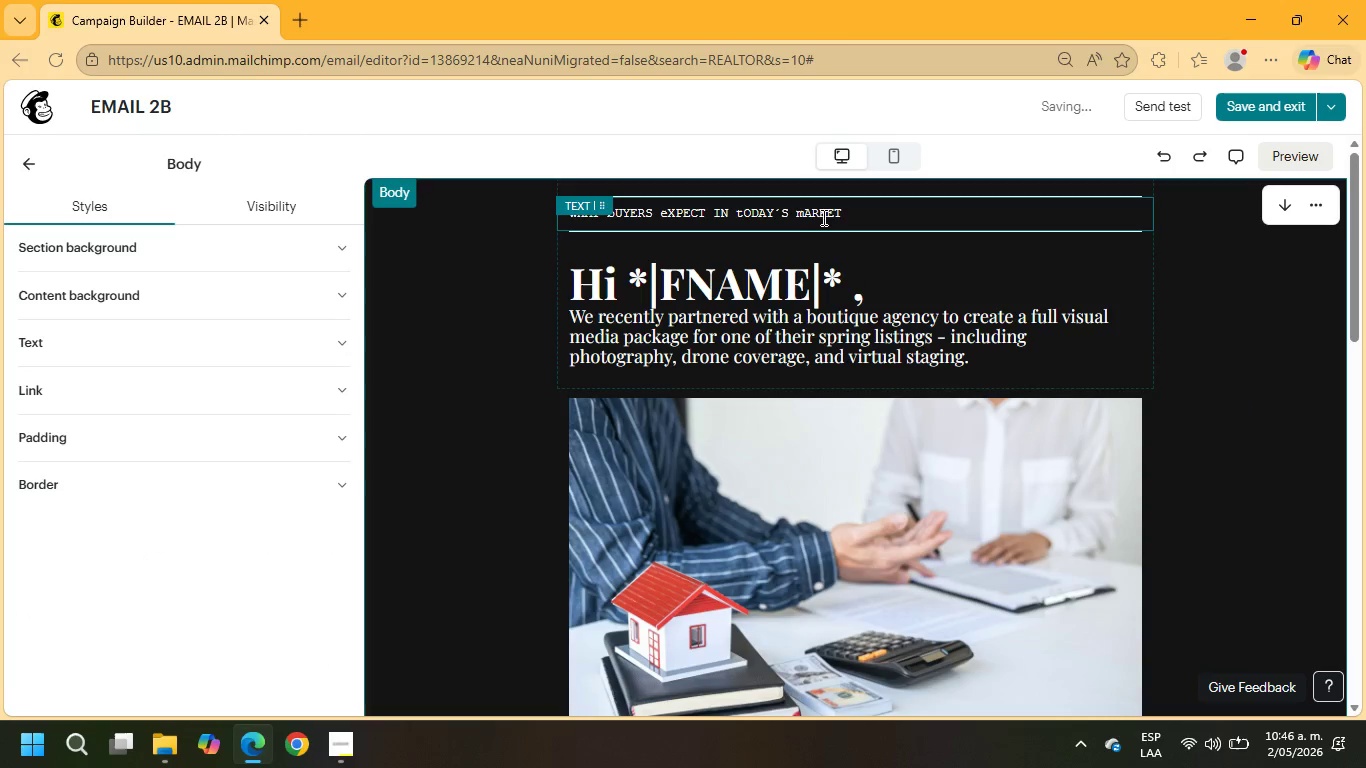 
left_click_drag(start_coordinate=[844, 212], to_coordinate=[508, 221])
 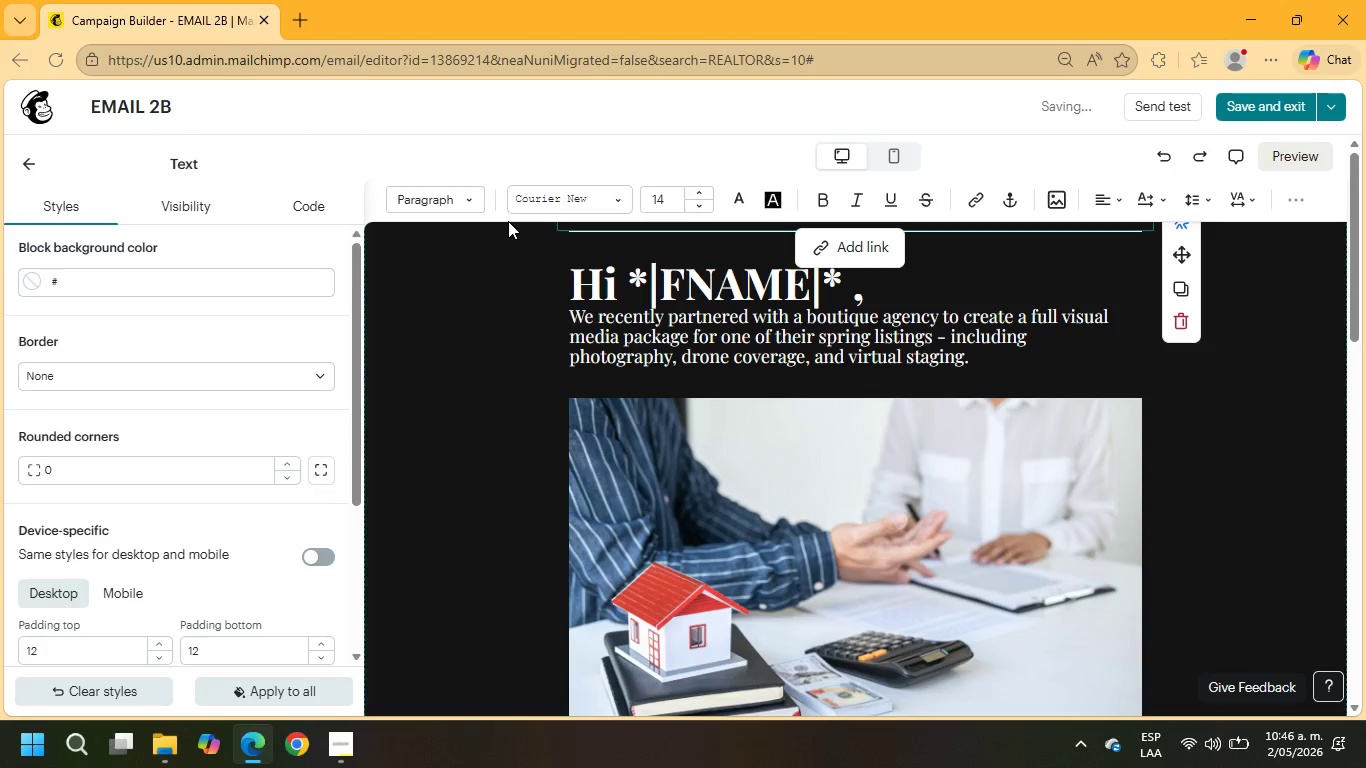 
key(Control+V)
 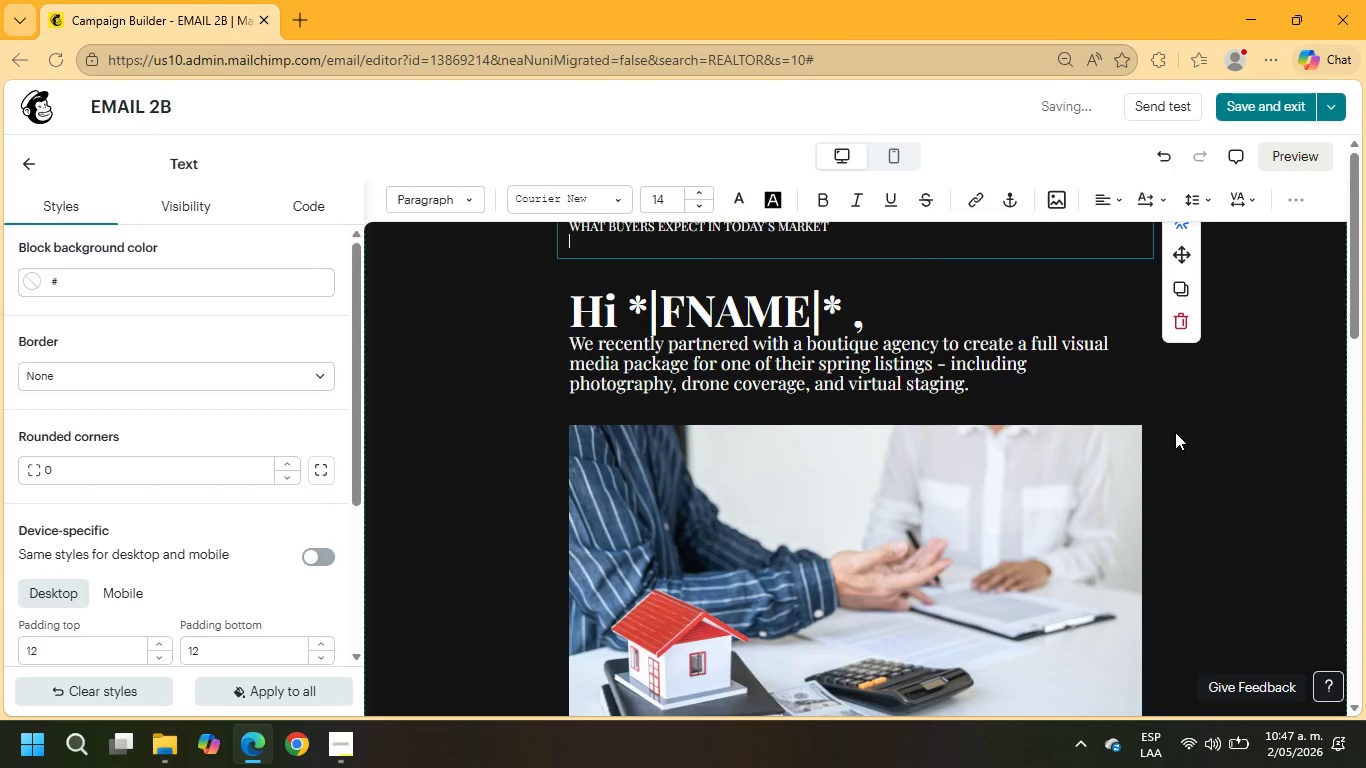 
key(Backspace)
 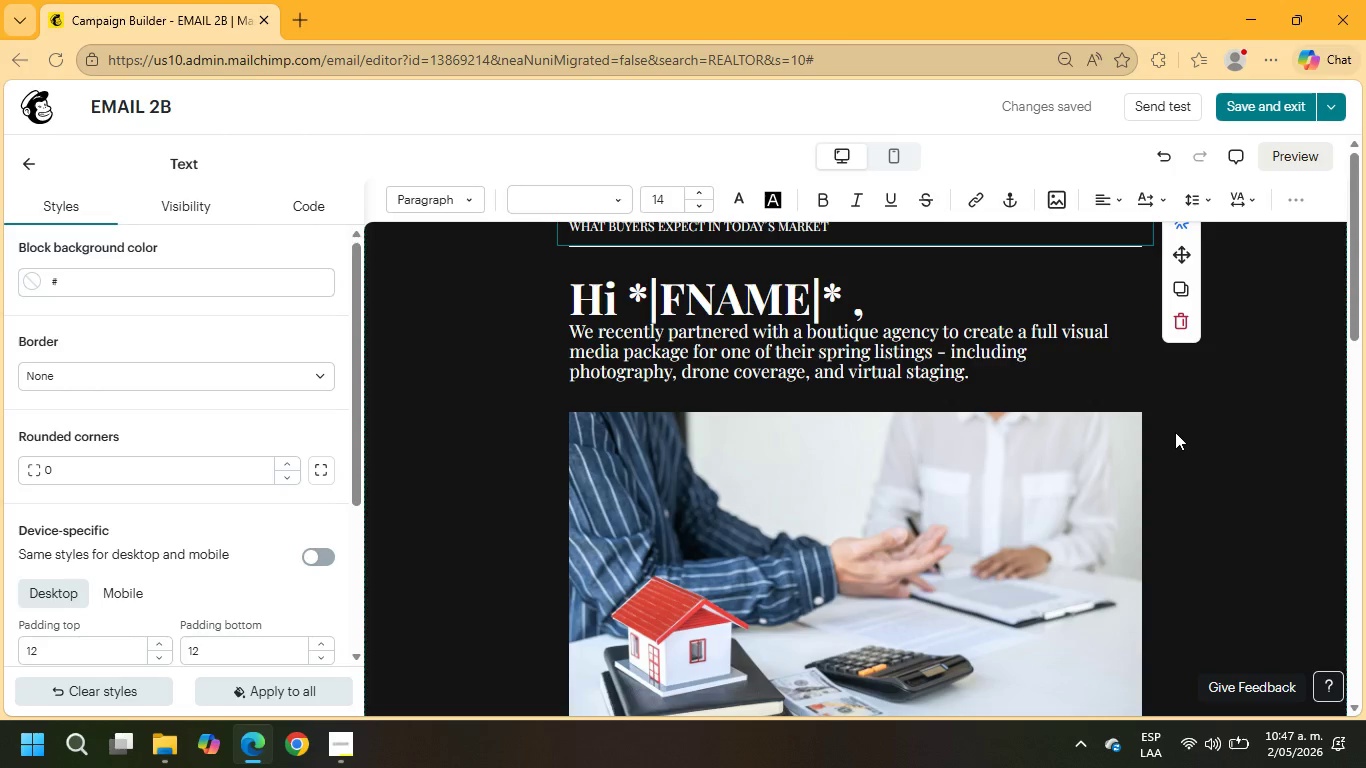 
wait(6.76)
 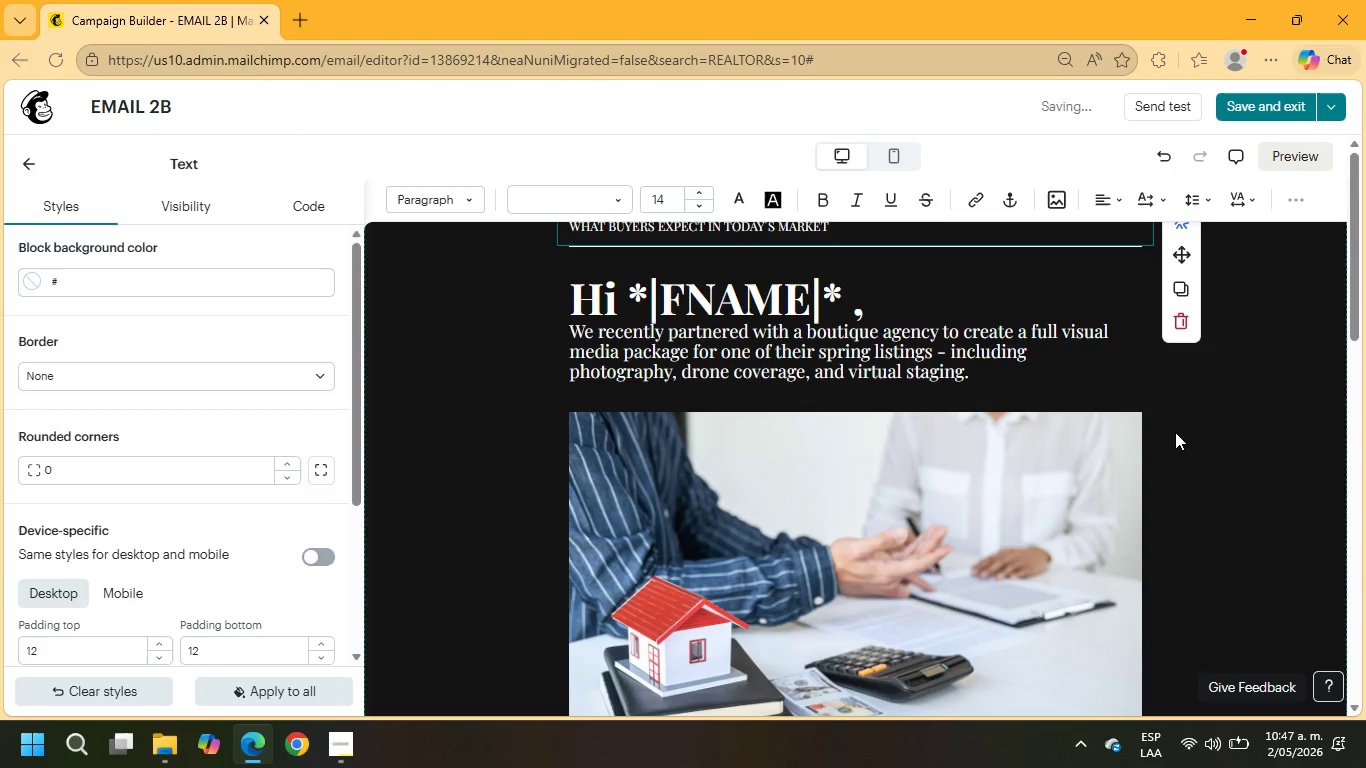 
key(Enter)
 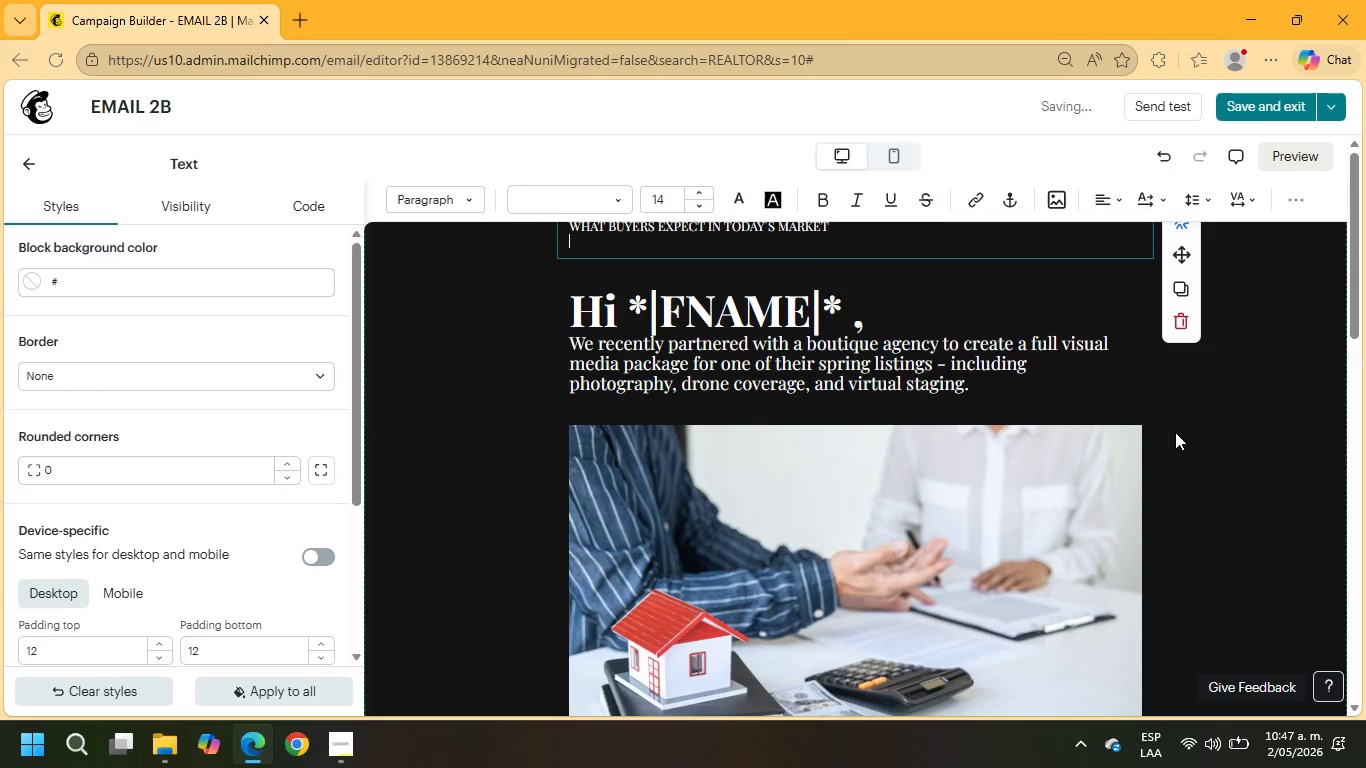 
key(Enter)
 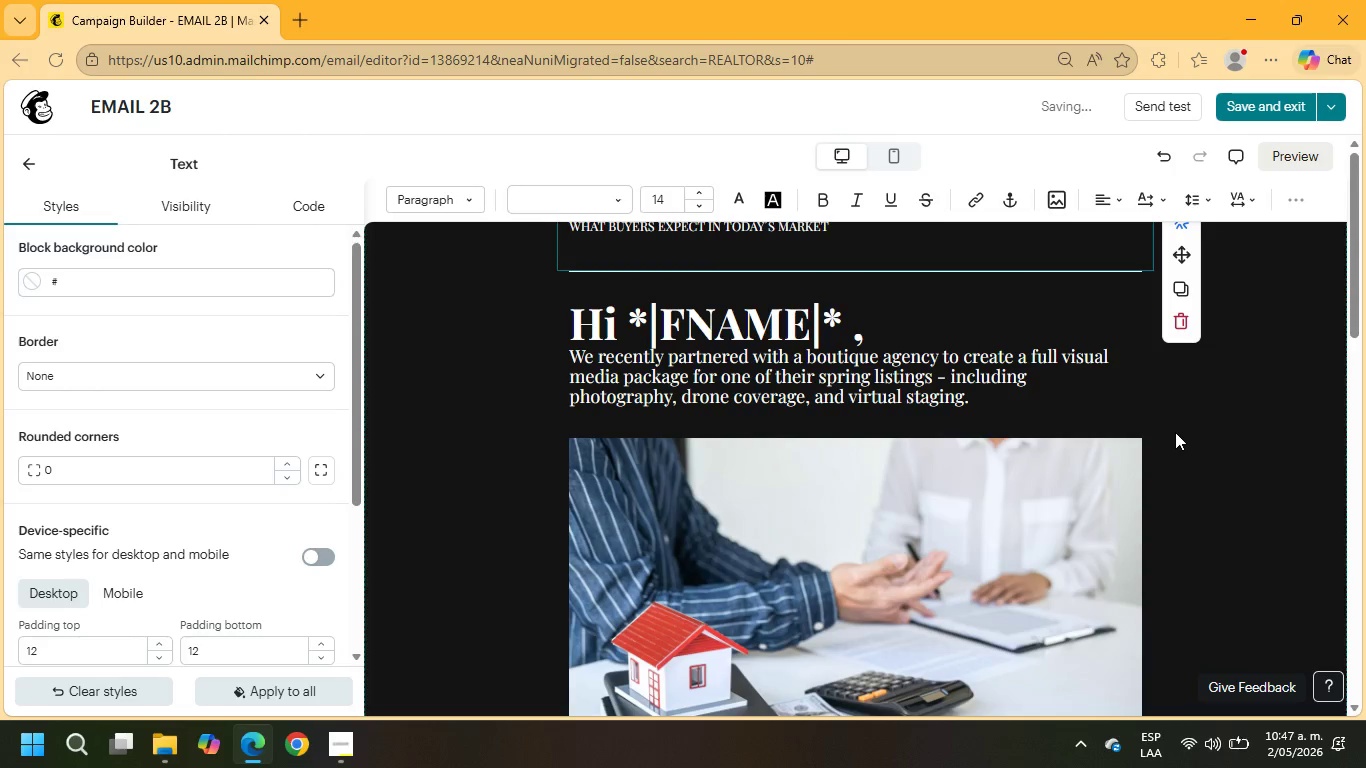 
type(modern listing presentation is becoming a key competitive advantage)
 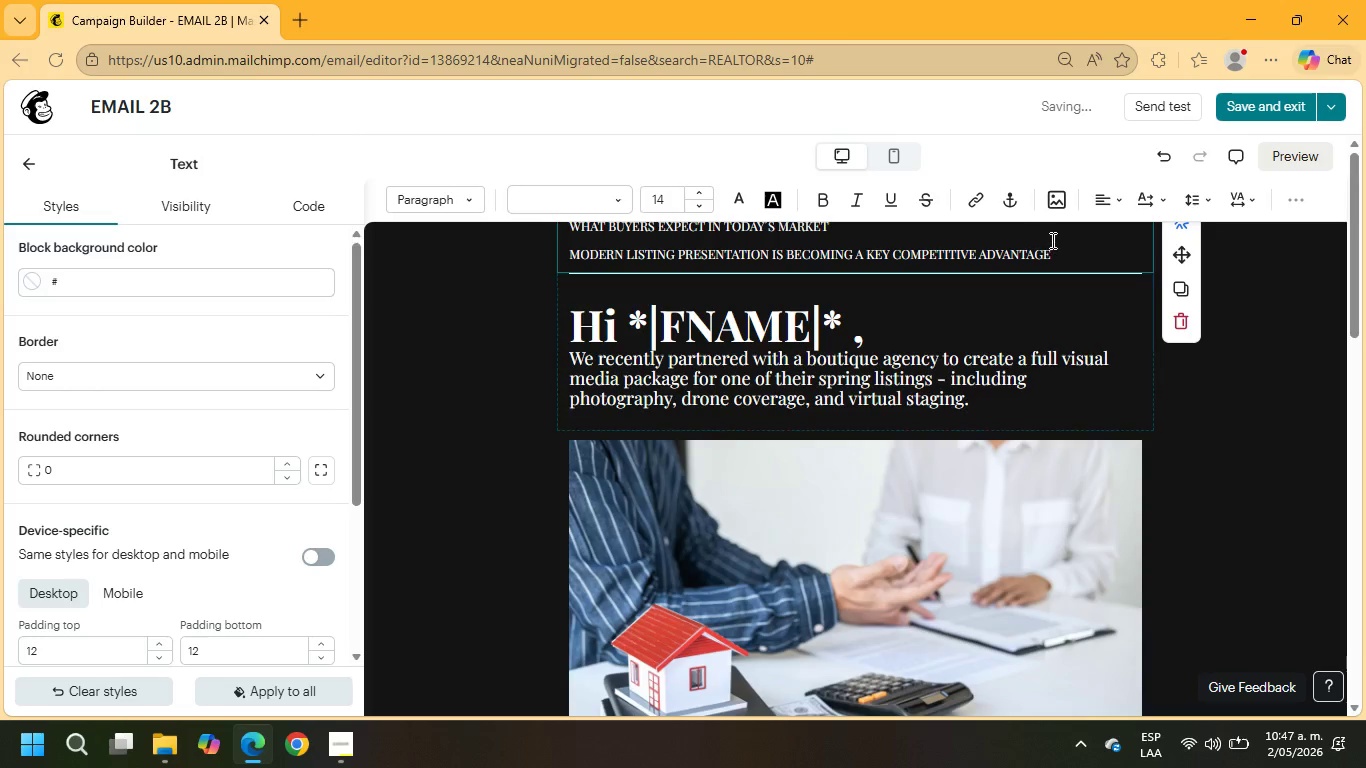 
left_click_drag(start_coordinate=[1060, 248], to_coordinate=[570, 226])
 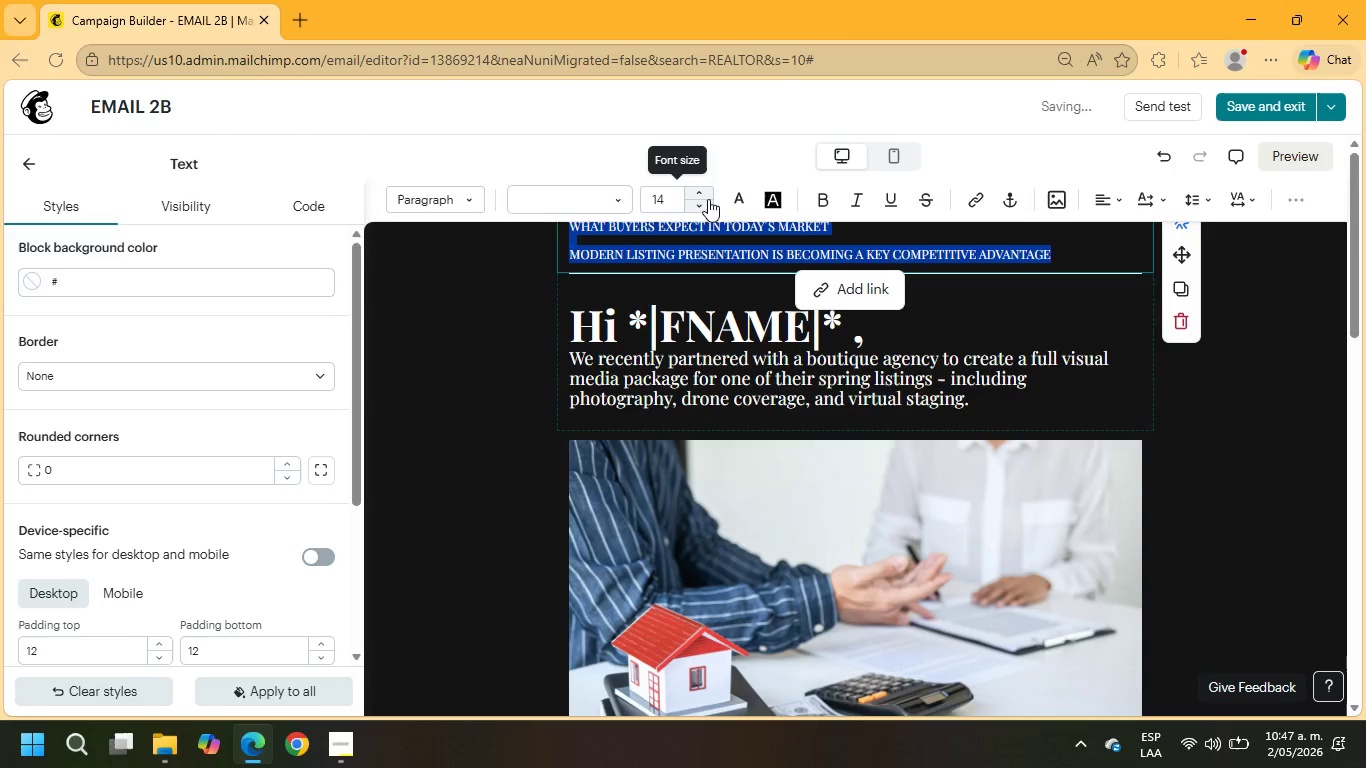 
left_click([701, 195])
 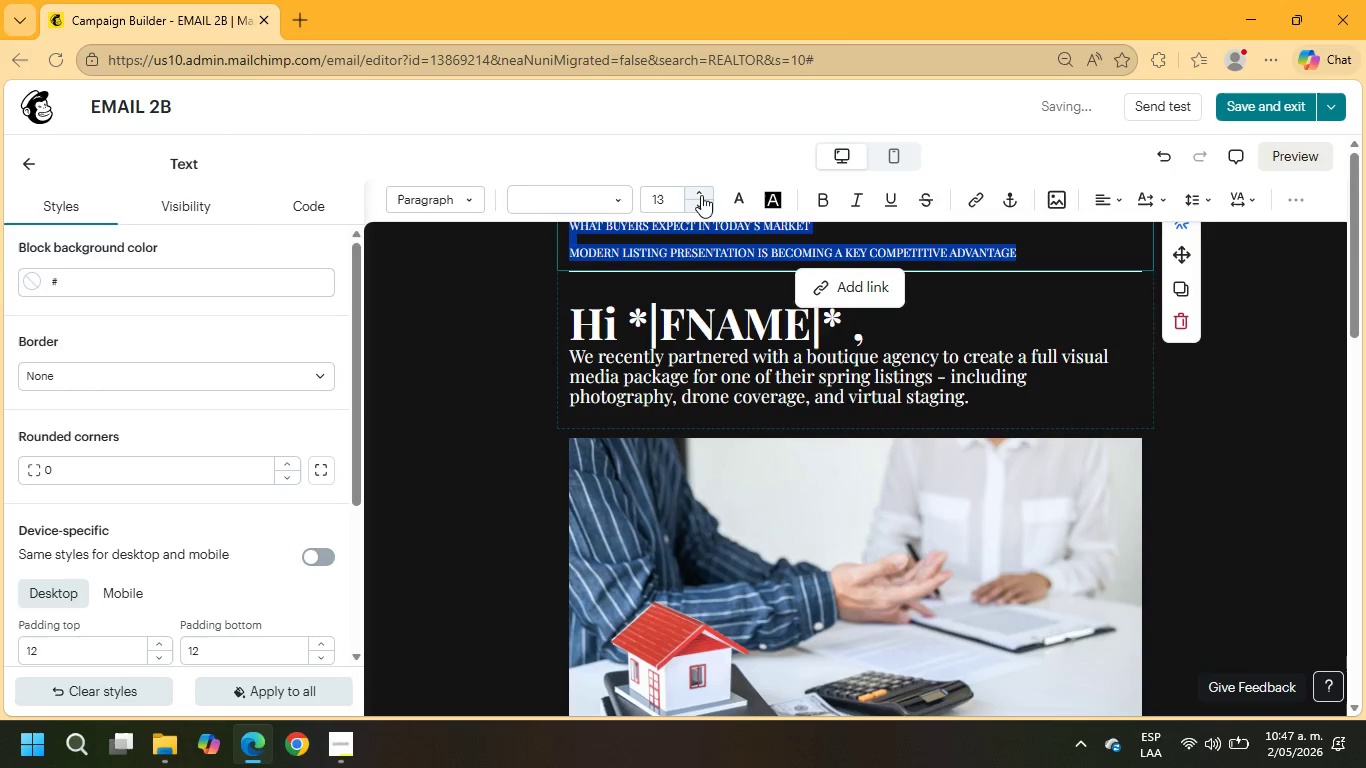 
left_click([701, 195])
 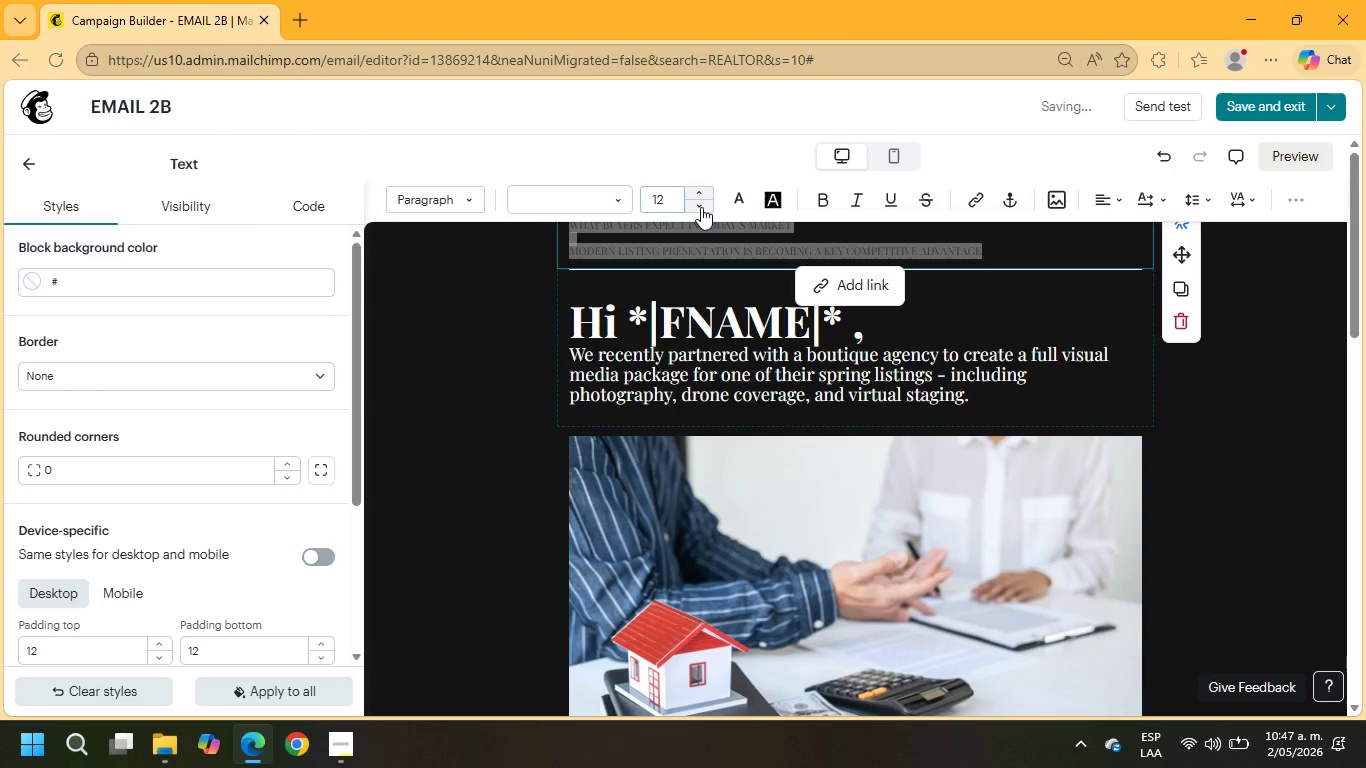 
double_click([701, 207])
 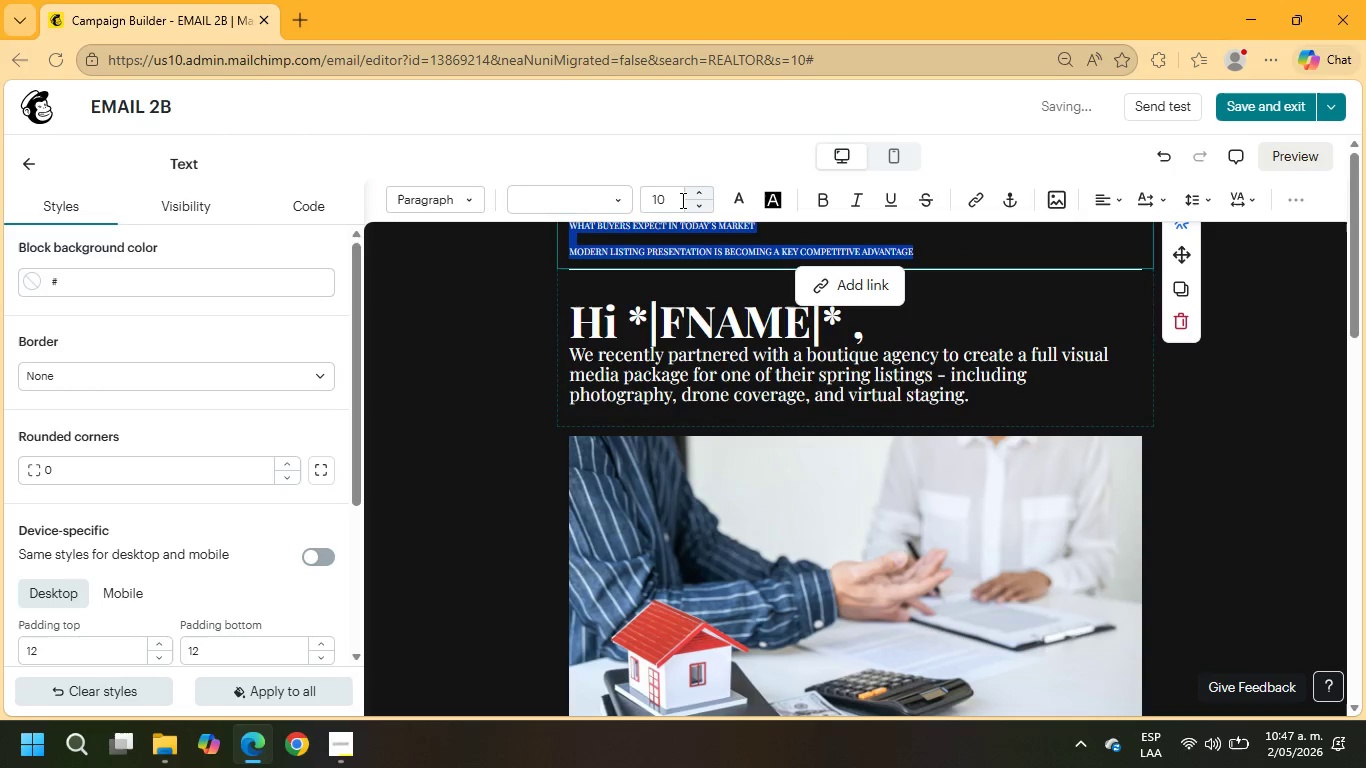 
left_click([680, 199])
 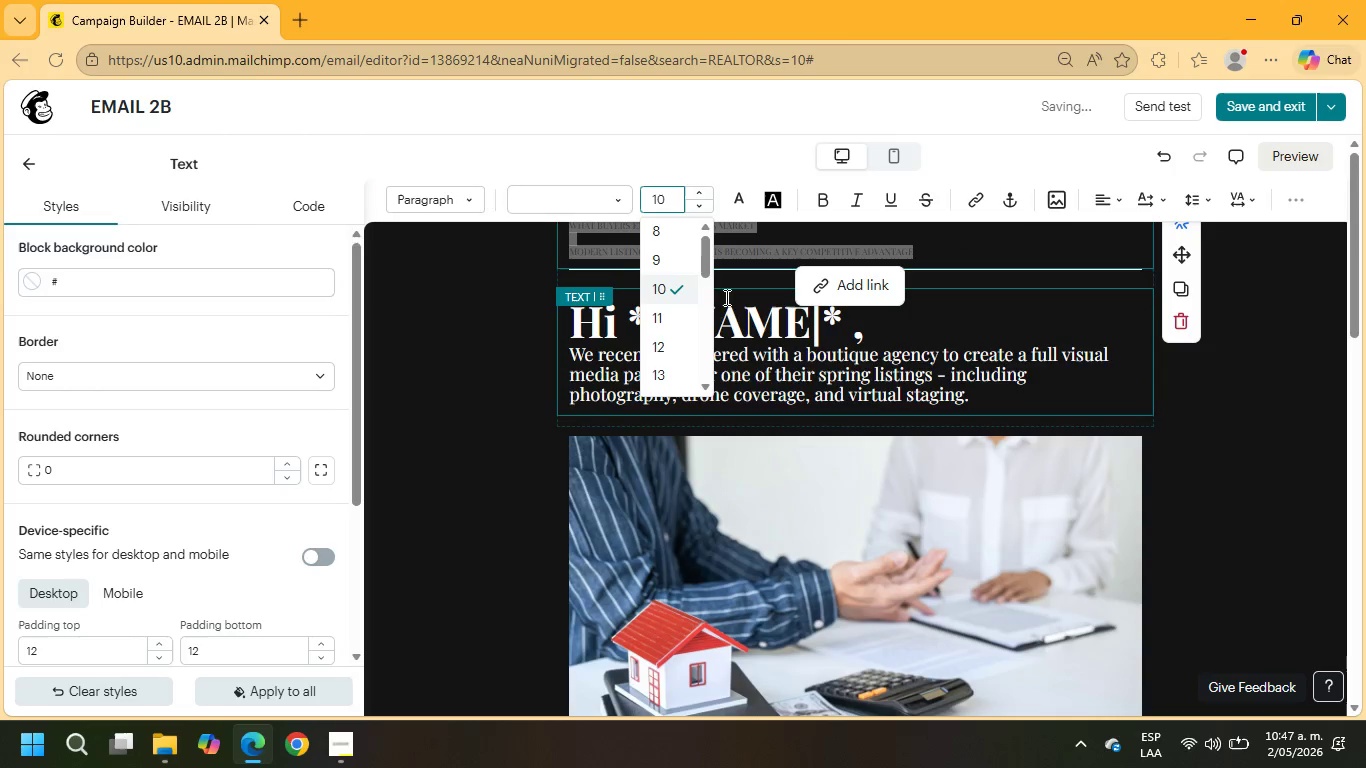 
scroll: coordinate [642, 348], scroll_direction: down, amount: 1.0
 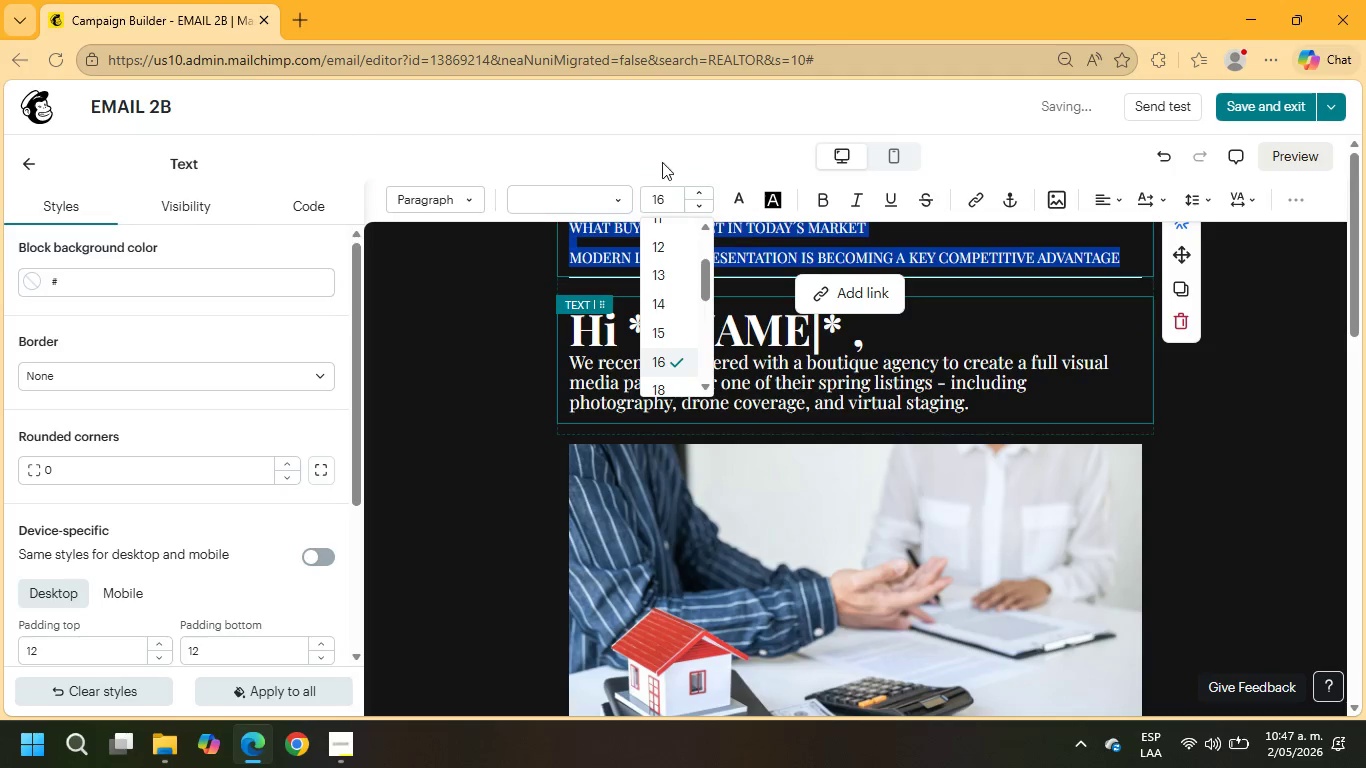 
left_click([818, 206])
 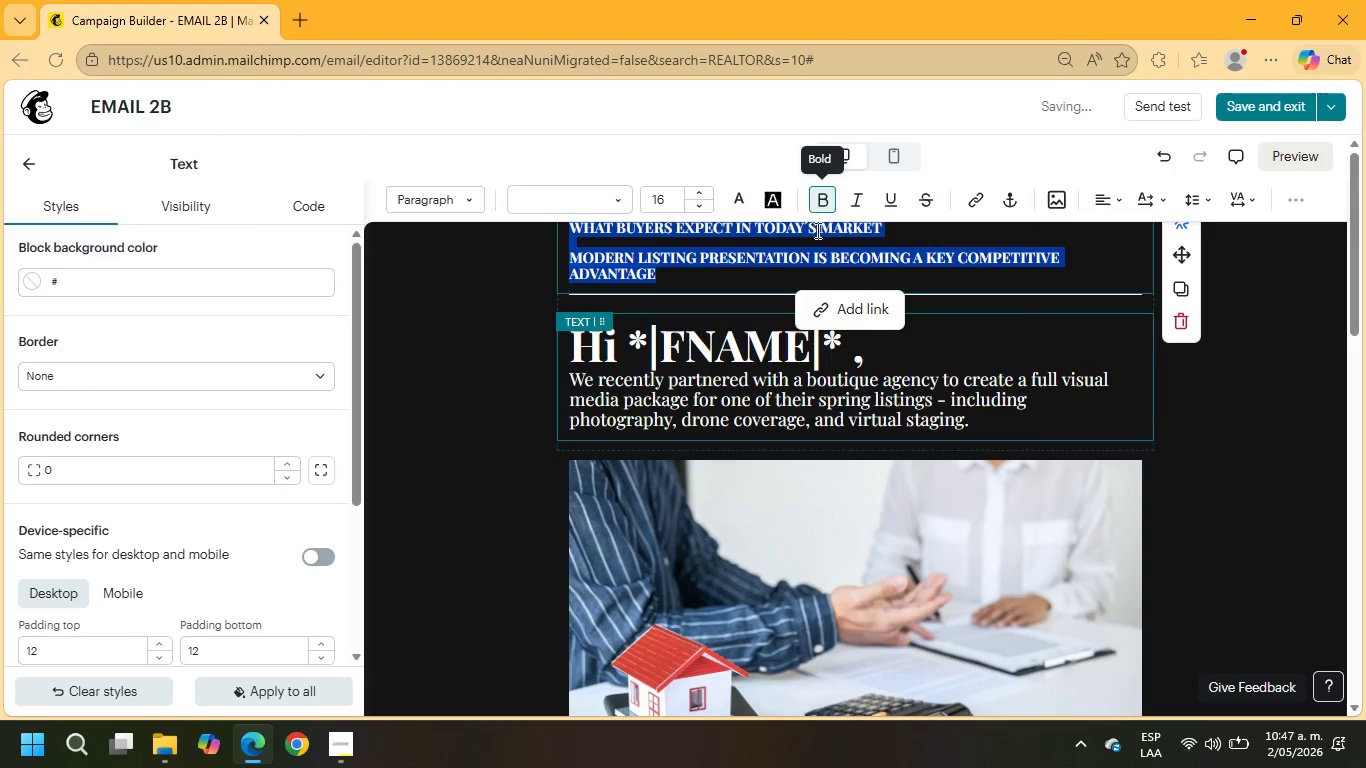 
left_click([1172, 455])
 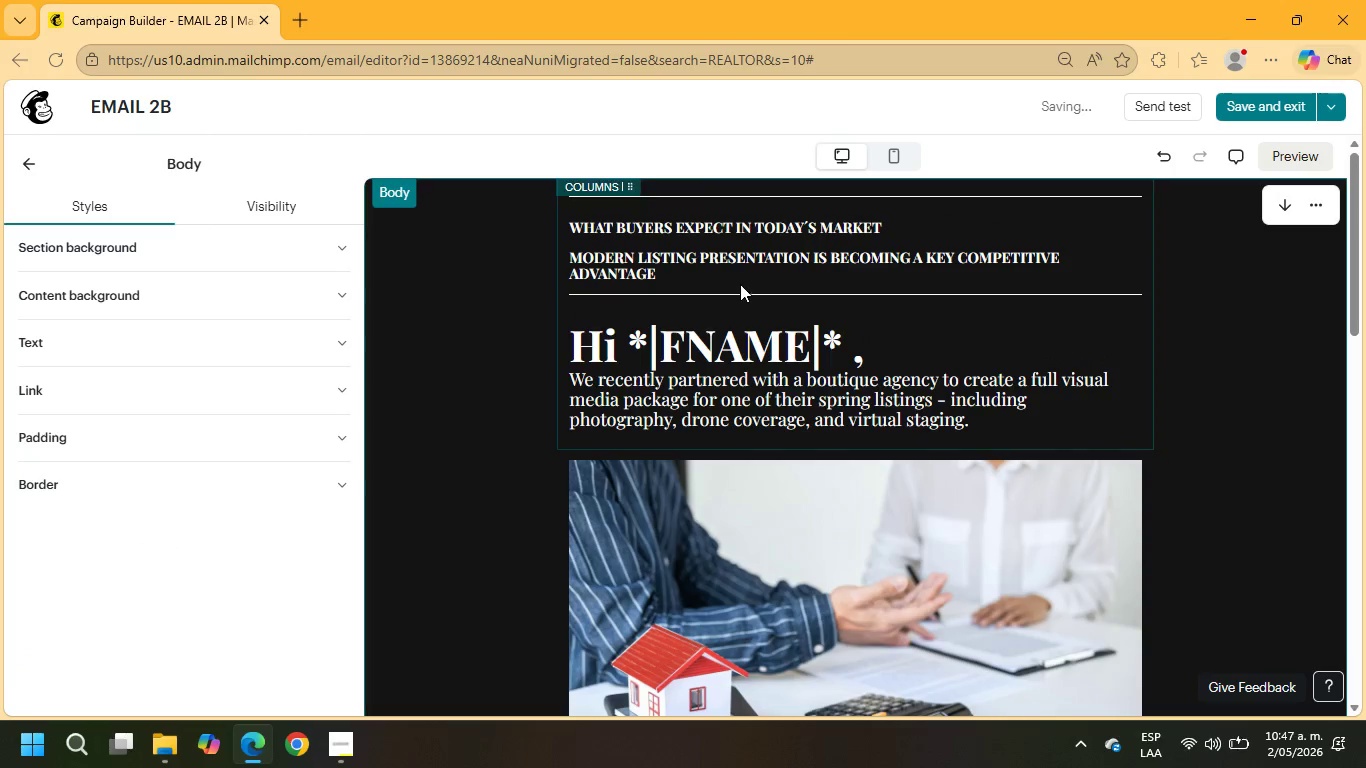 
left_click_drag(start_coordinate=[662, 271], to_coordinate=[555, 225])
 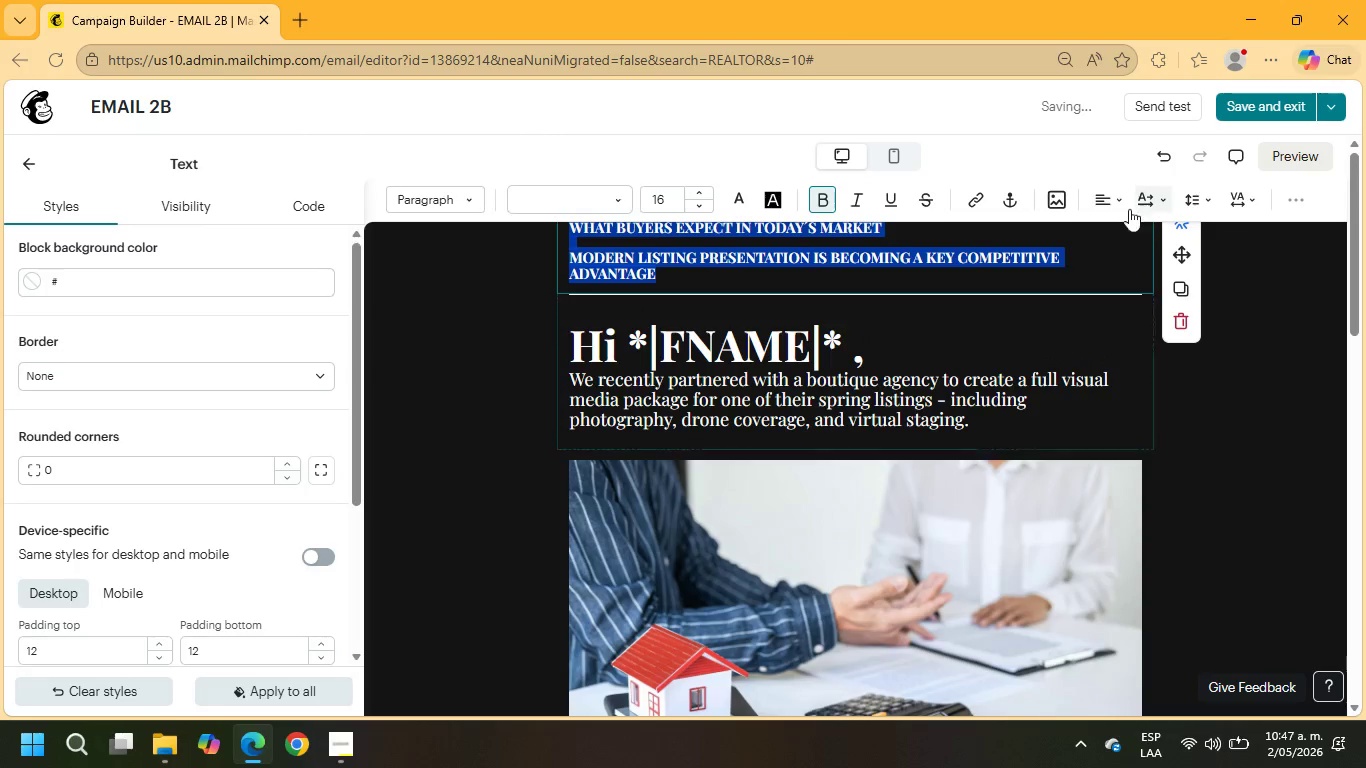 
left_click([1097, 202])
 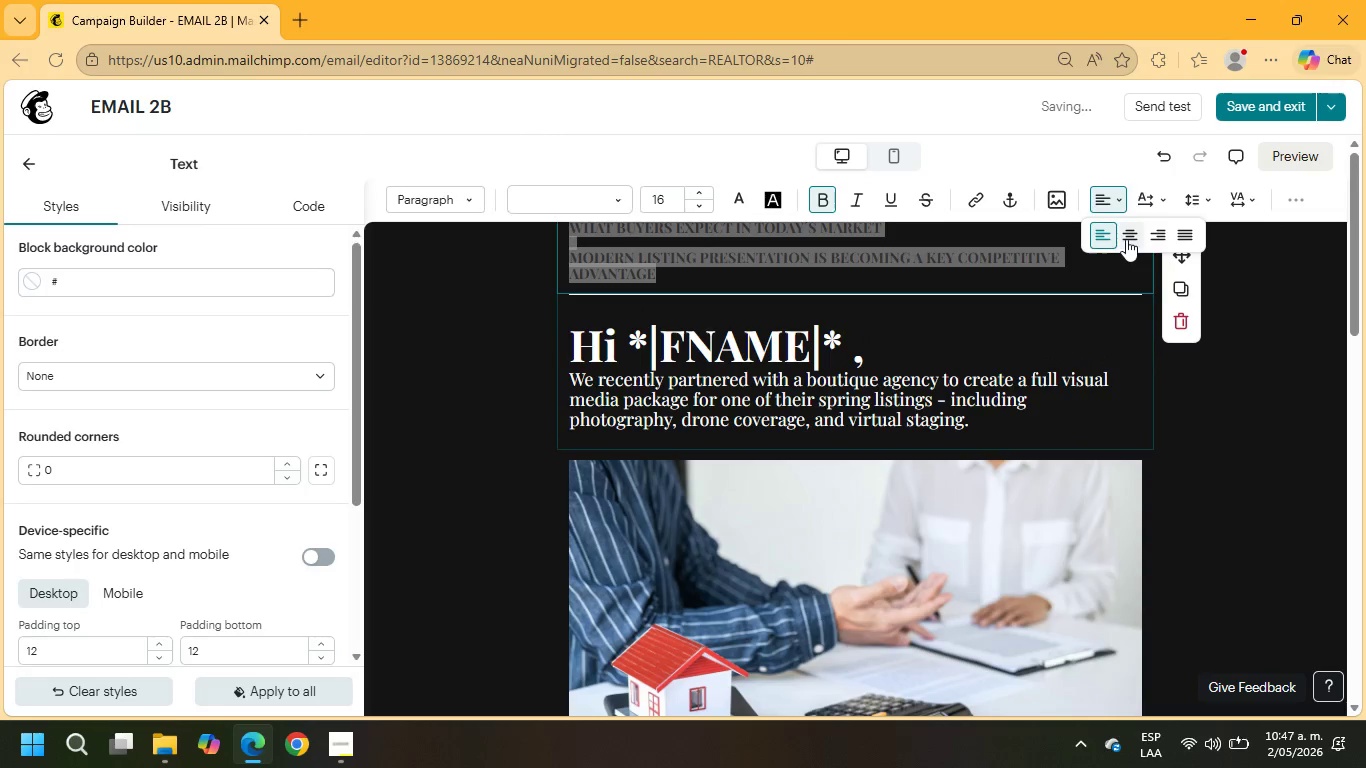 
left_click([1127, 239])
 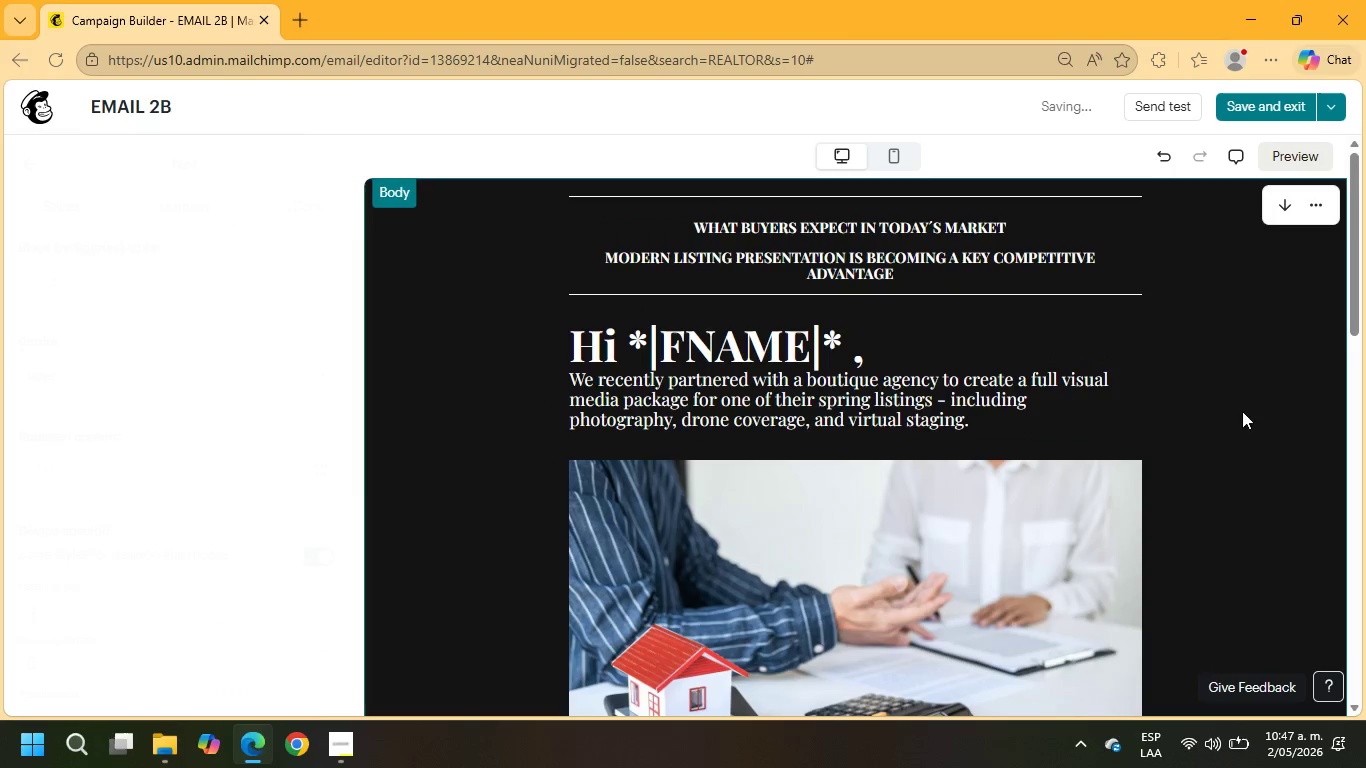 
scroll: coordinate [930, 398], scroll_direction: down, amount: 10.0
 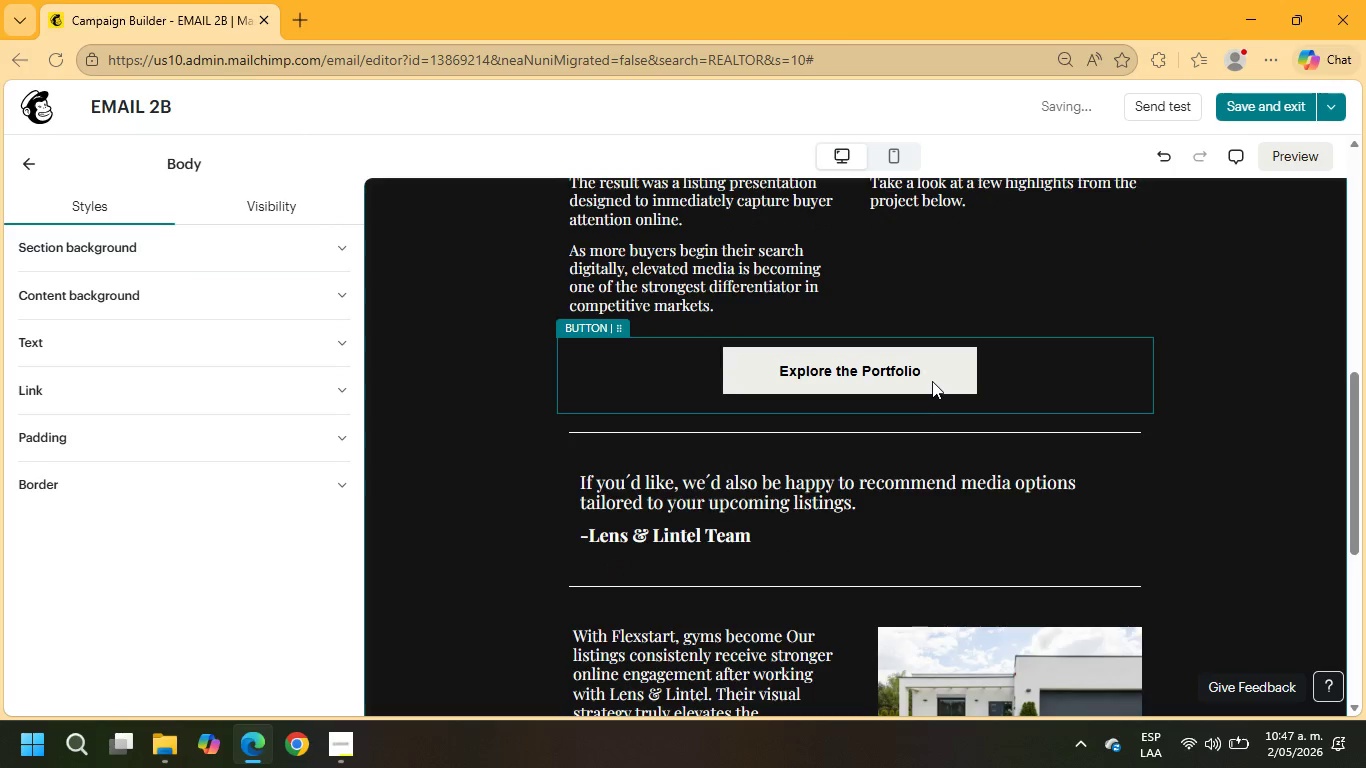 
scroll: coordinate [826, 321], scroll_direction: up, amount: 2.0
 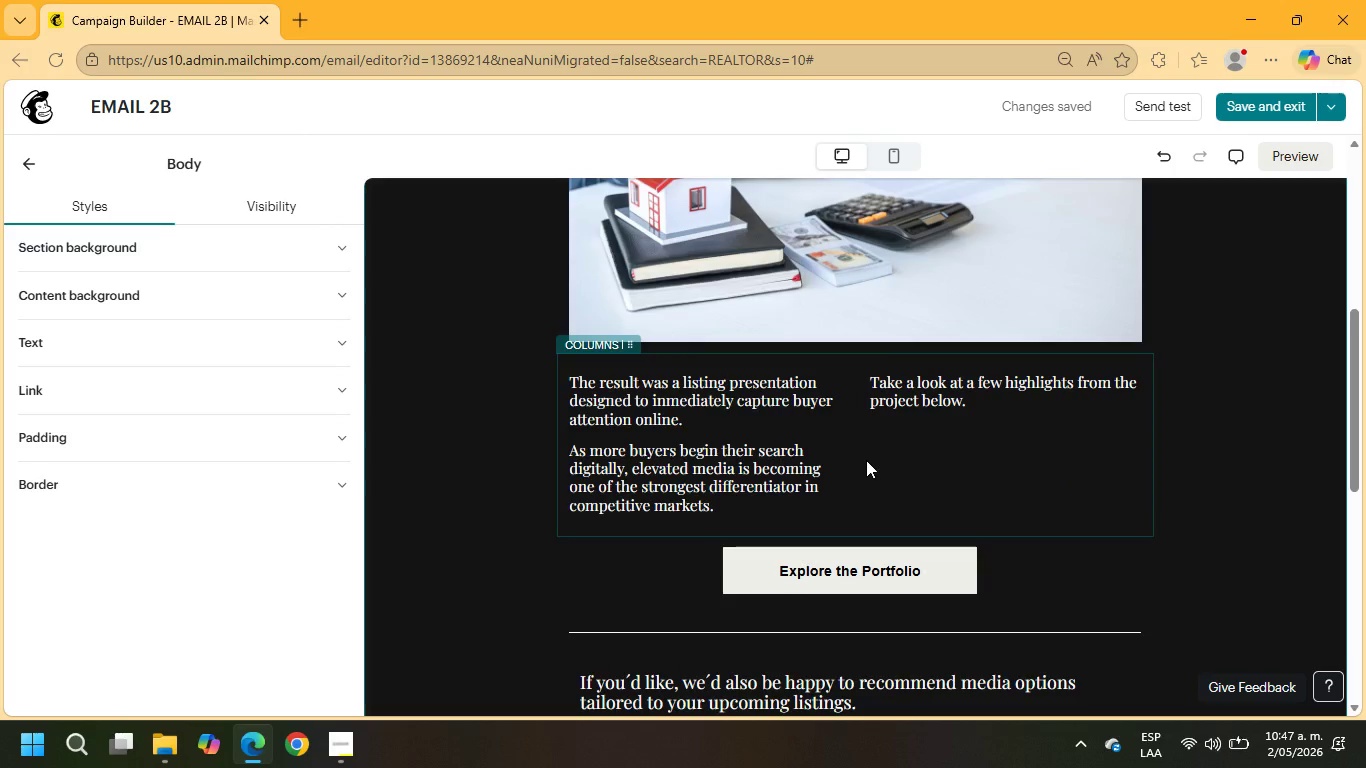 
wait(5.87)
 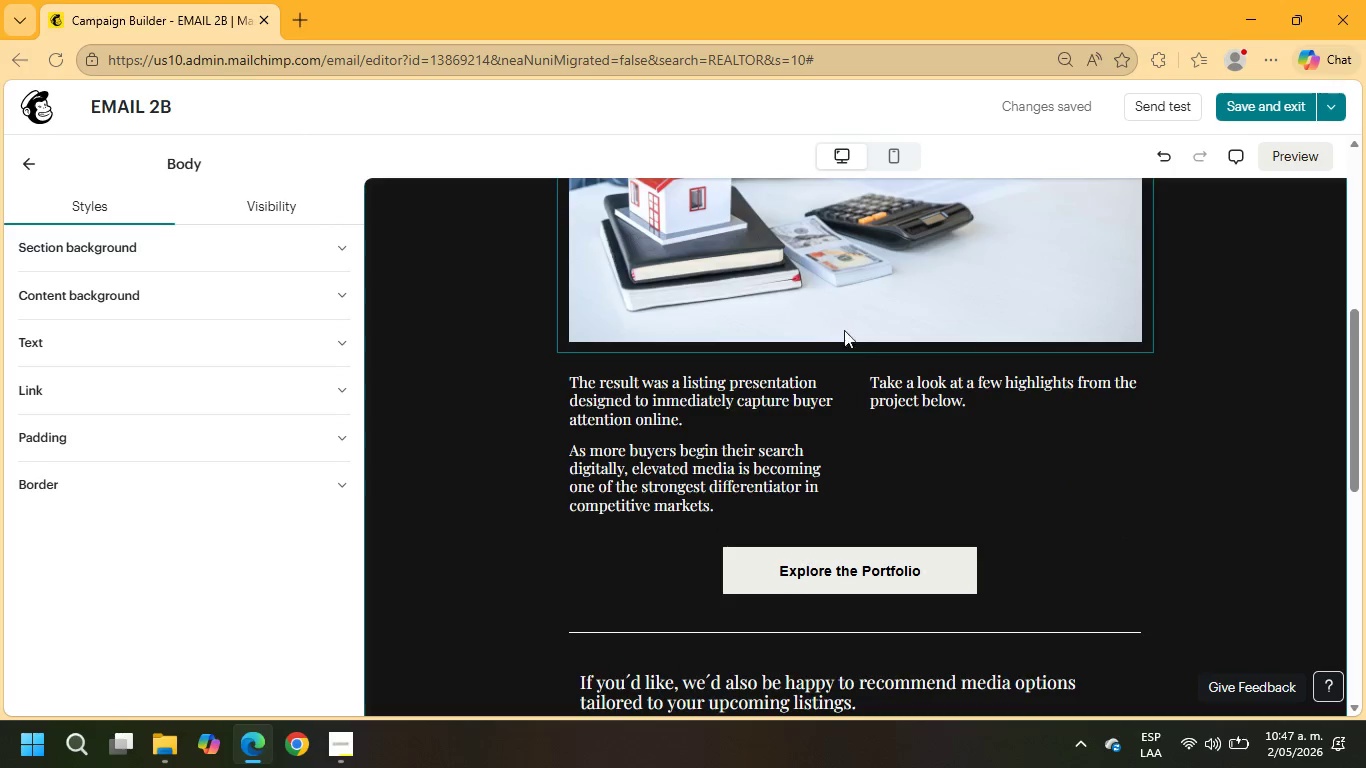 
left_click([777, 420])
 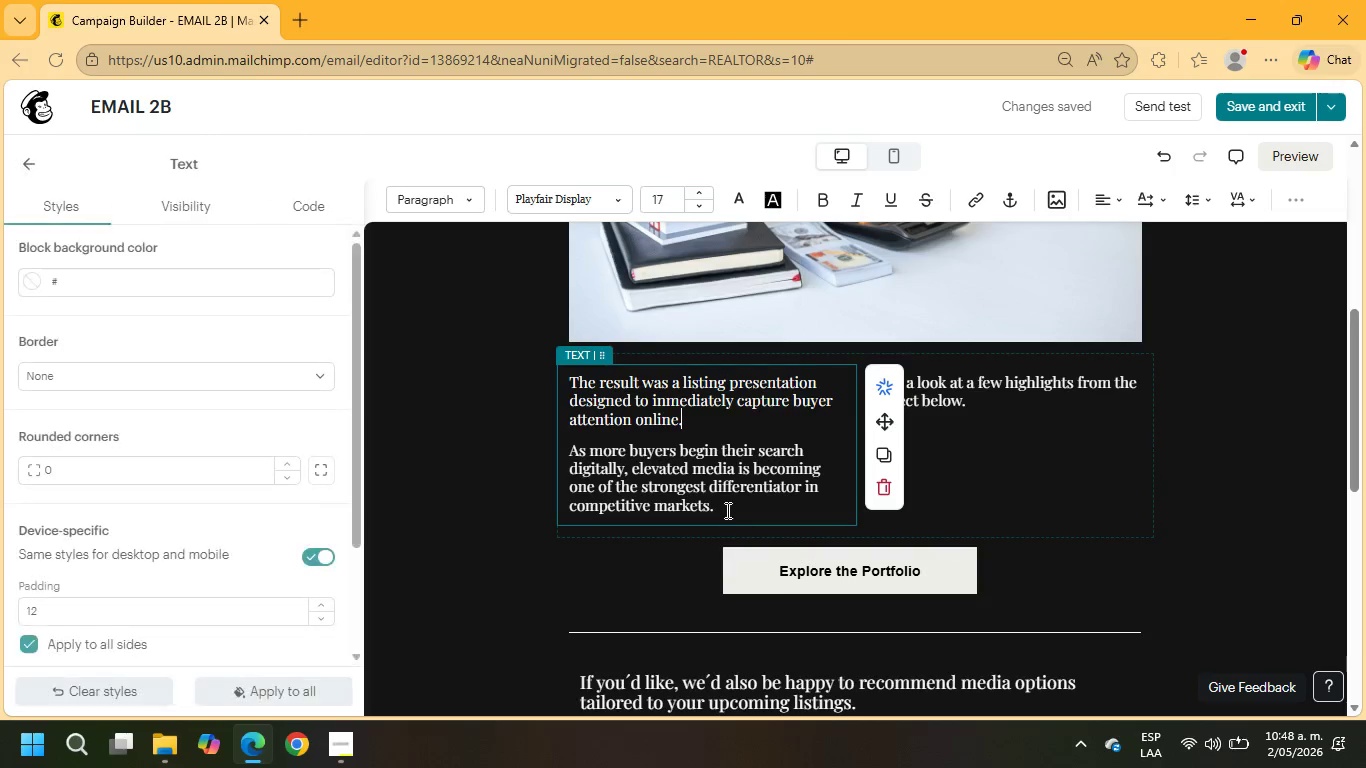 
left_click_drag(start_coordinate=[723, 509], to_coordinate=[541, 388])
 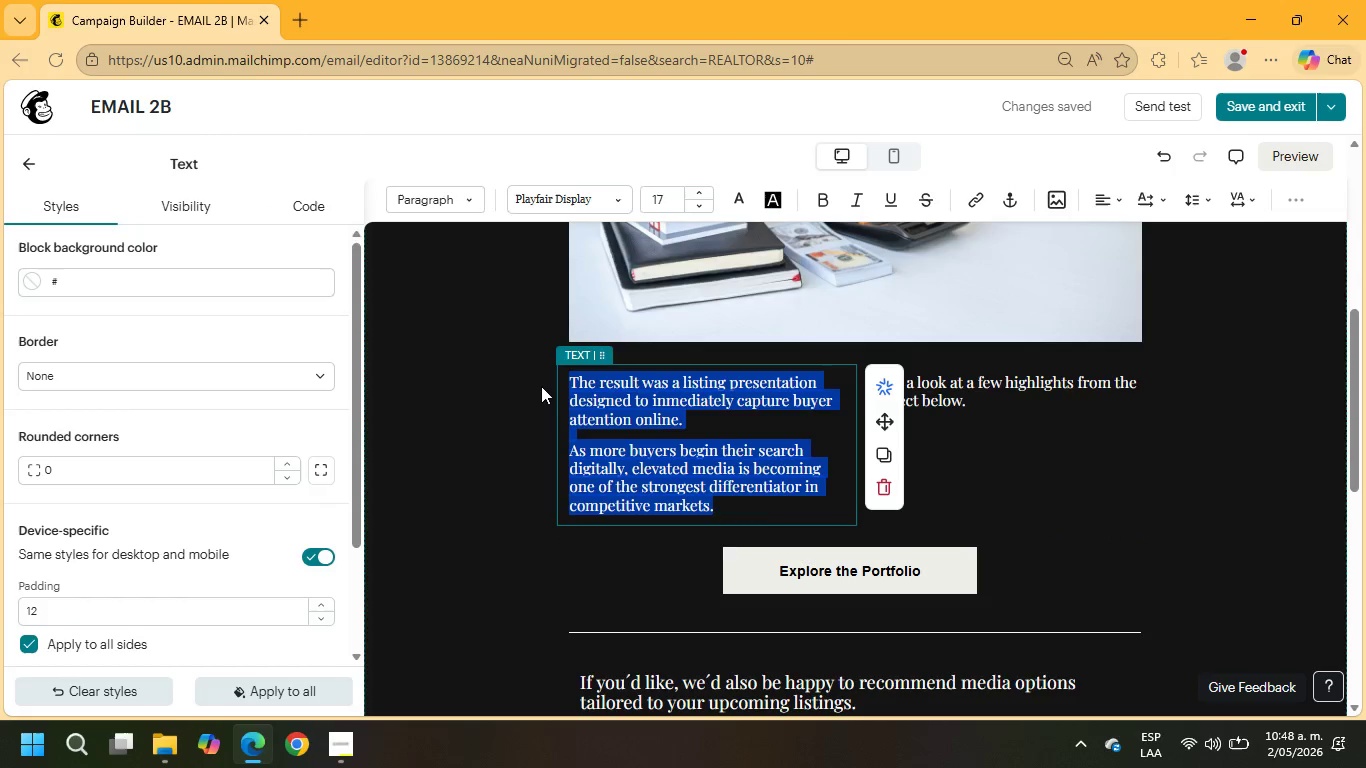 
type(As listinmg)
key(Backspace)
key(Backspace)
type(aS LISTING INVENTORY BEGINS TO INCREASE THIS SPRING, MANU)
key(Backspace)
type(Y AGENTS ARE INVESTING MORE INTENTIONALLY IN HOW PROPERTIES)
 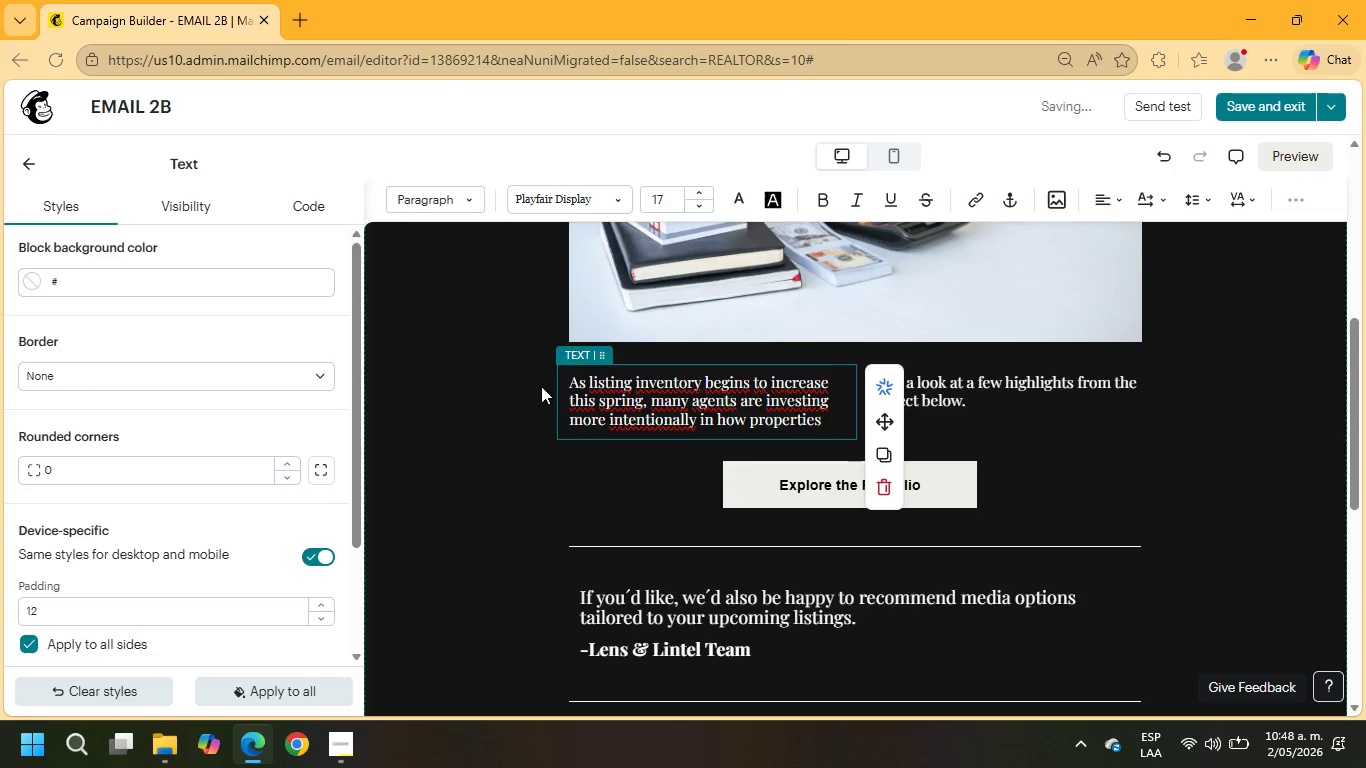 
type( ARE R)
key(Backspace)
type(PRESENTED ONLINE.)
 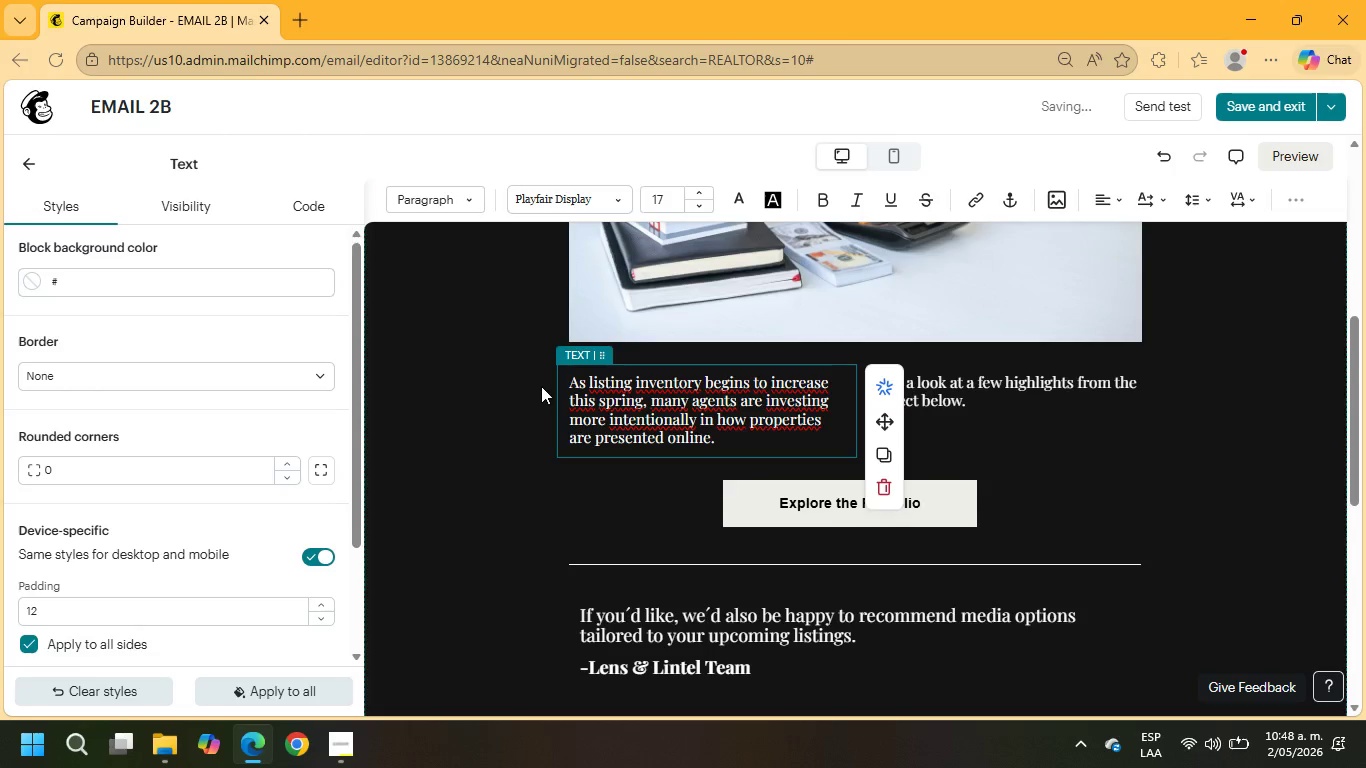 
key(Enter)
 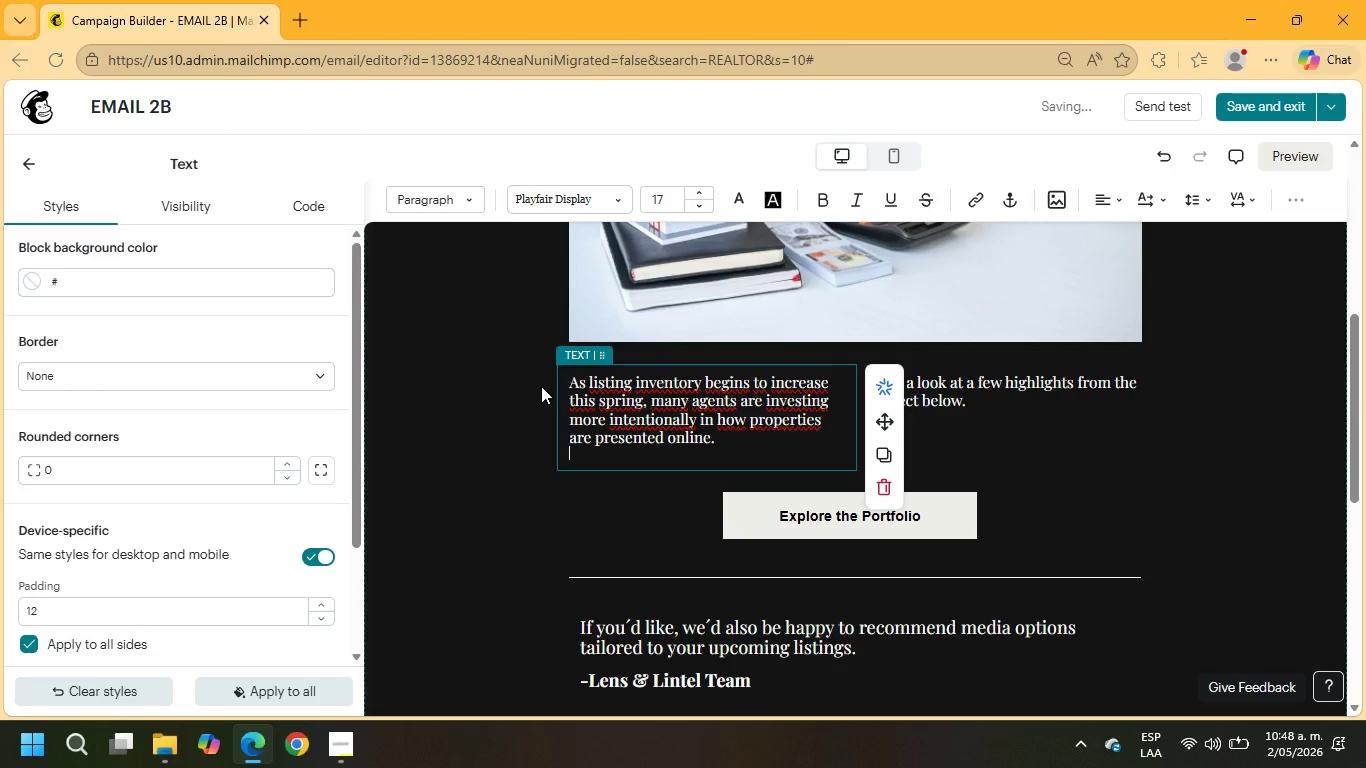 
key(Enter)
 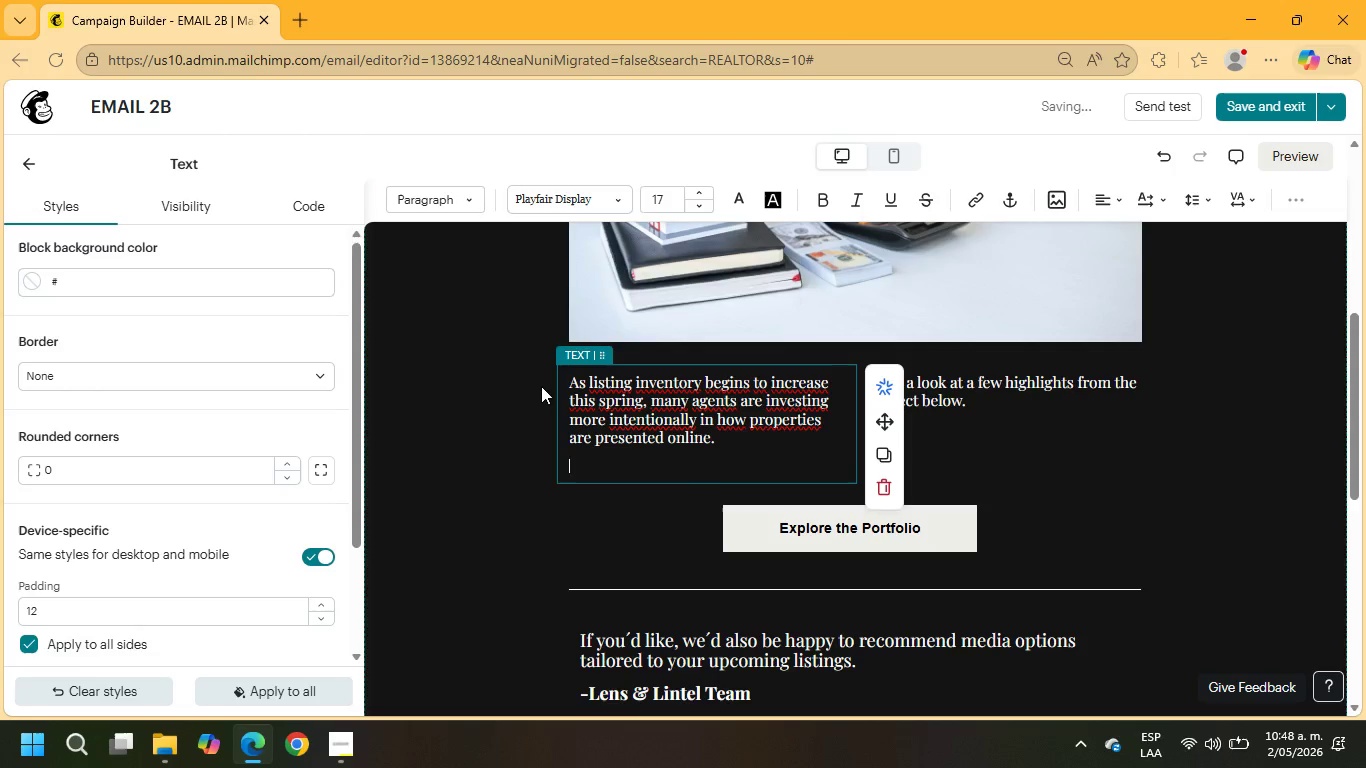 
type(Services like drone video, virtual staging, and immersive property tours area)
key(Backspace)
type( helping)
 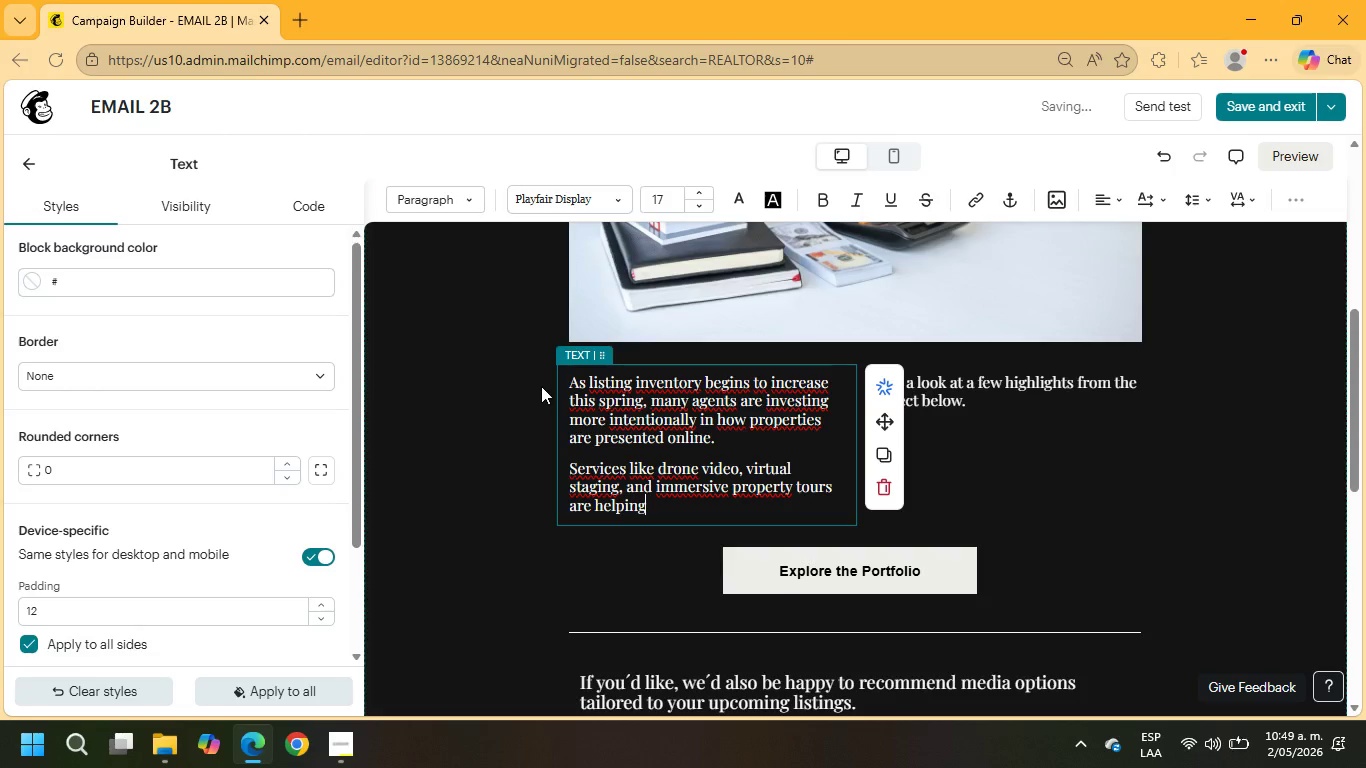 
key(Space)
 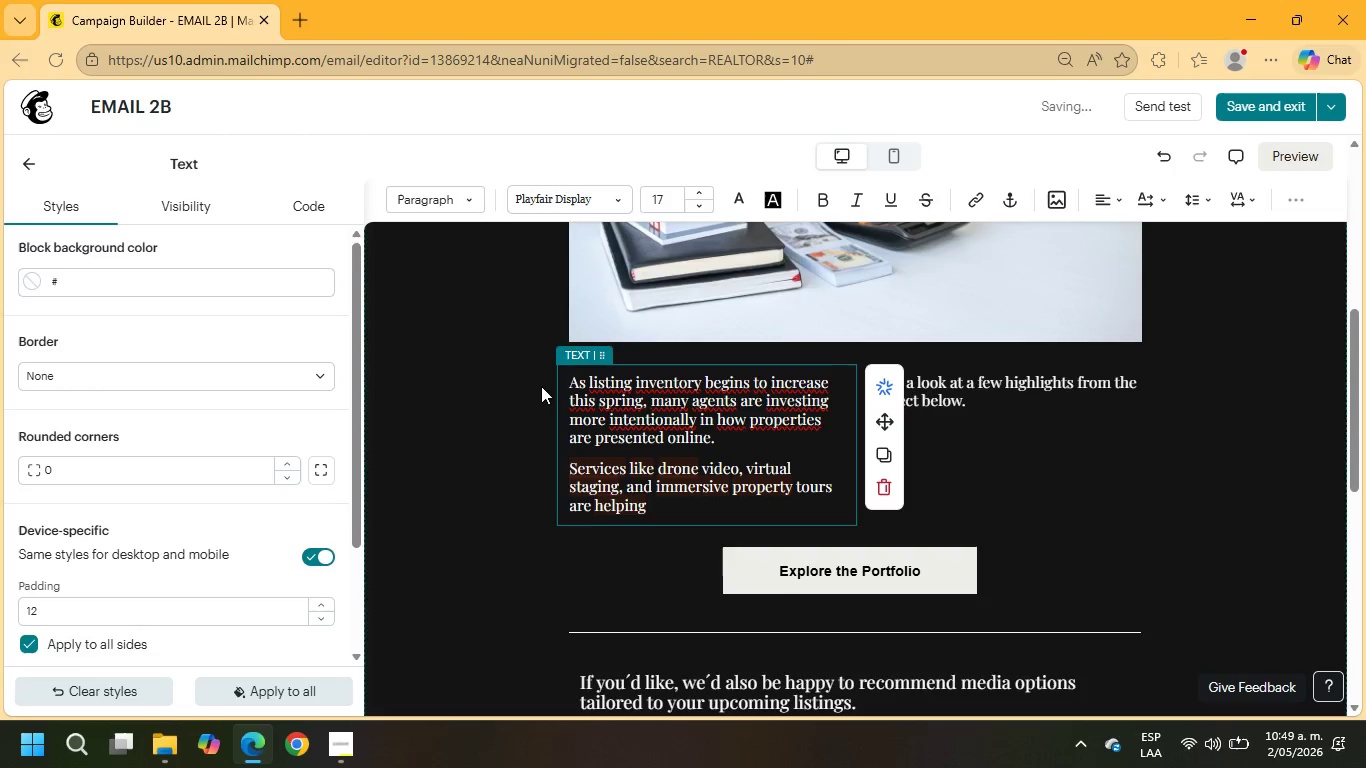 
type(listings stand out in crowded digital marketplaces.)
 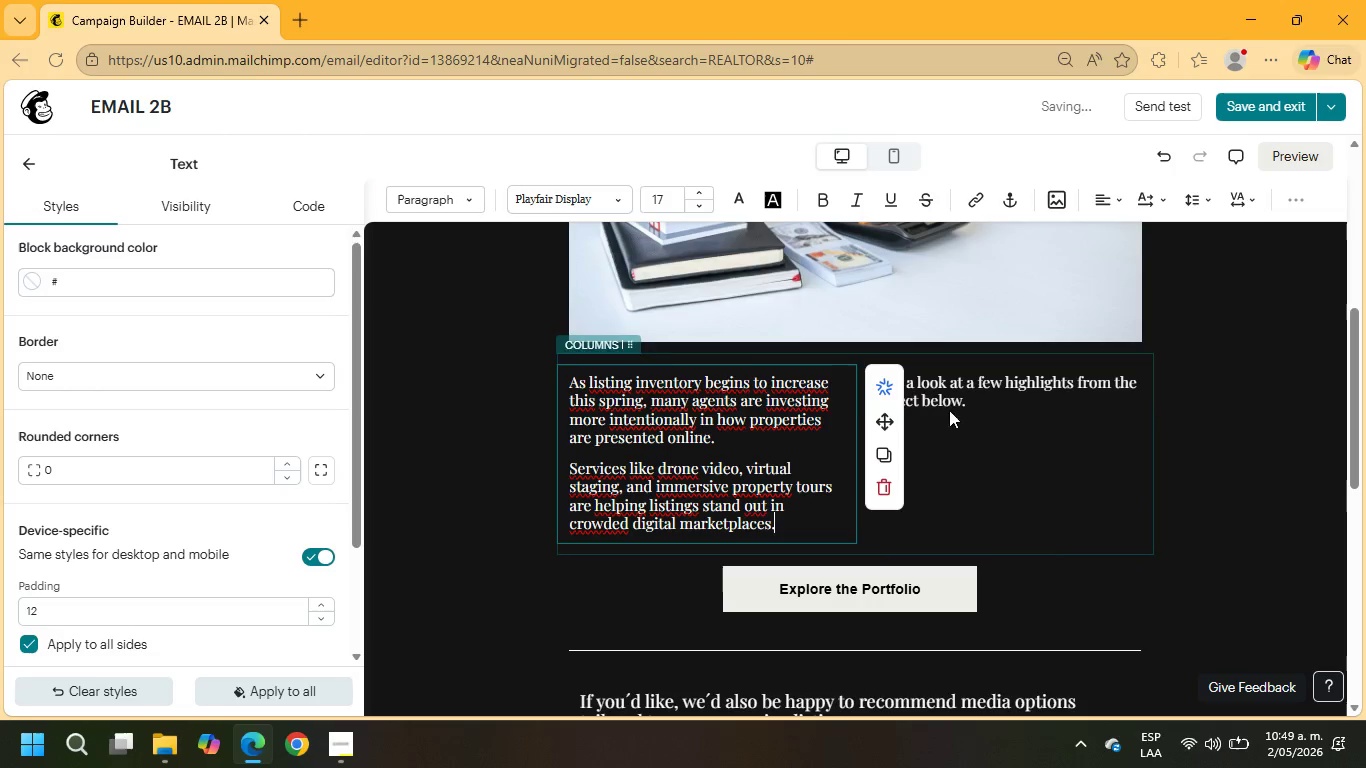 
left_click_drag(start_coordinate=[973, 401], to_coordinate=[861, 377])
 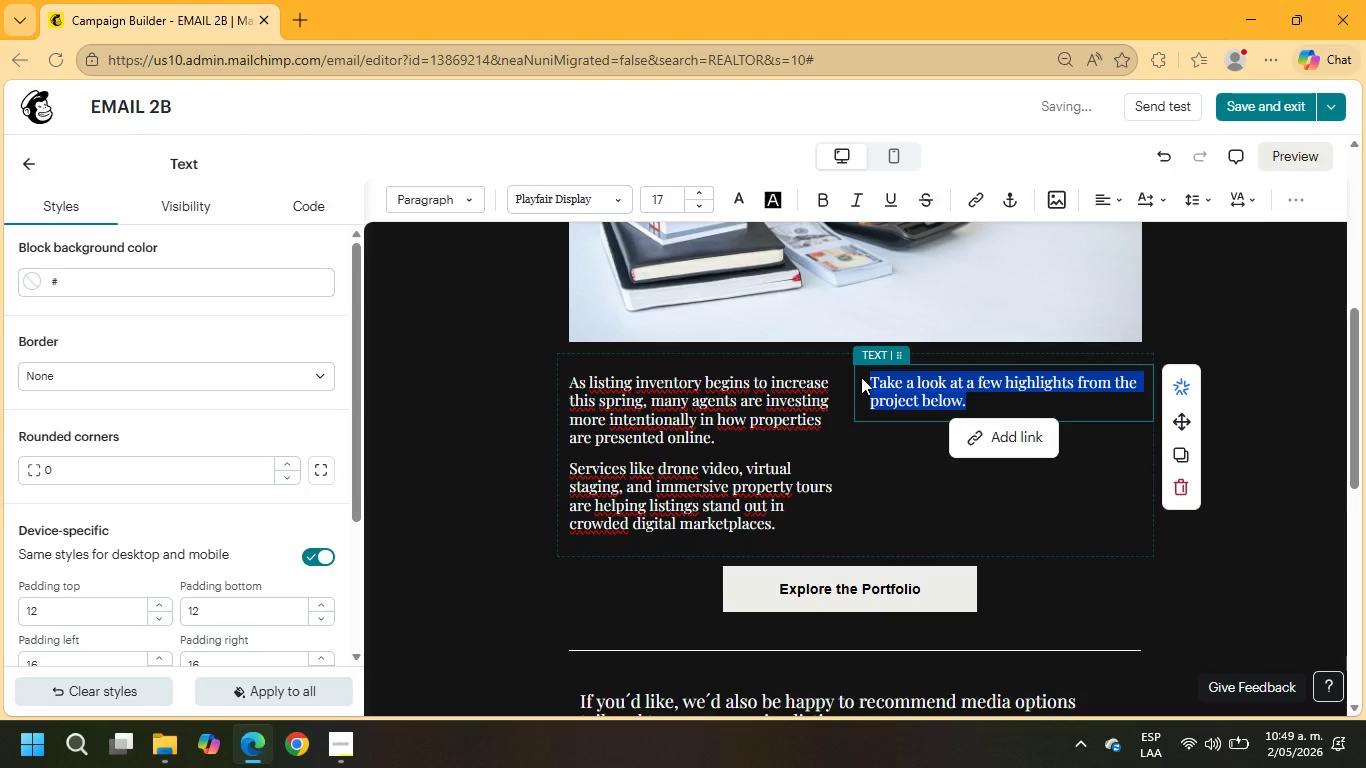 
type(We wanted to share a few ecent examples and ideas that may help inspire your upcoming listings strategy.)
 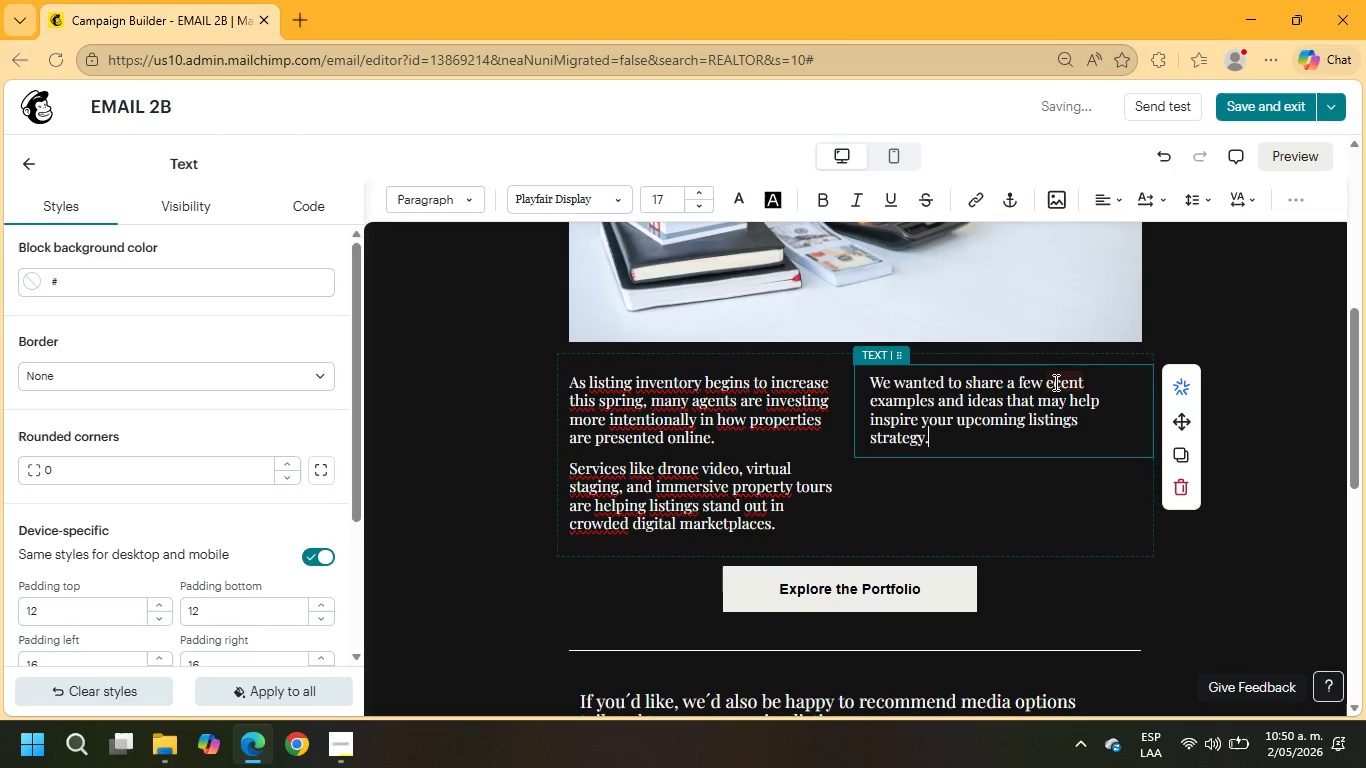 
wait(10.38)
 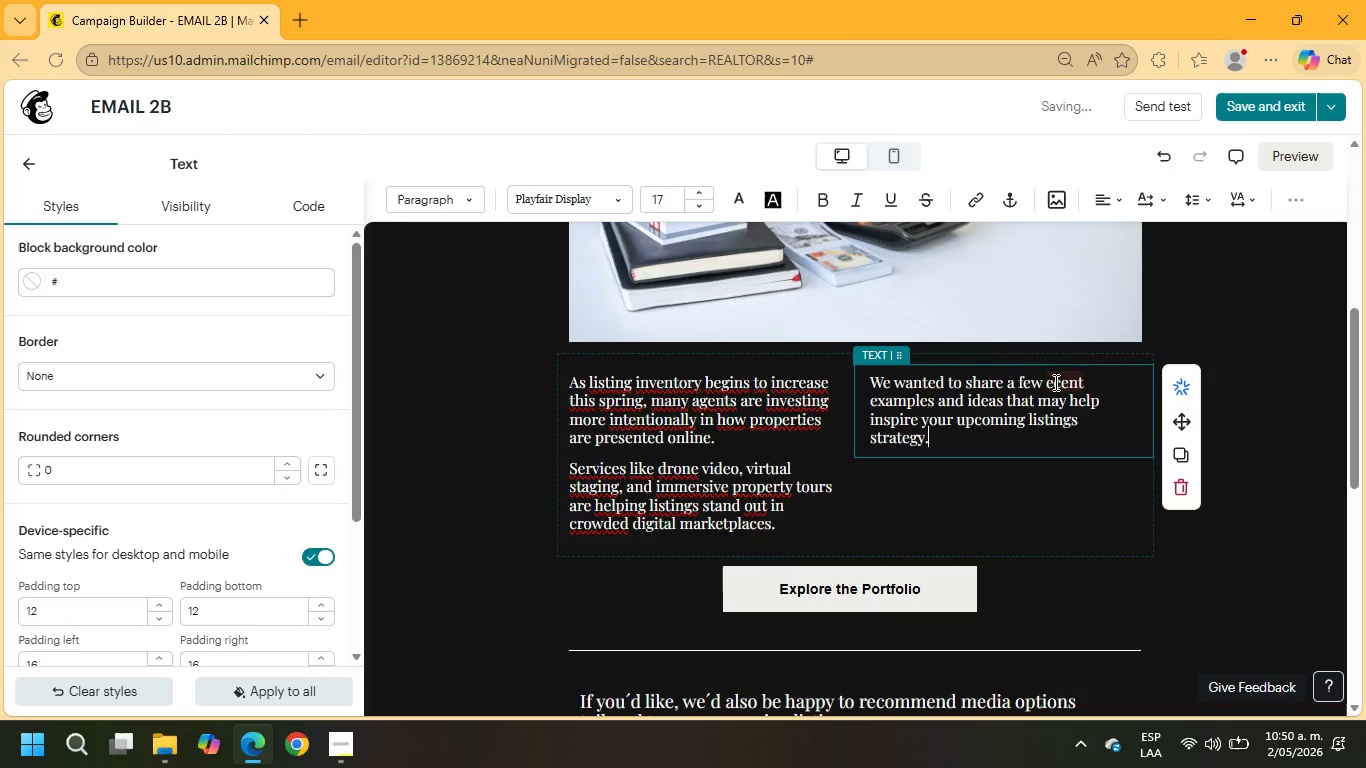 
left_click([1048, 382])
 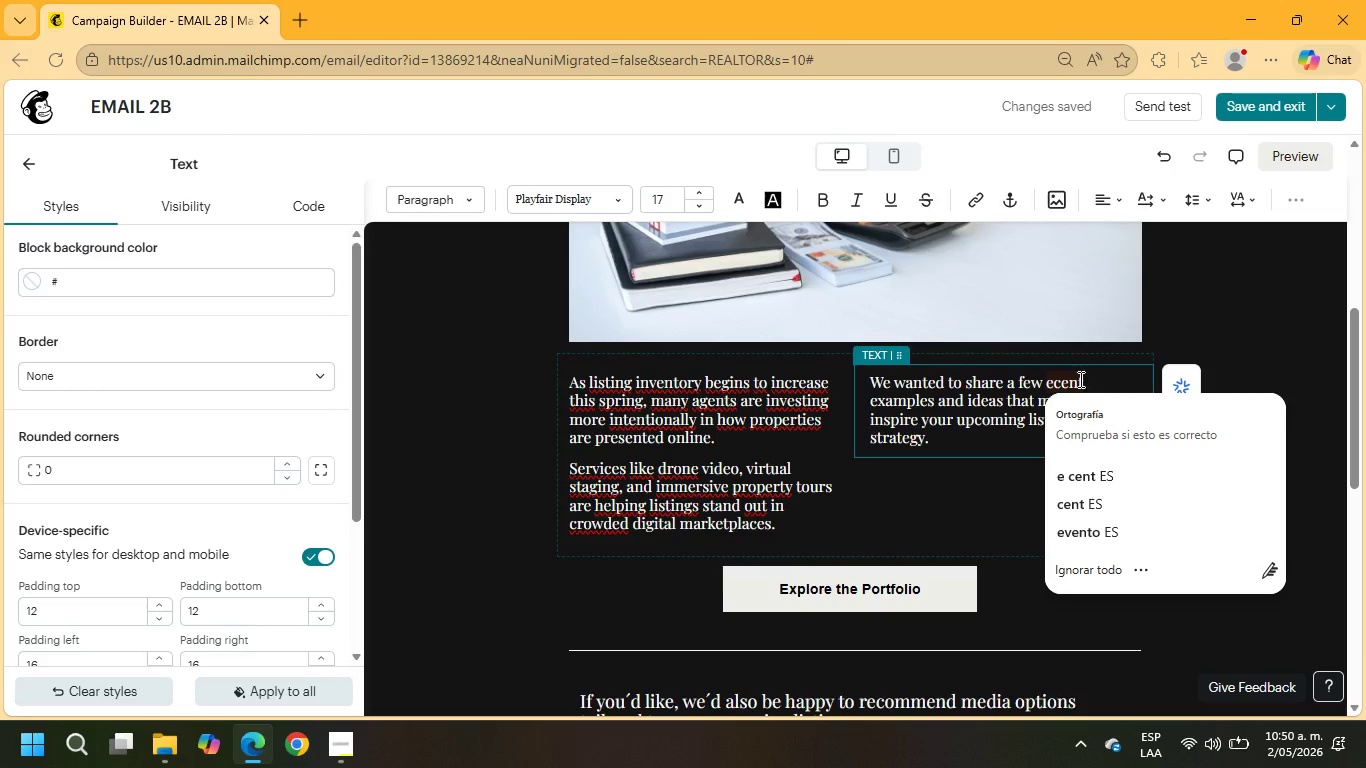 
key(R)
 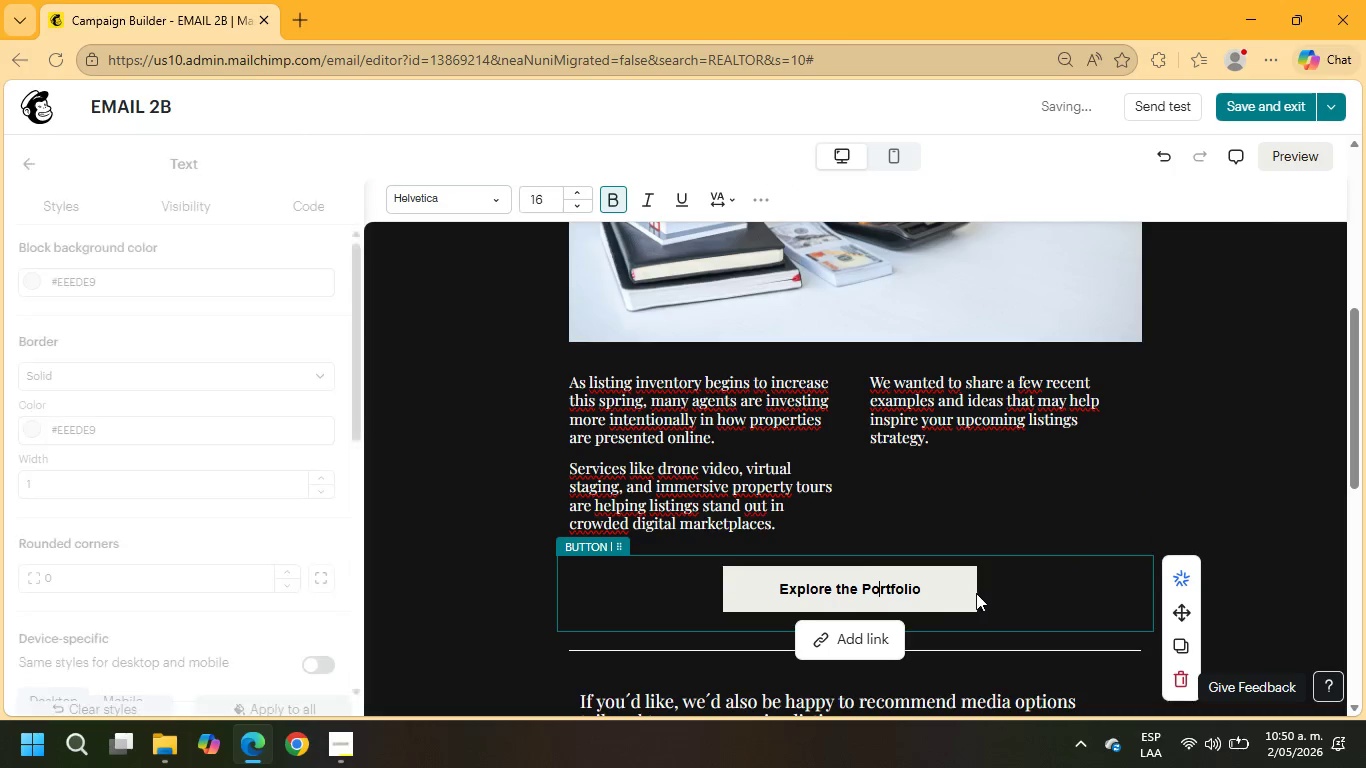 
left_click_drag(start_coordinate=[928, 593], to_coordinate=[749, 582])
 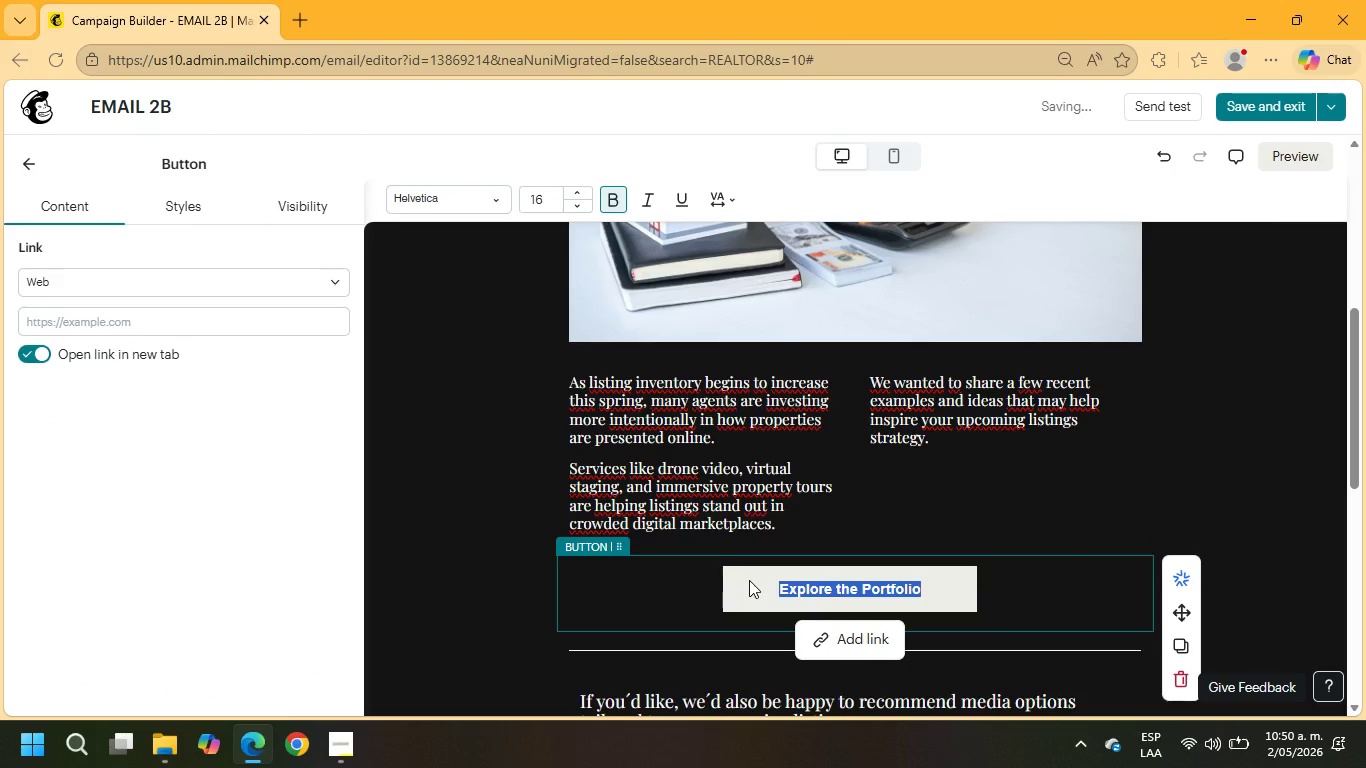 
type(View Spring showcase)
 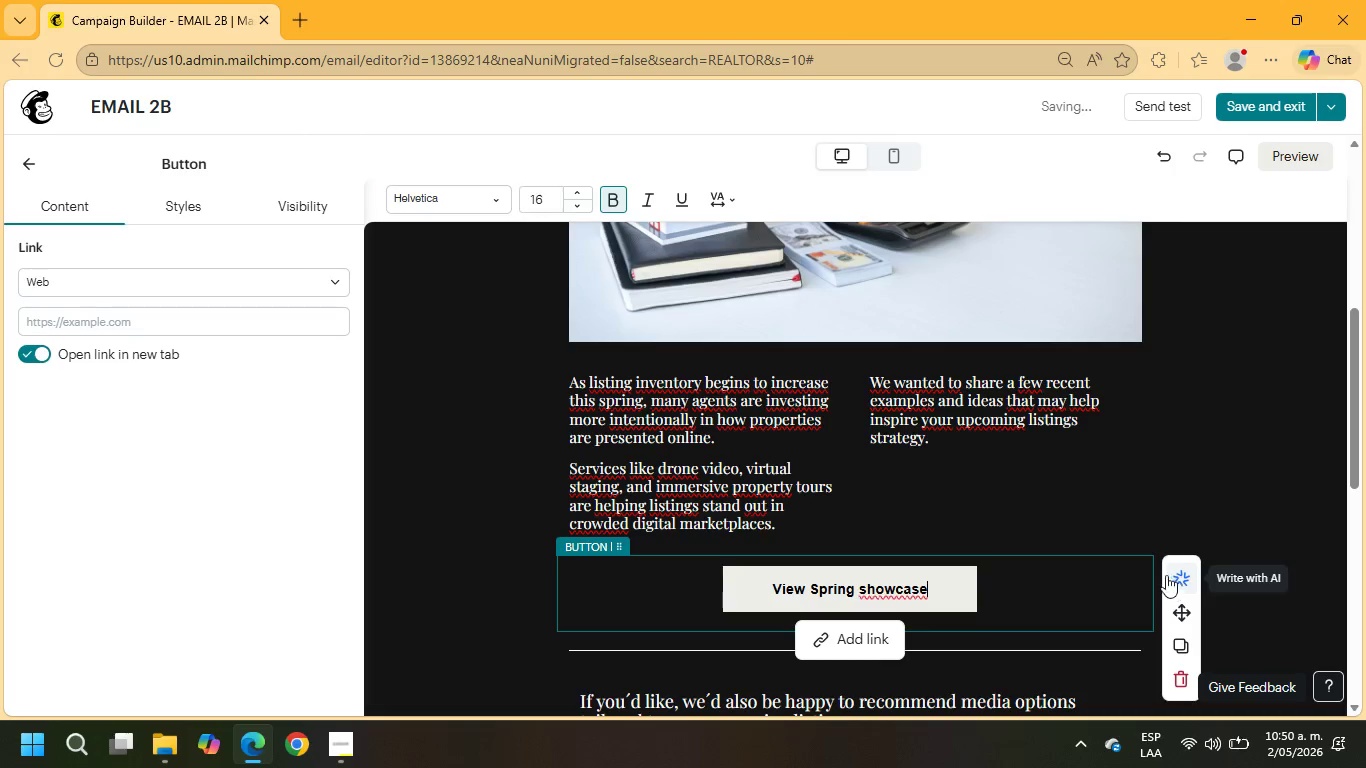 
scroll: coordinate [960, 528], scroll_direction: down, amount: 1.0
 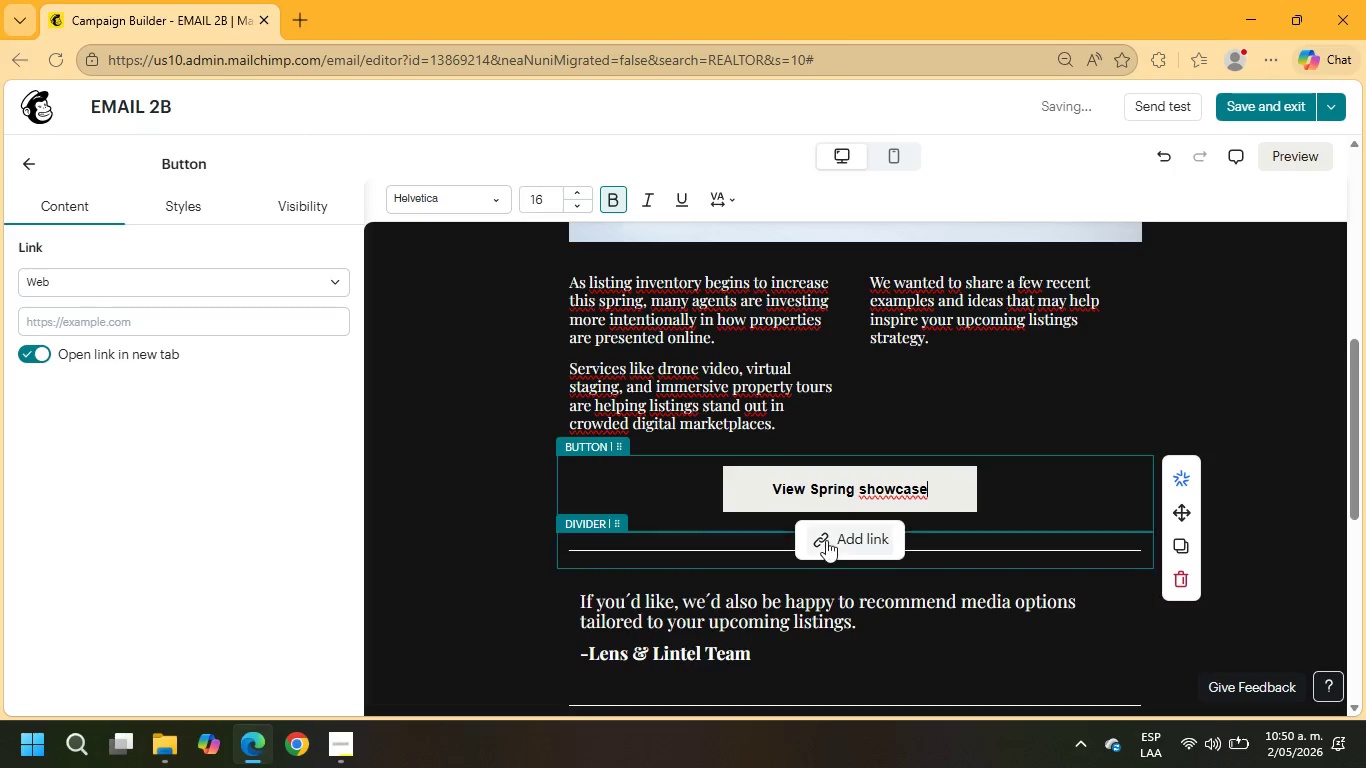 
left_click([826, 540])
 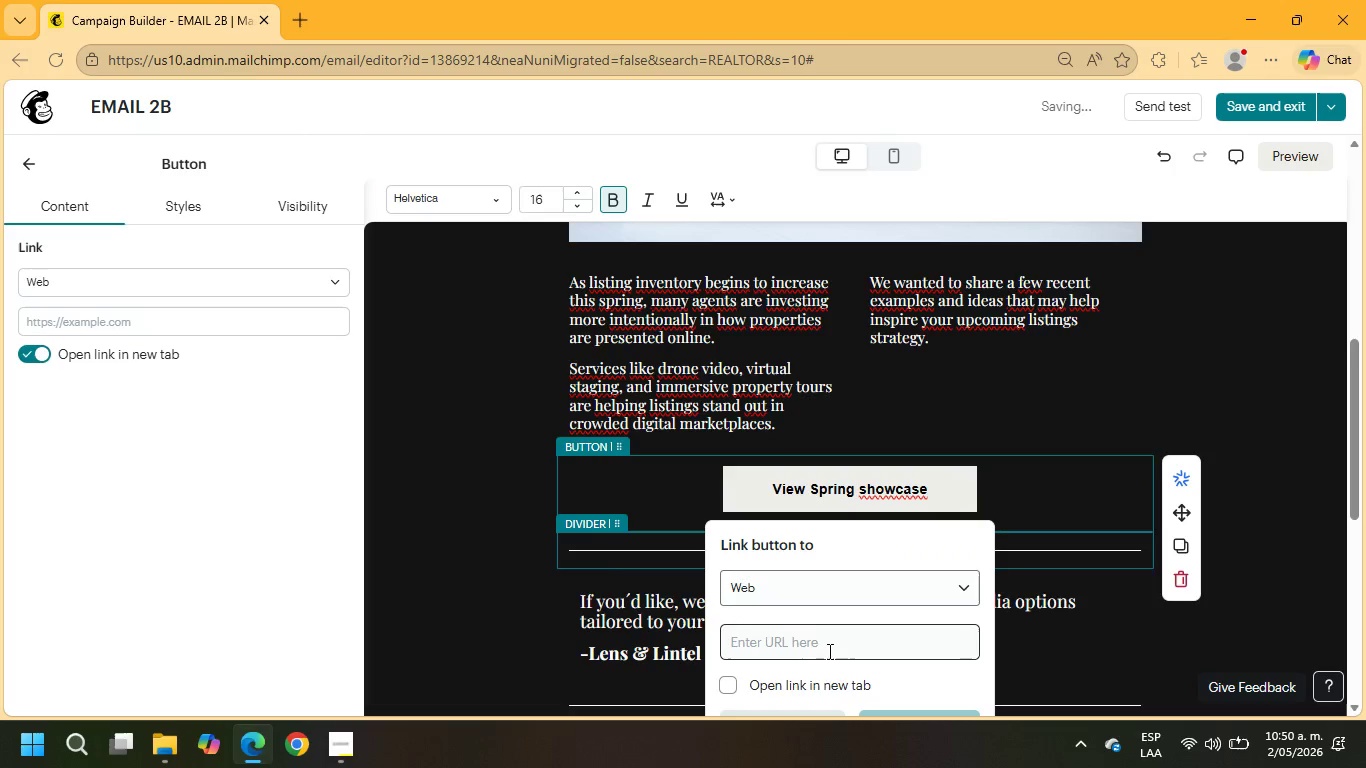 
left_click([827, 654])
 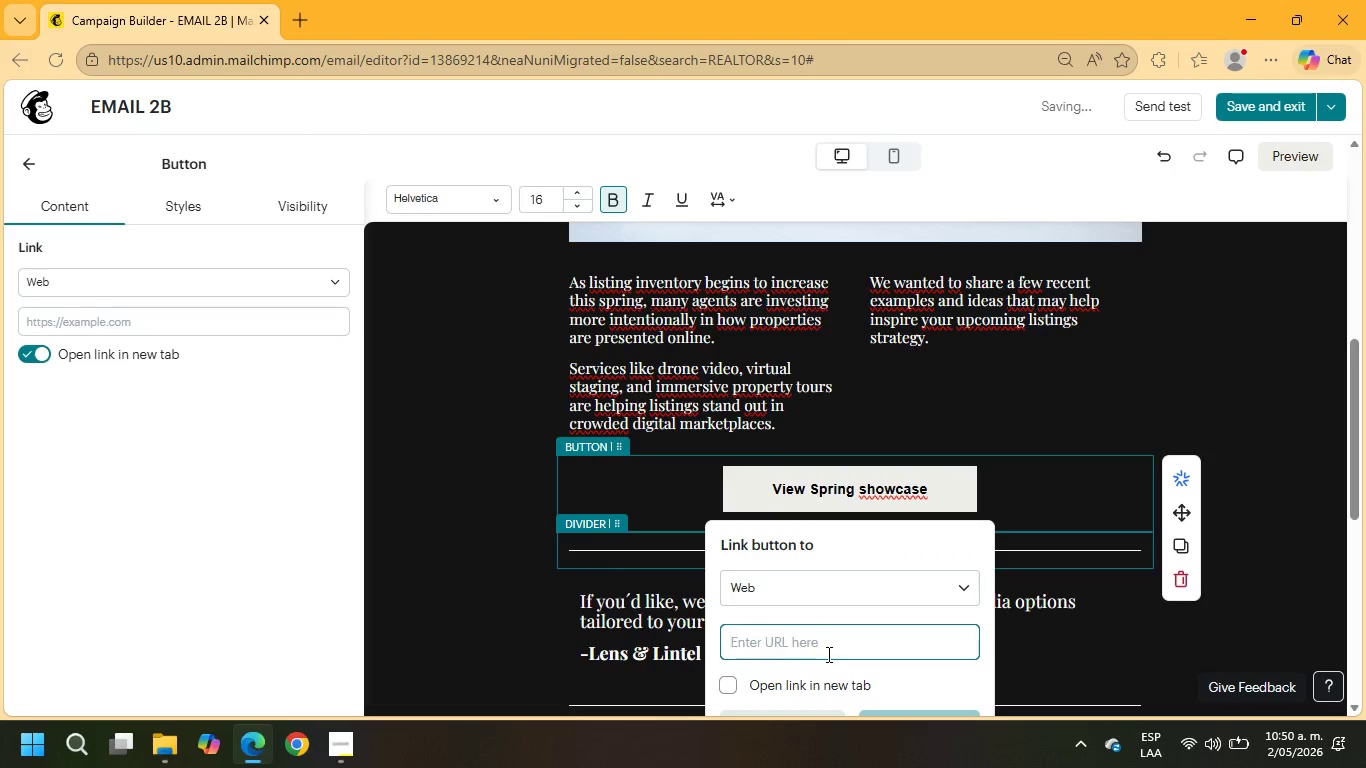 
type(example.com)
 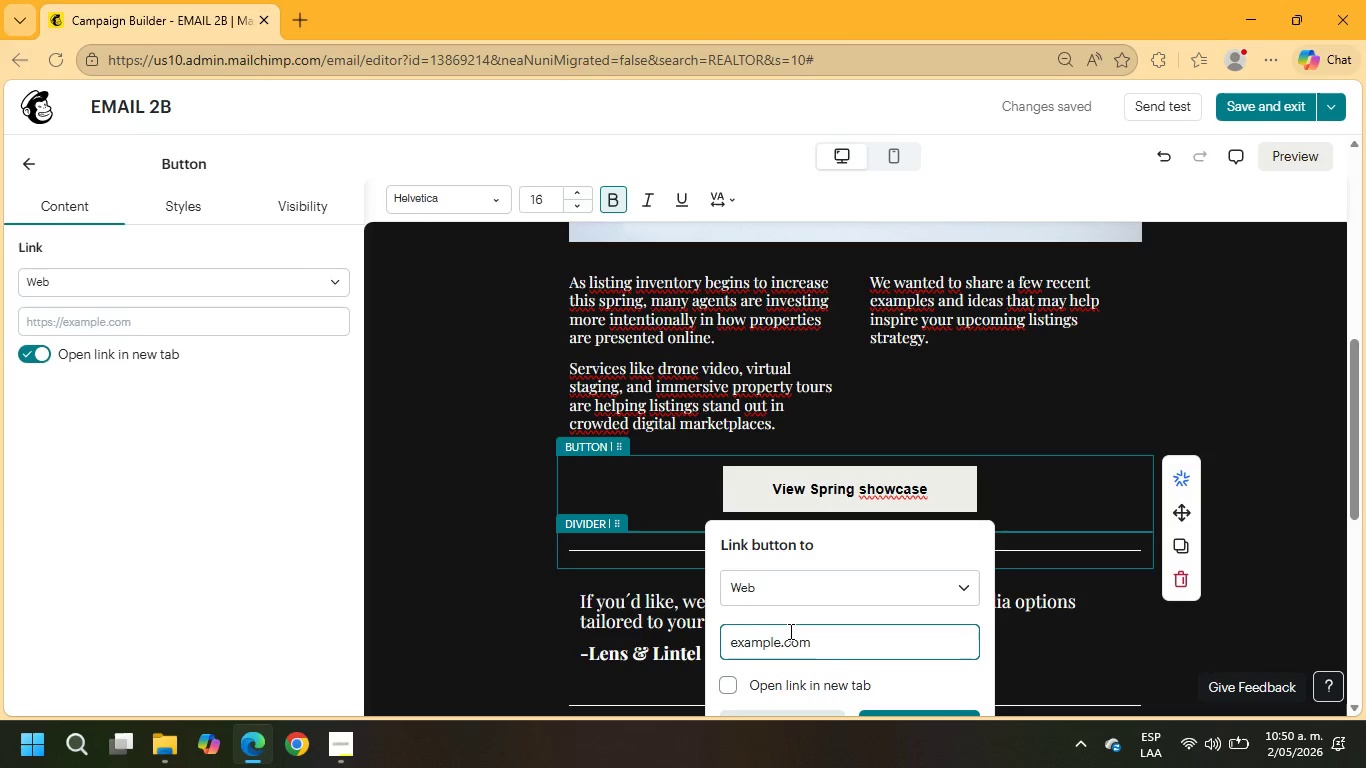 
scroll: coordinate [885, 625], scroll_direction: down, amount: 1.0
 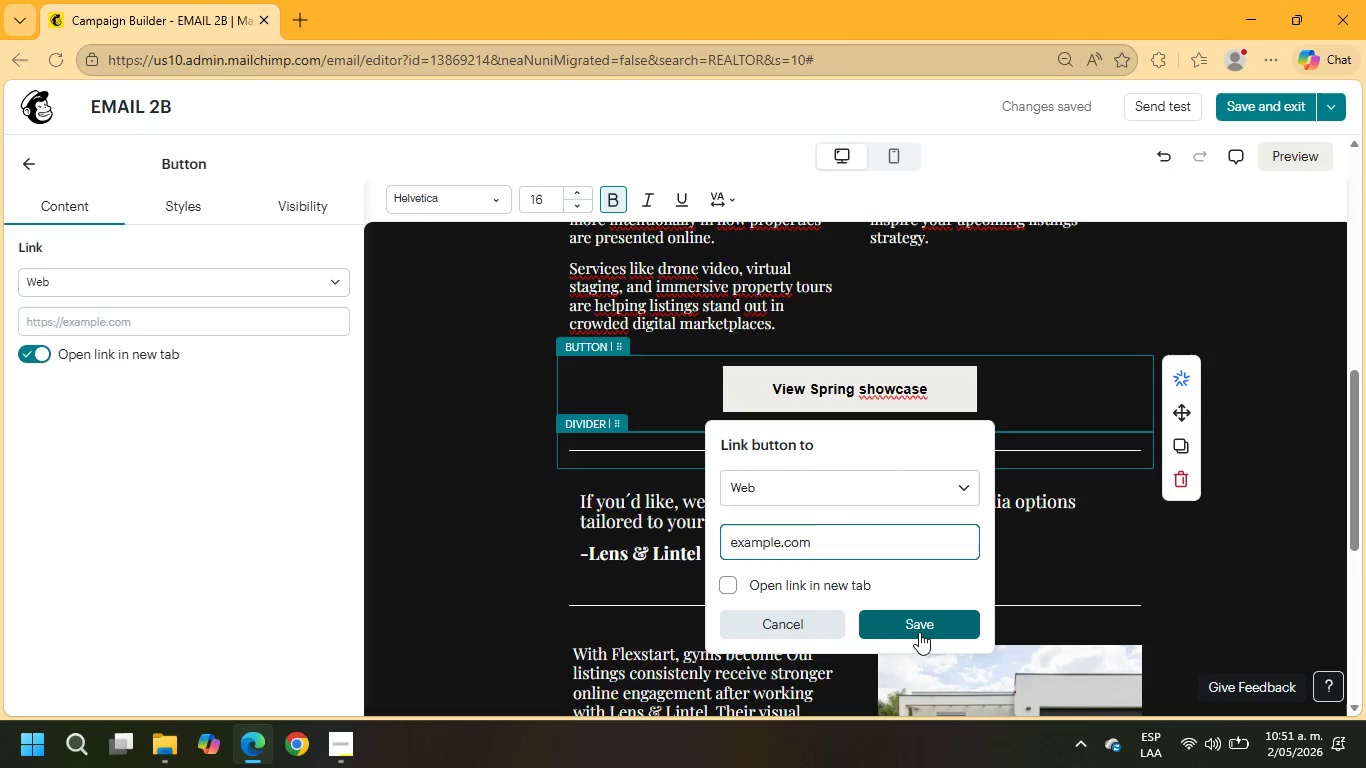 
left_click([920, 627])
 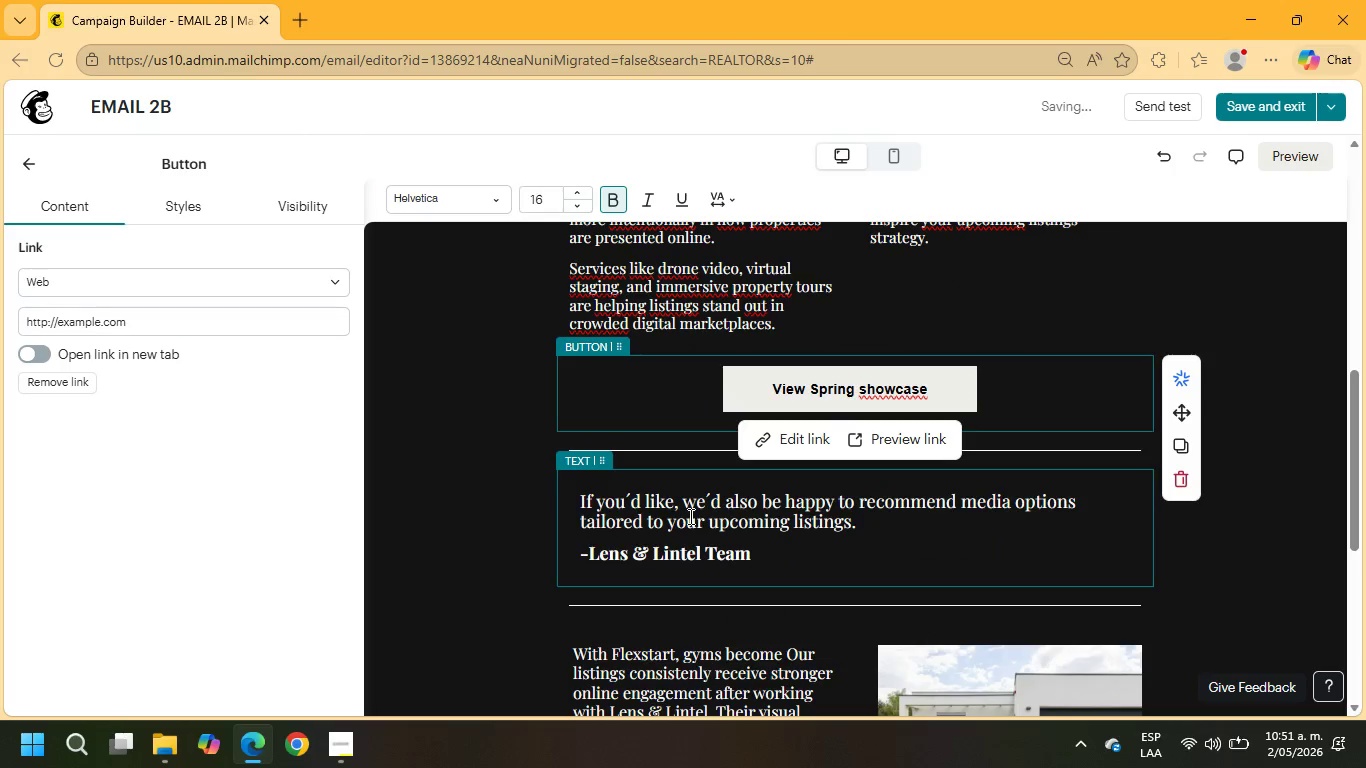 
scroll: coordinate [785, 576], scroll_direction: down, amount: 2.0
 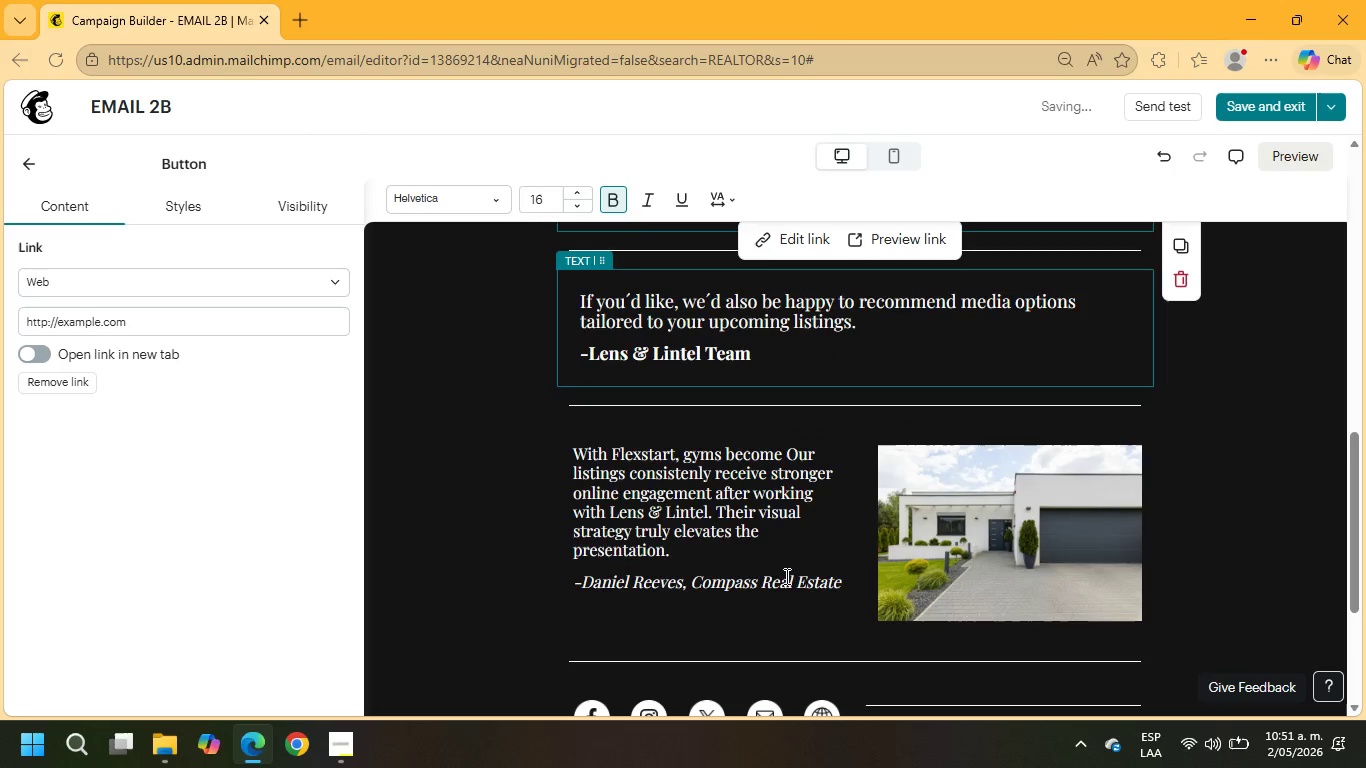 
scroll: coordinate [785, 576], scroll_direction: up, amount: 1.0
 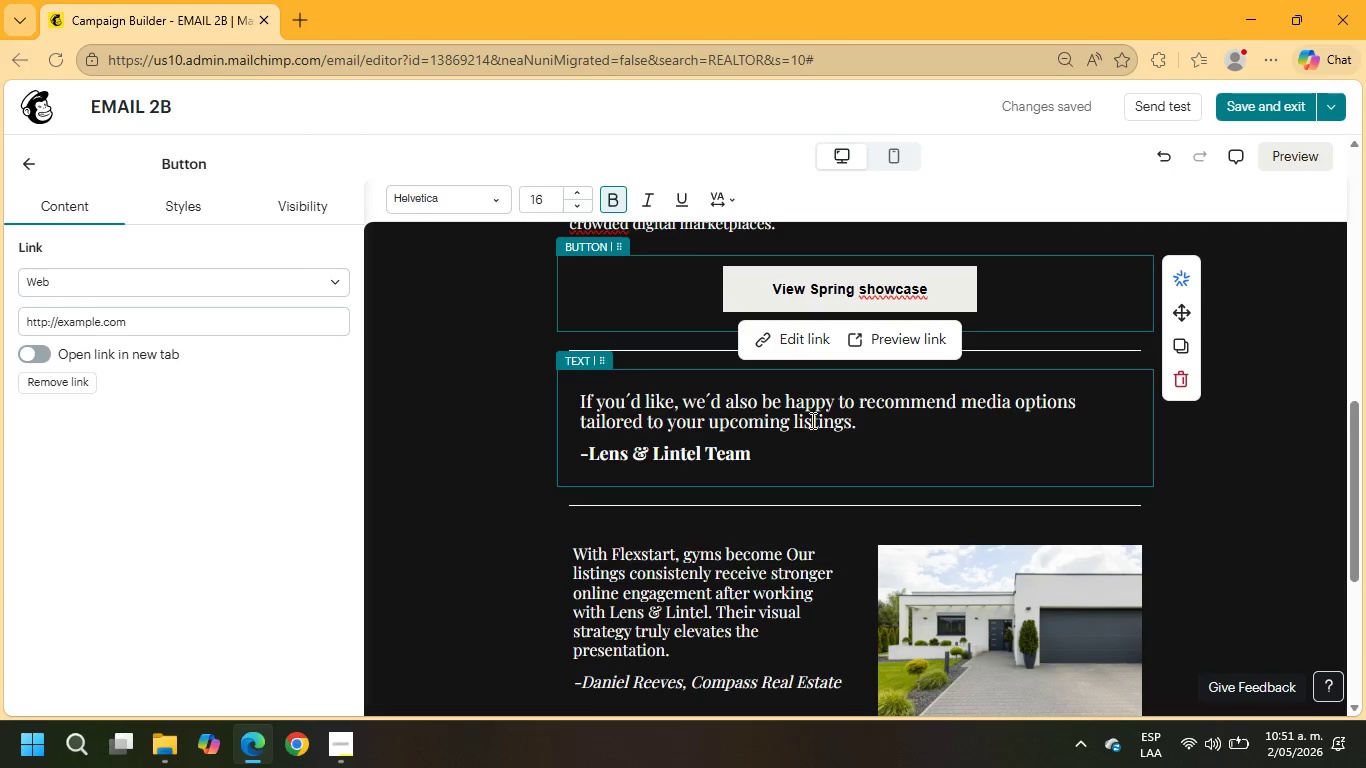 
left_click_drag(start_coordinate=[862, 433], to_coordinate=[558, 404])
 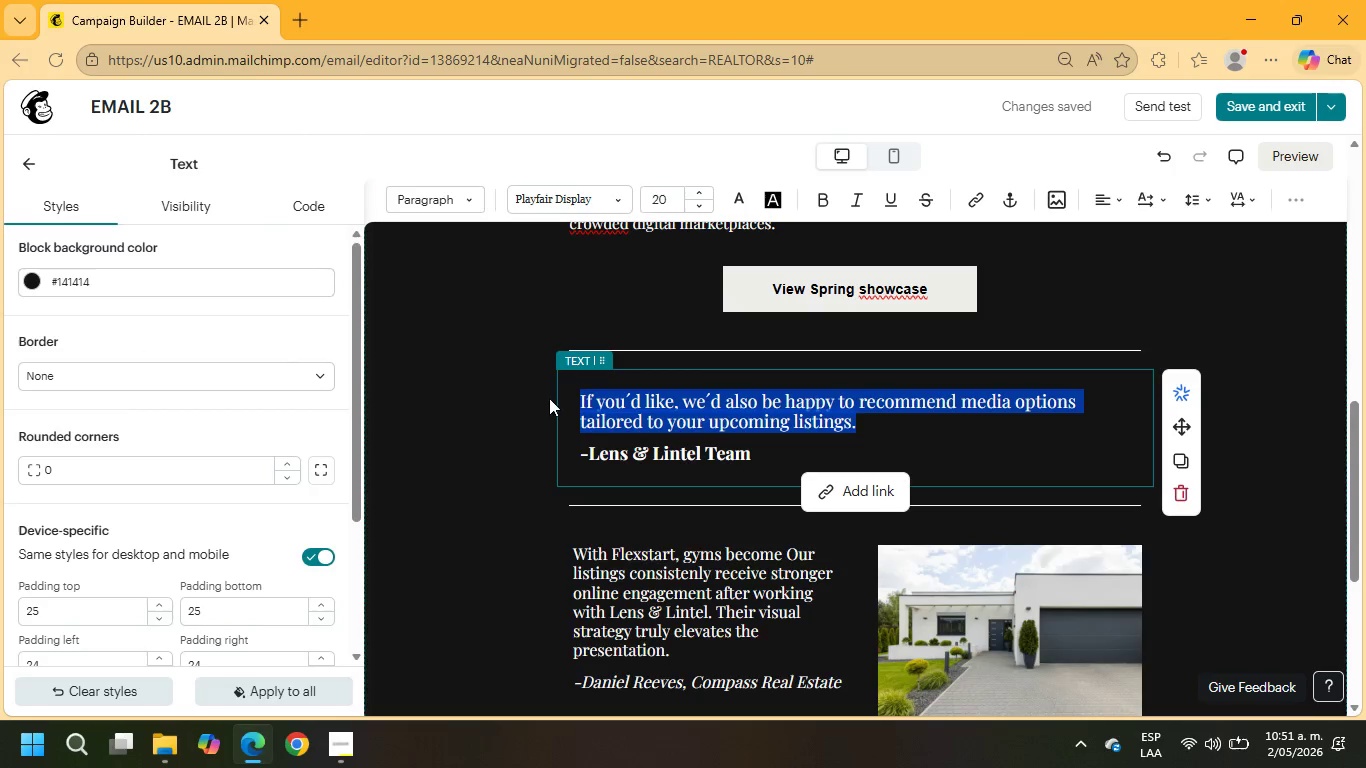 
type(Wishing yoy a suc)
key(Backspace)
key(Backspace)
key(Backspace)
key(Backspace)
key(Backspace)
key(Backspace)
key(Backspace)
type(u s)
key(Backspace)
type(a sucessful and high - perfoming season ahead.)
 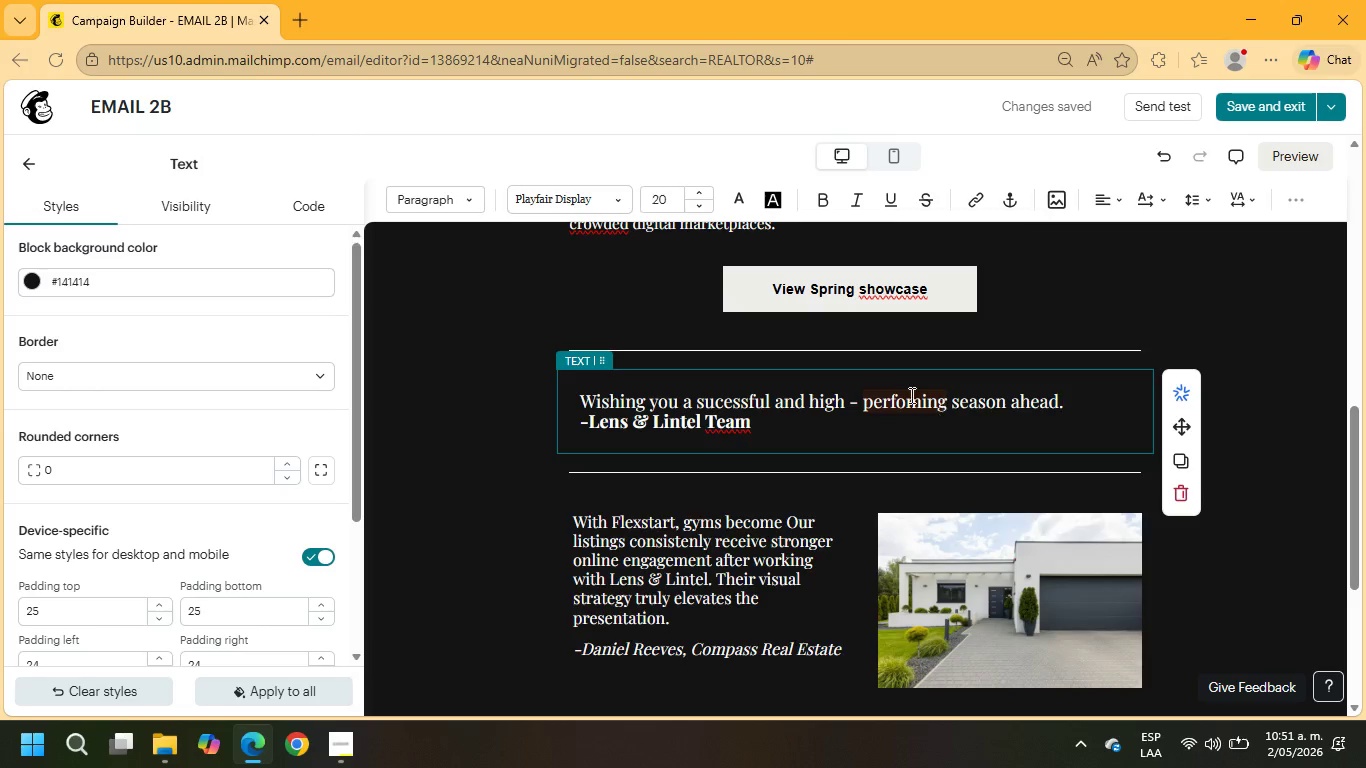 
wait(6.76)
 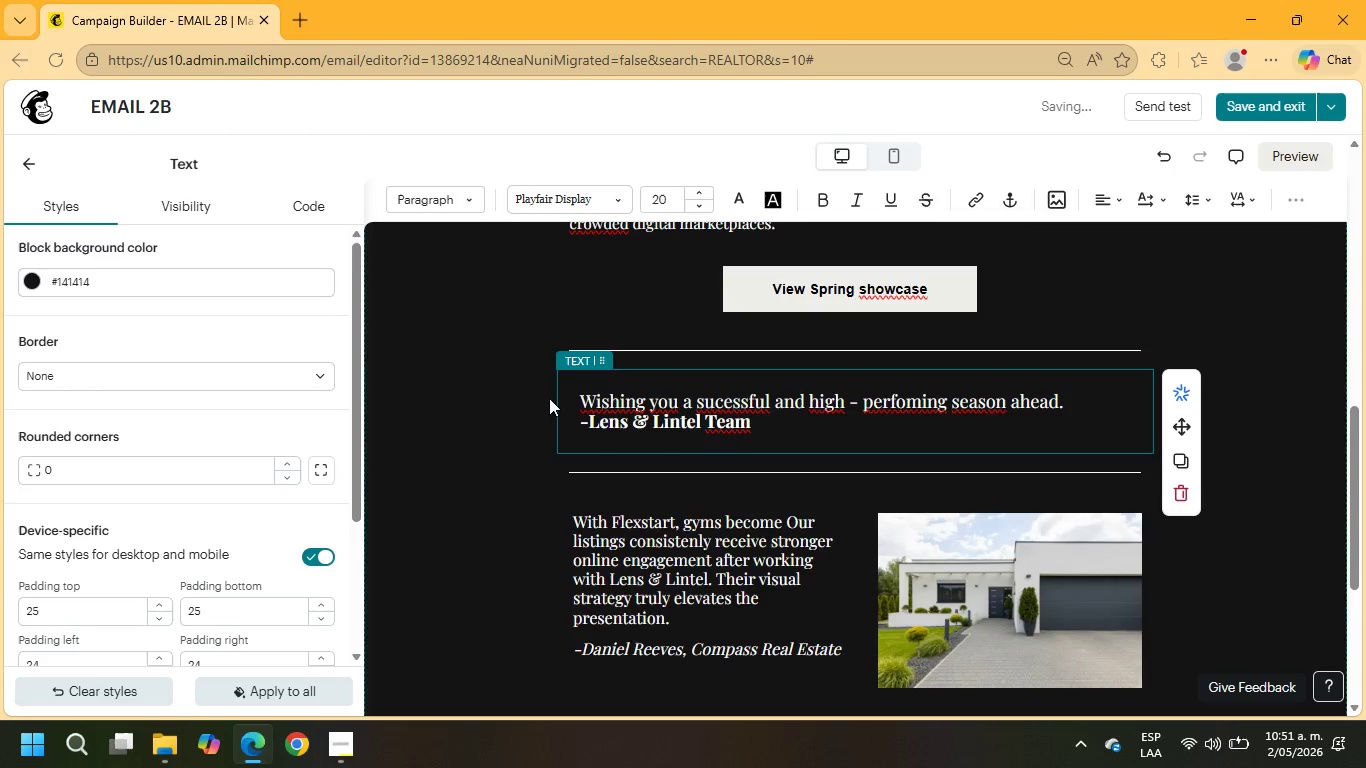 
key(R)
 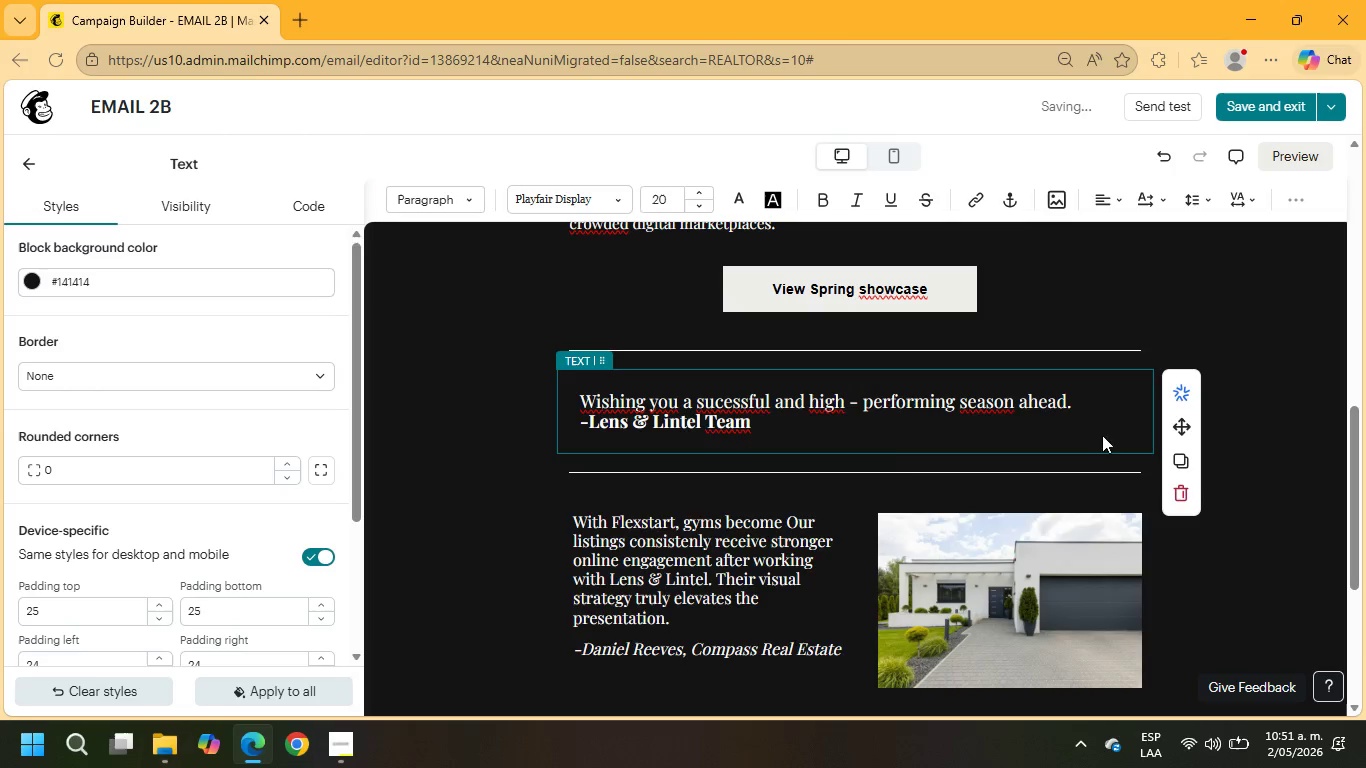 
left_click([1085, 406])
 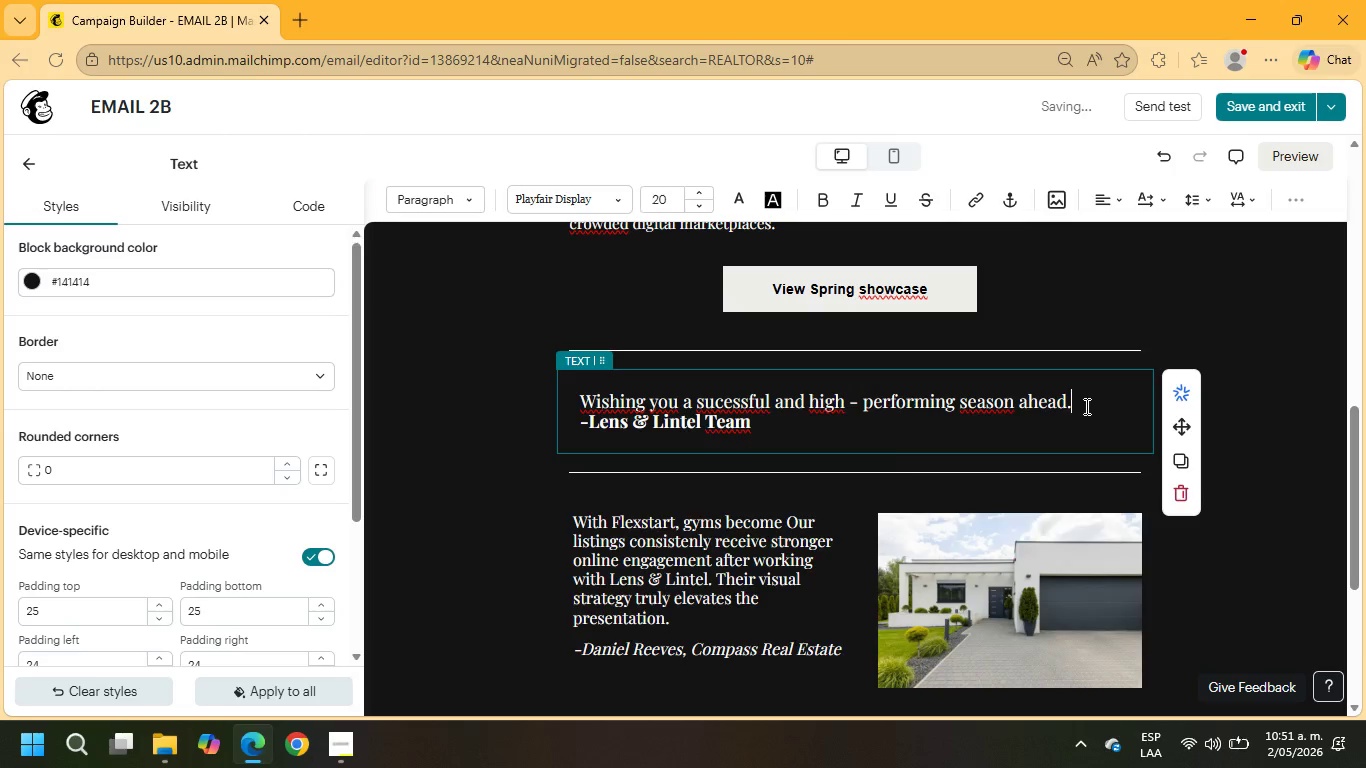 
key(NumpadEnter)
 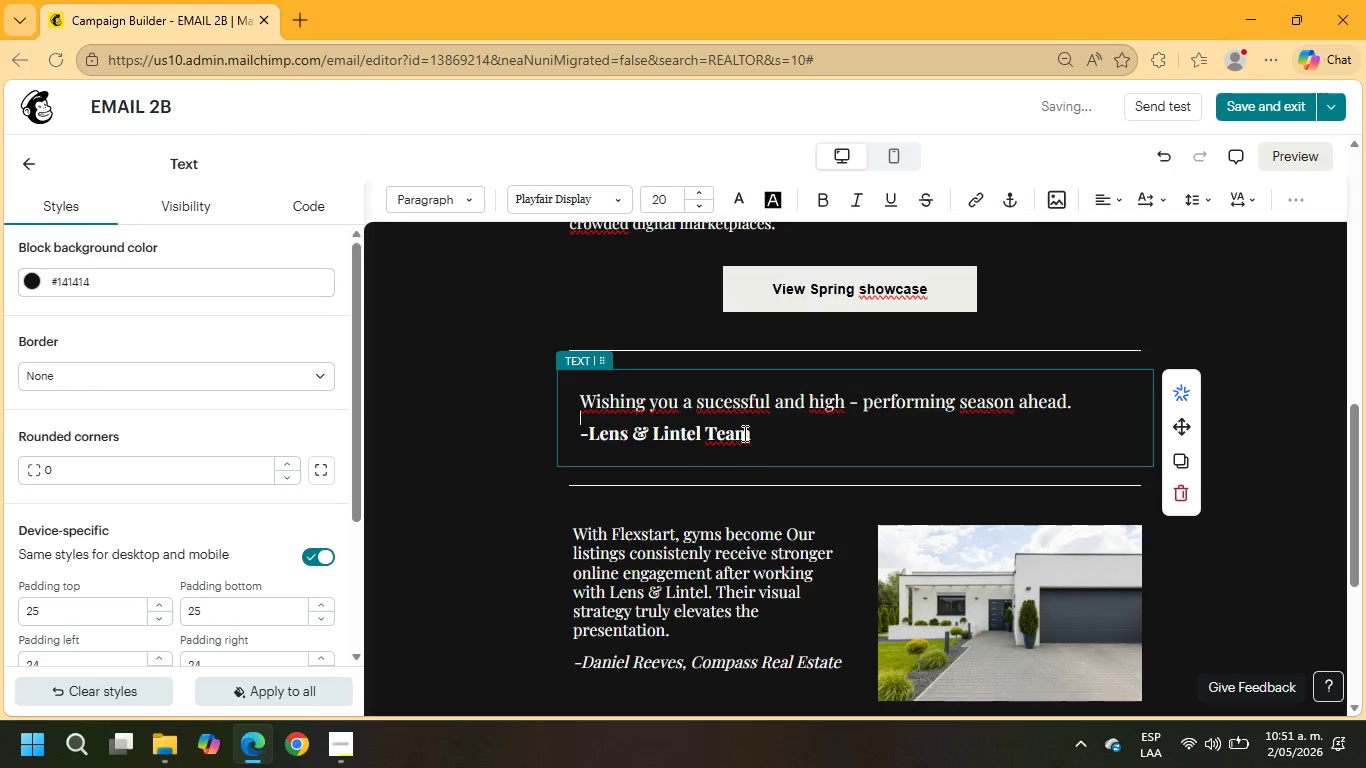 
left_click([725, 400])
 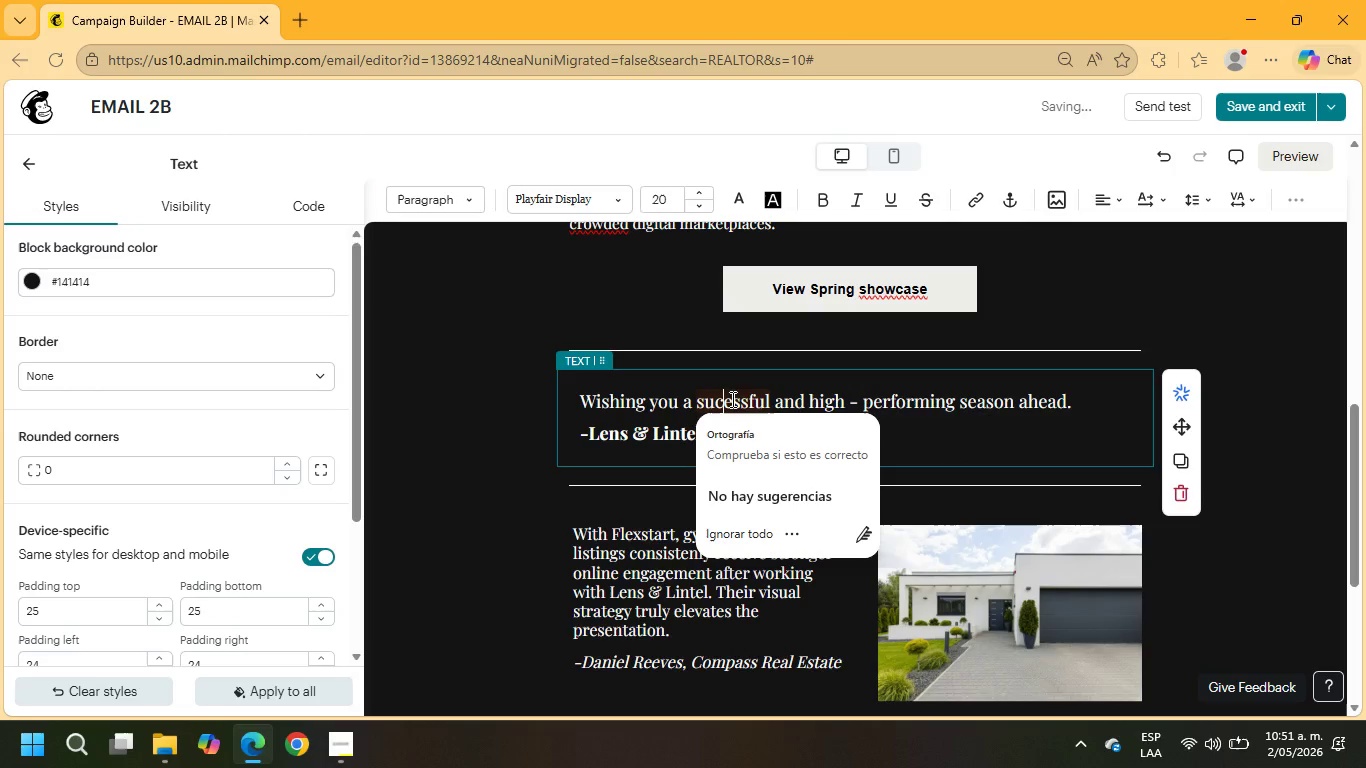 
key(C)
 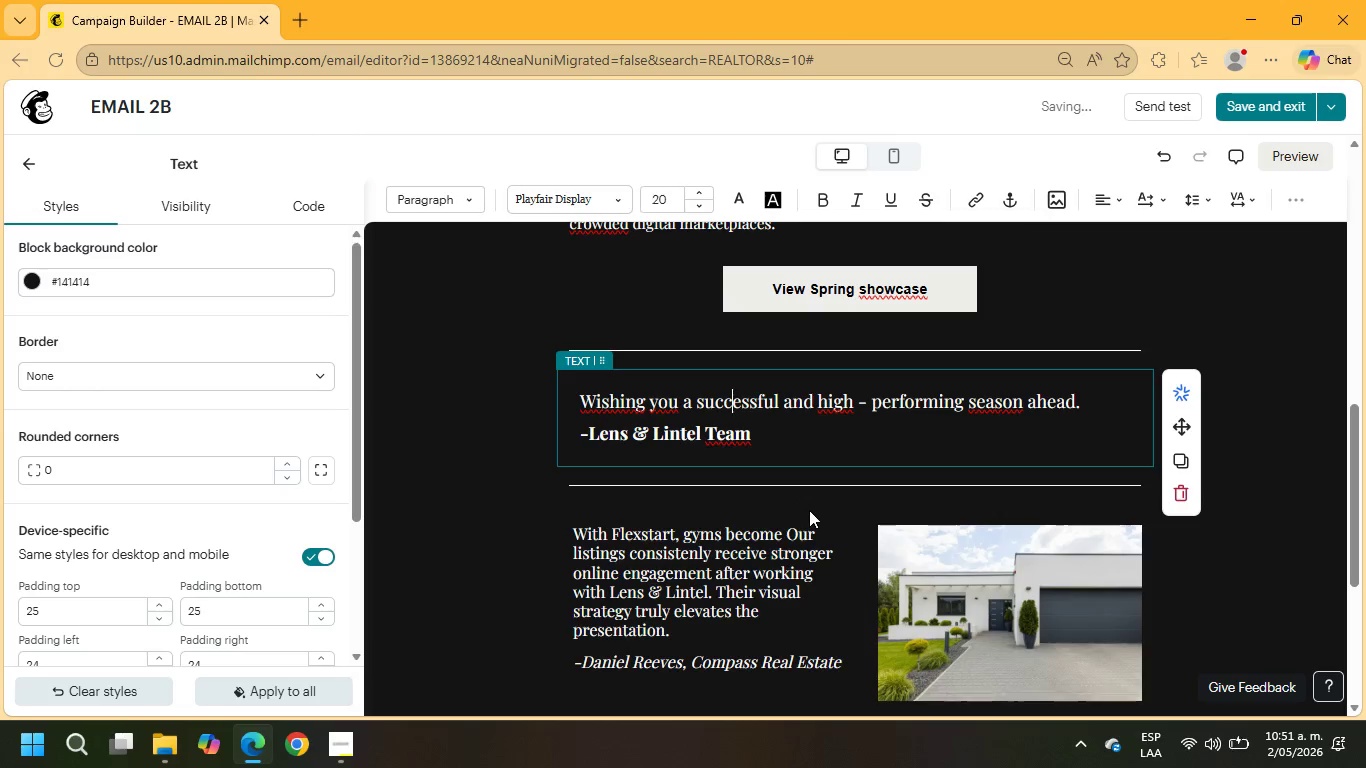 
scroll: coordinate [797, 504], scroll_direction: down, amount: 1.0
 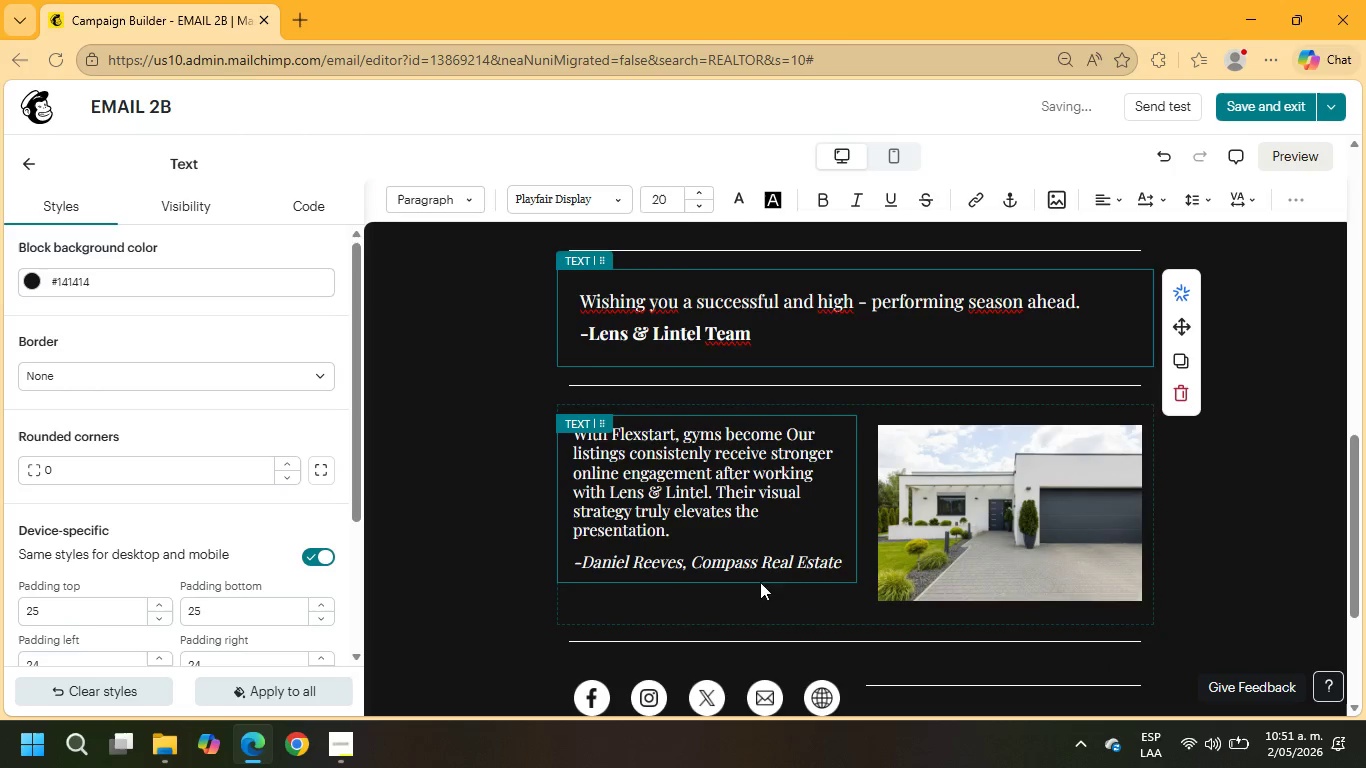 
left_click_drag(start_coordinate=[676, 533], to_coordinate=[543, 435])
 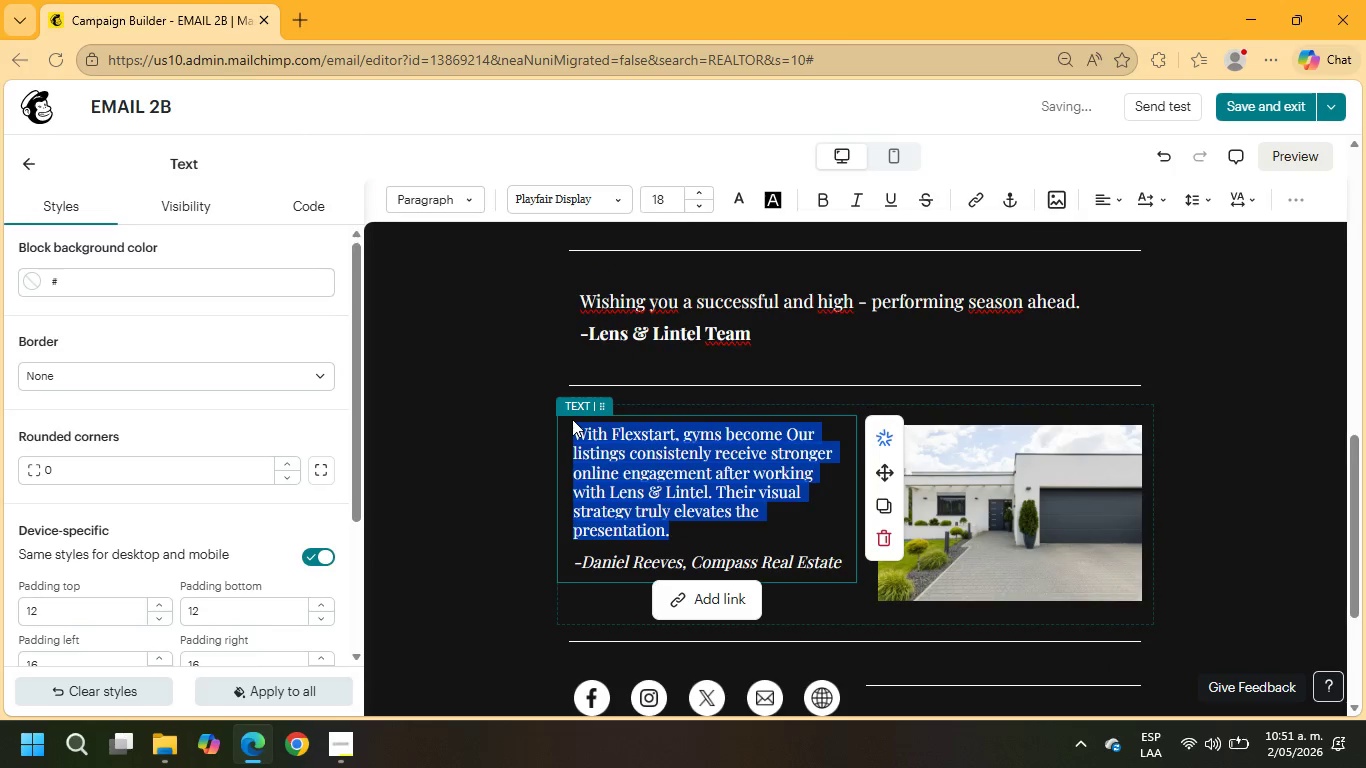 
type(The quality and consistency of their work has made a noticeable impact on how our)
 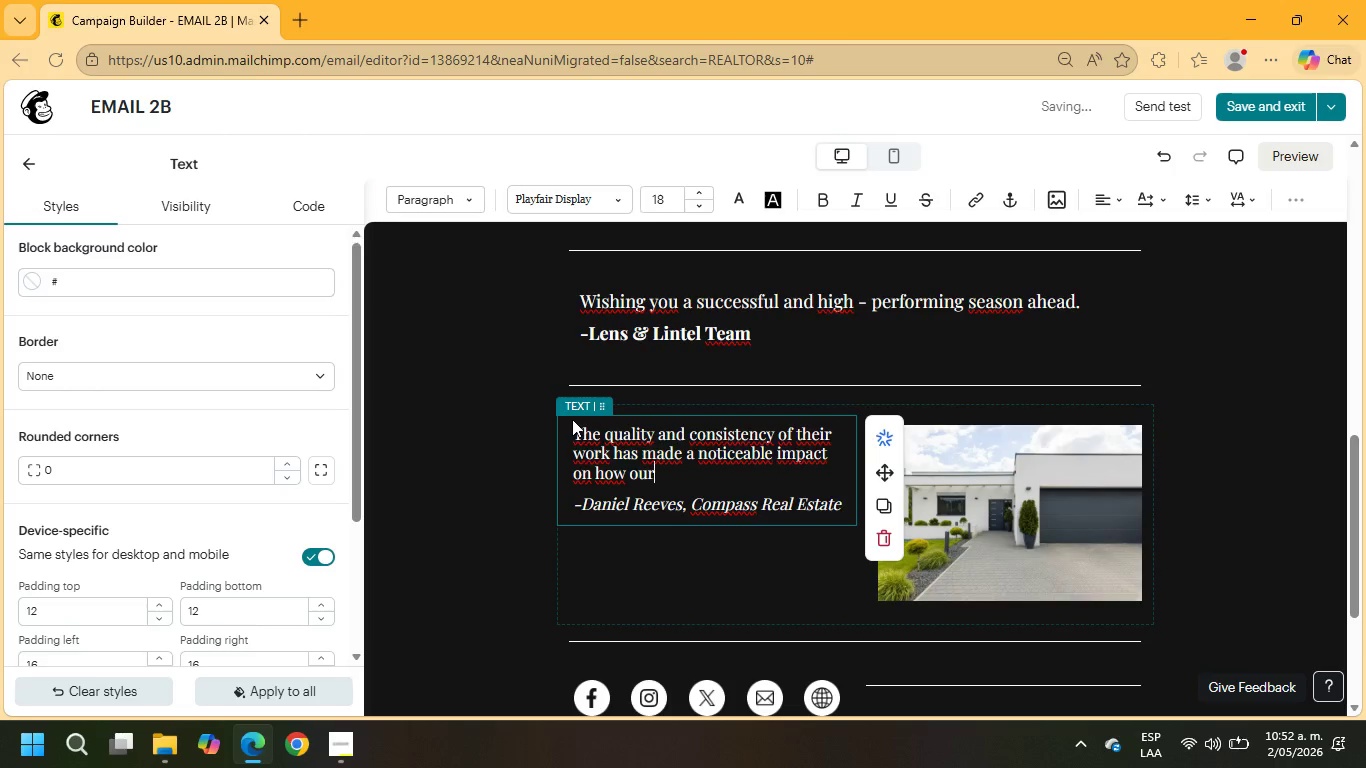 
wait(8.02)
 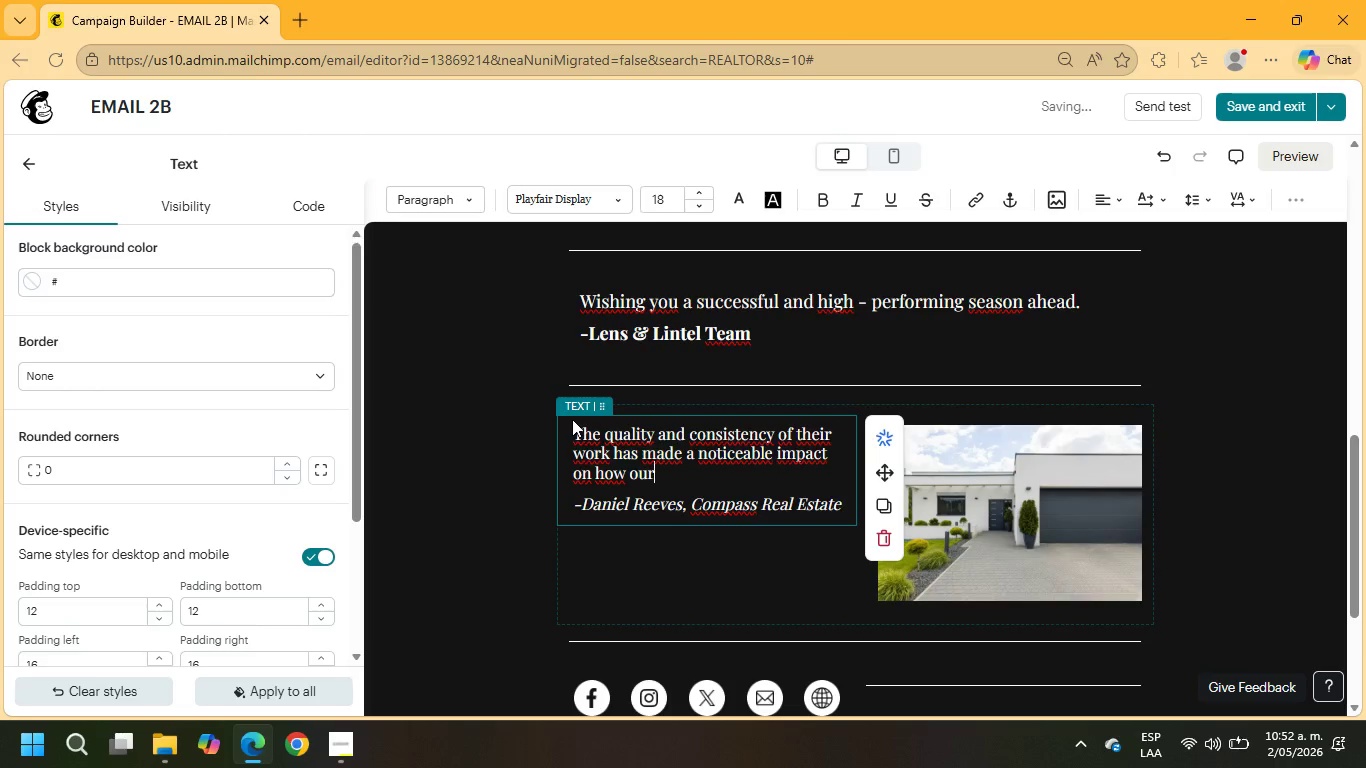 
type( listings perform online)
 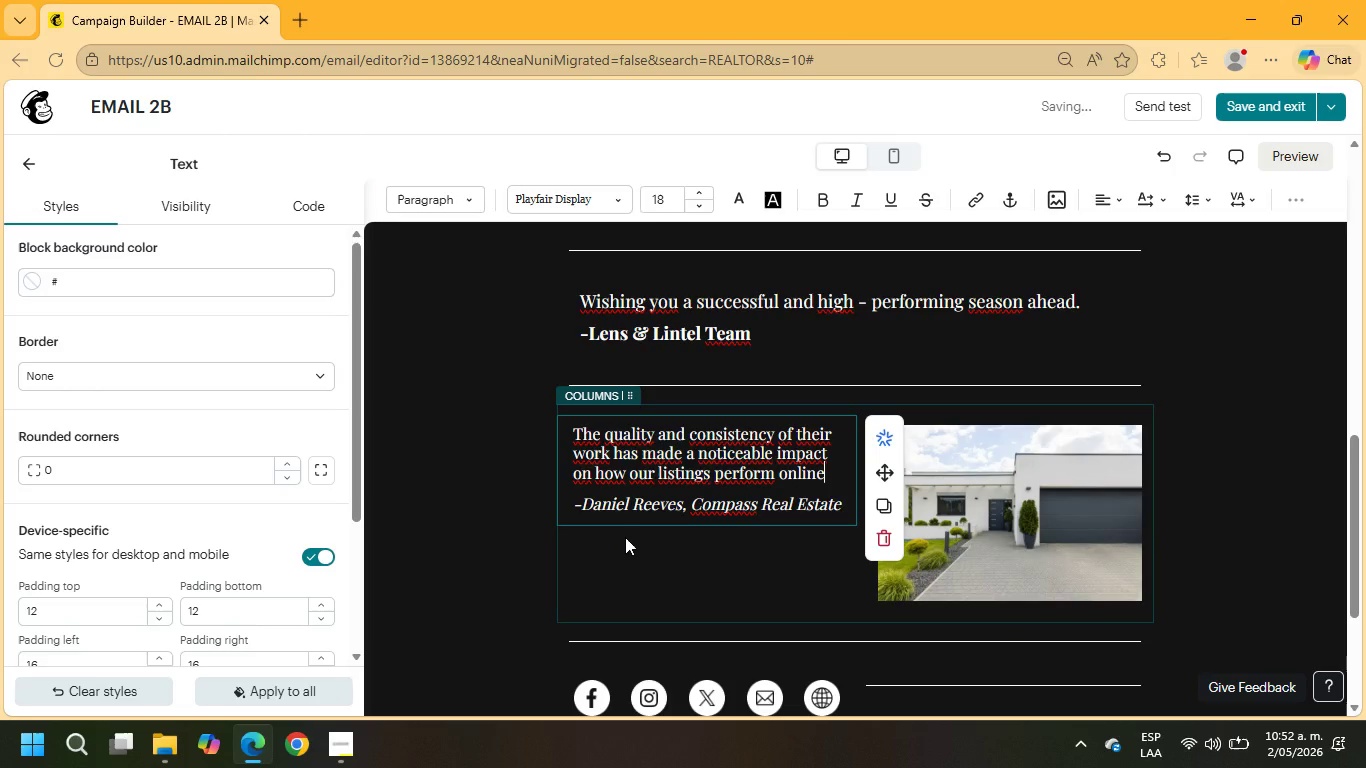 
key(Period)
 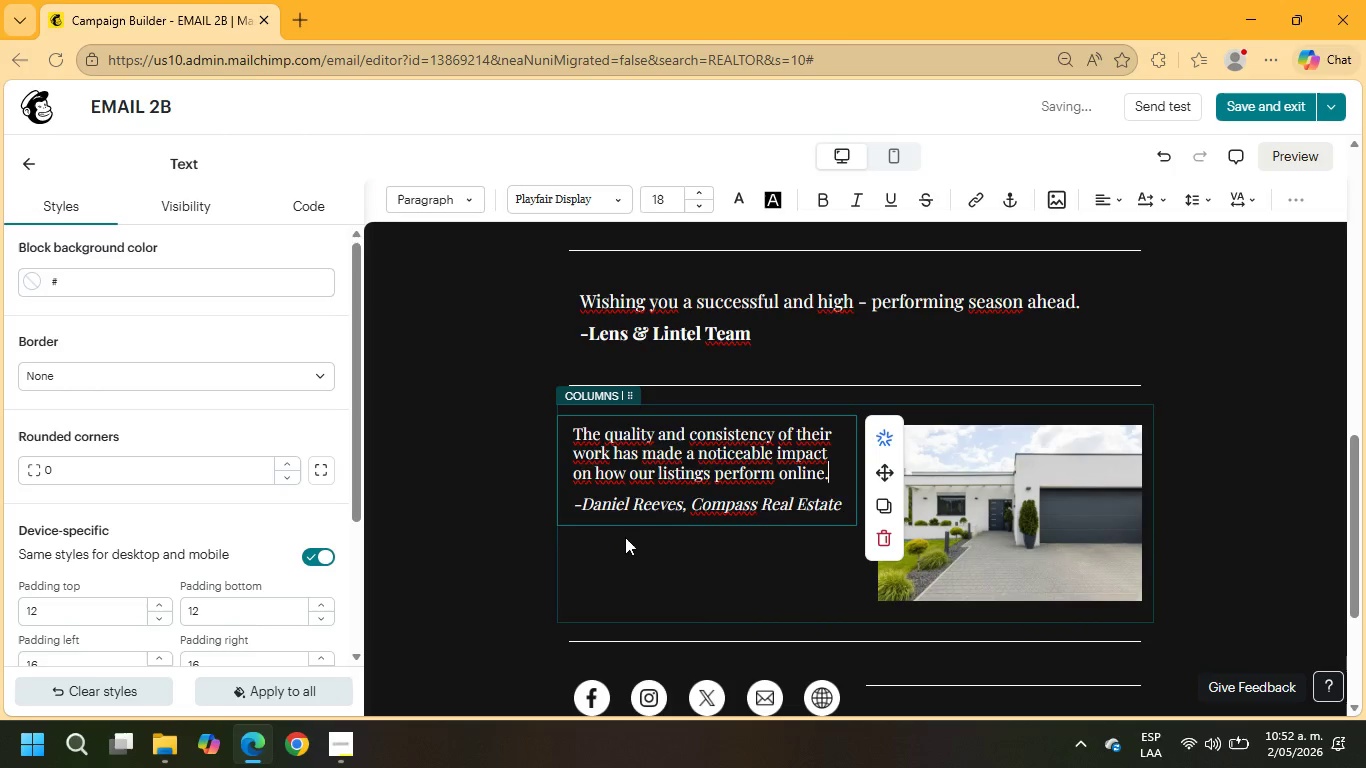 
key(Enter)
 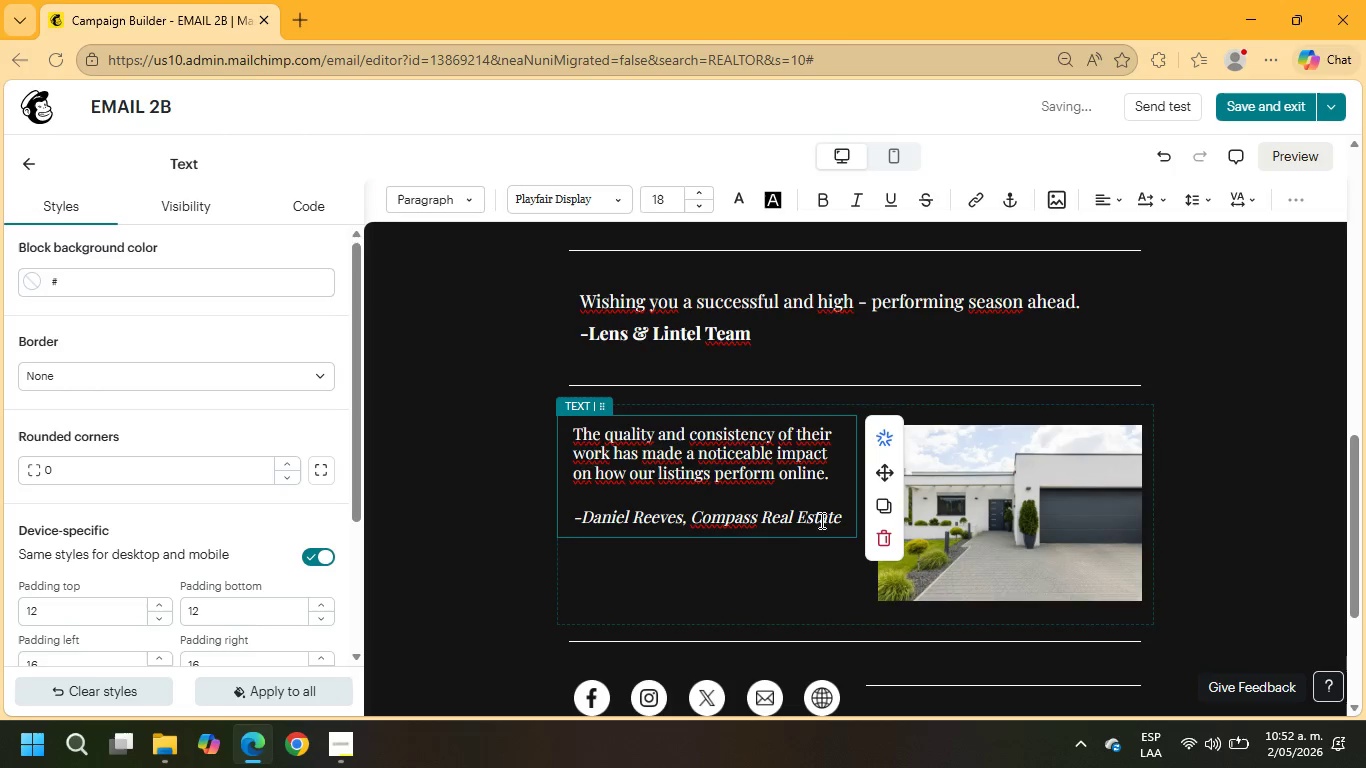 
left_click([842, 518])
 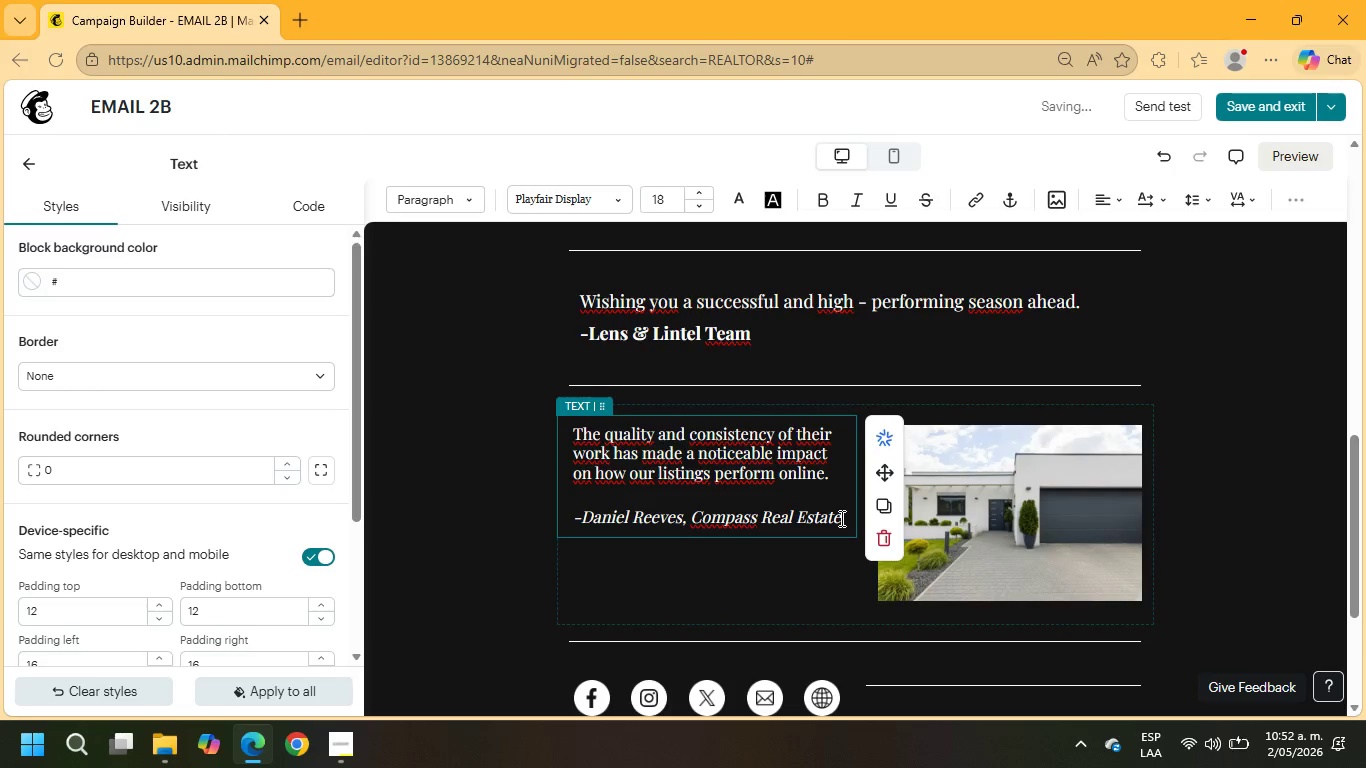 
left_click_drag(start_coordinate=[840, 518], to_coordinate=[584, 517])
 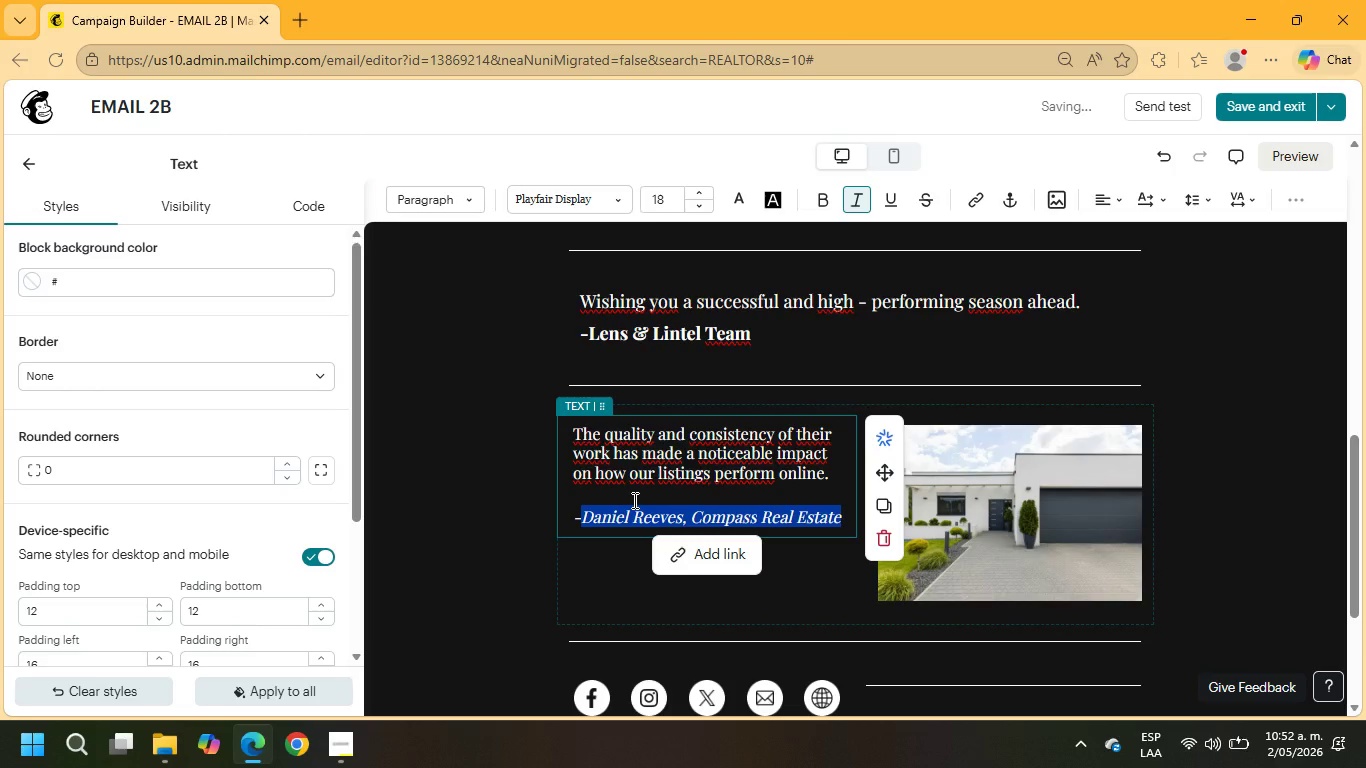 
type(Melissa Carter, sote)
key(Backspace)
key(Backspace)
key(Backspace)
key(Backspace)
type(Sotheby;s international Realty)
 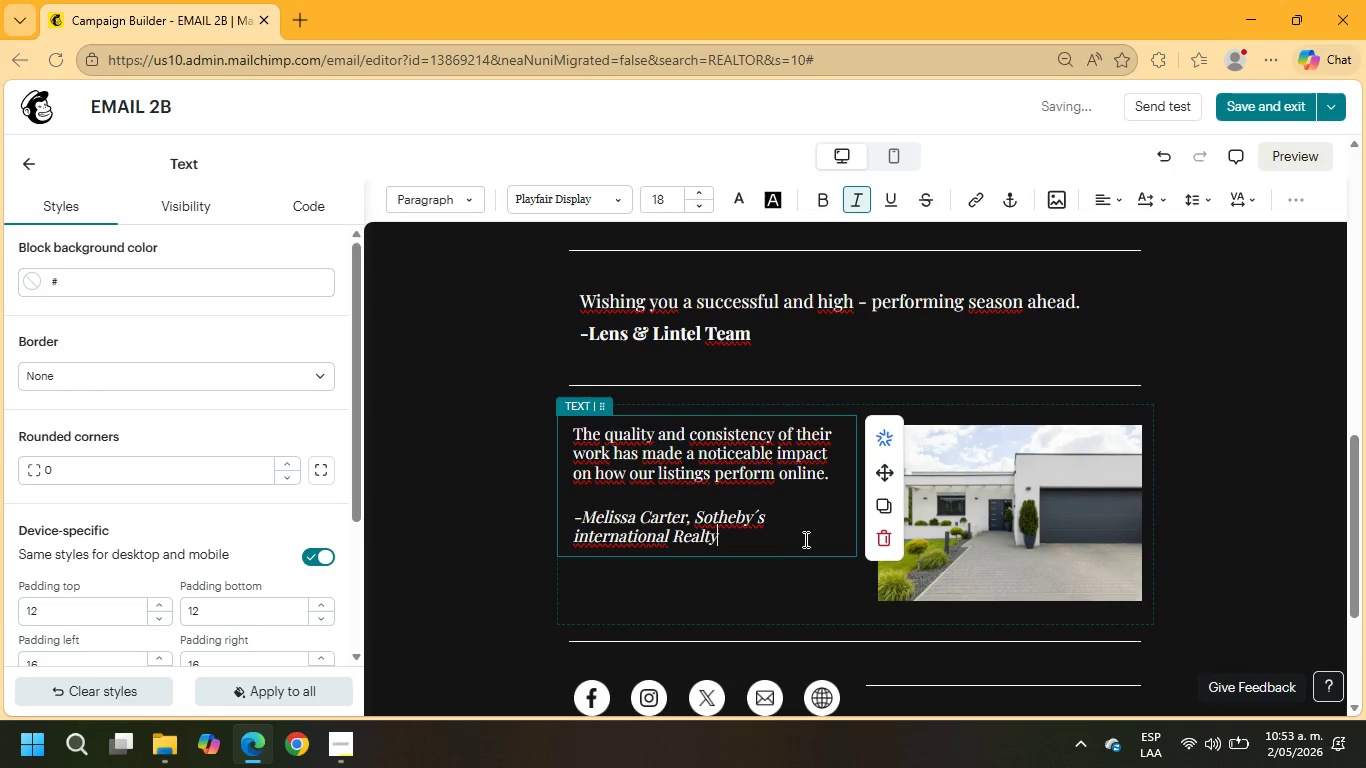 
left_click([582, 530])
 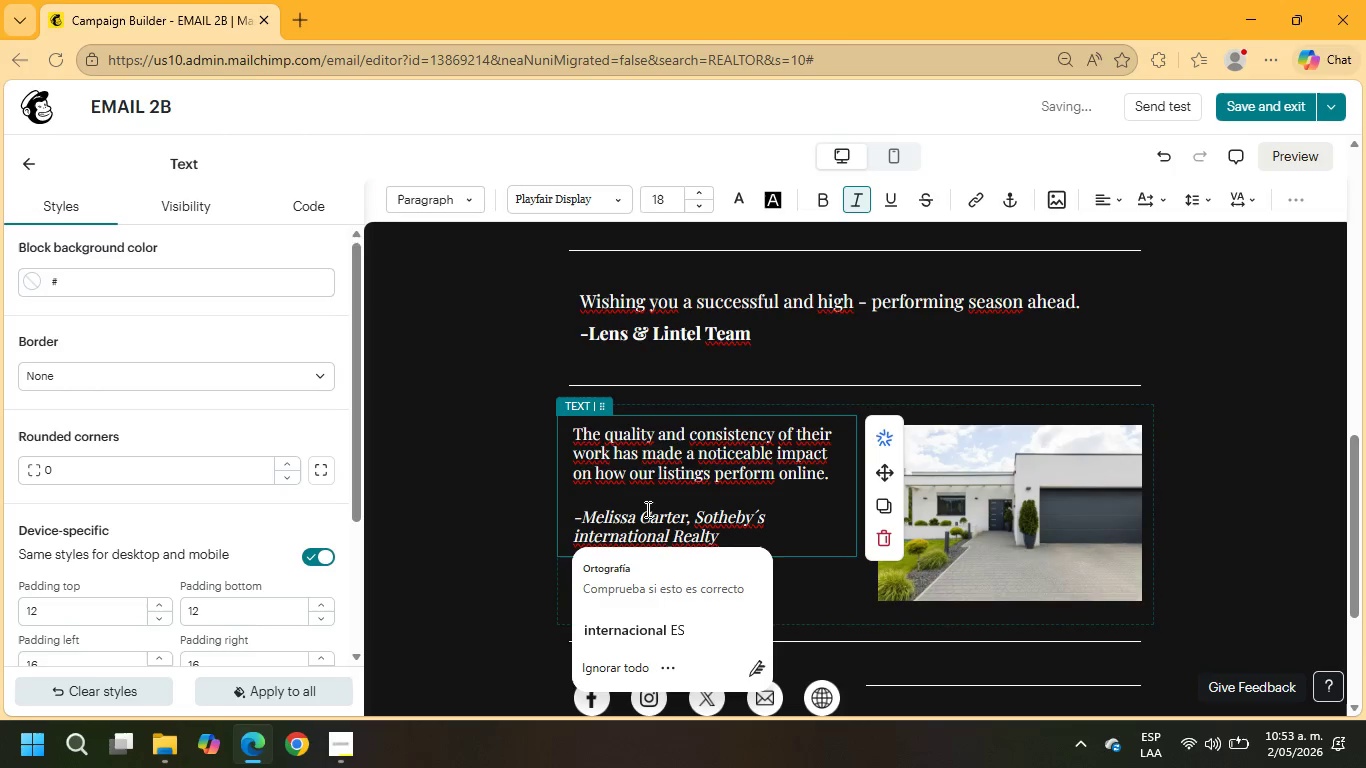 
key(Backspace)
 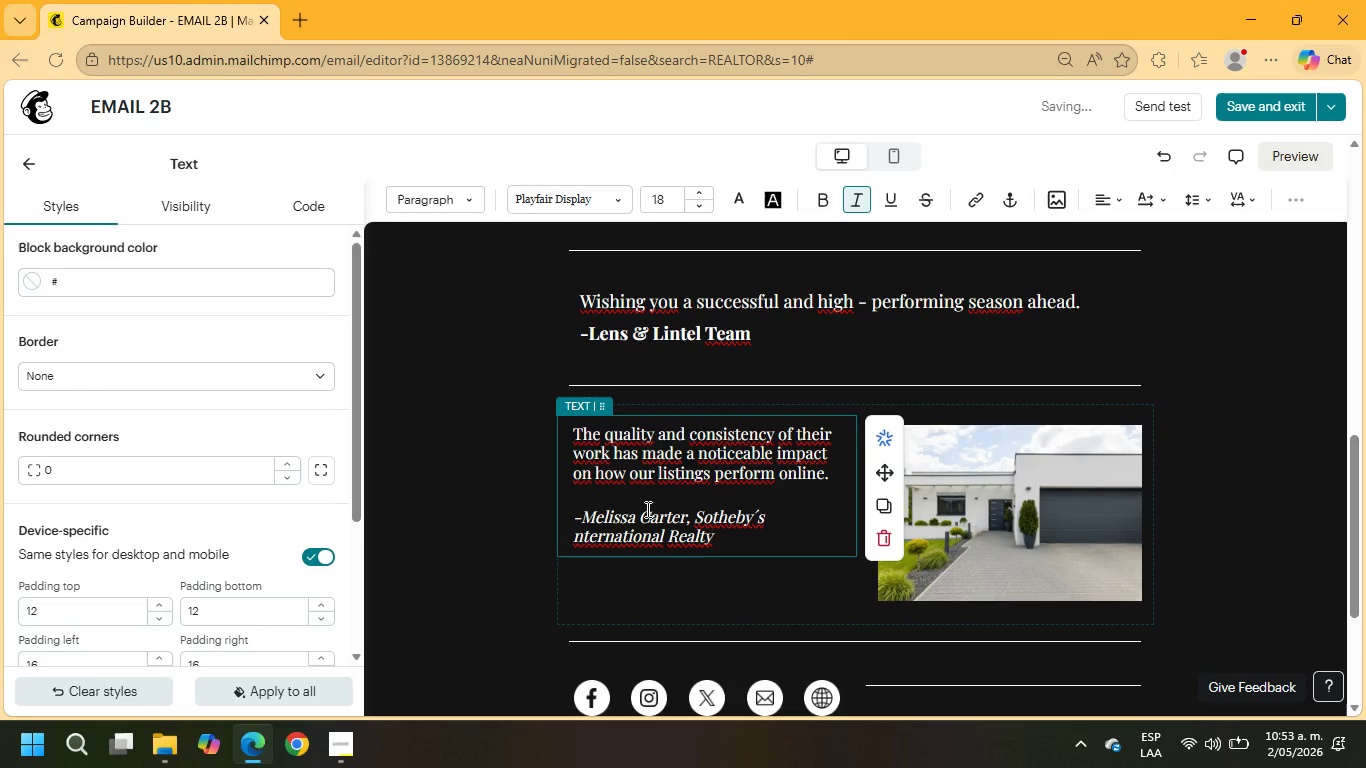 
key(Shift+I)
 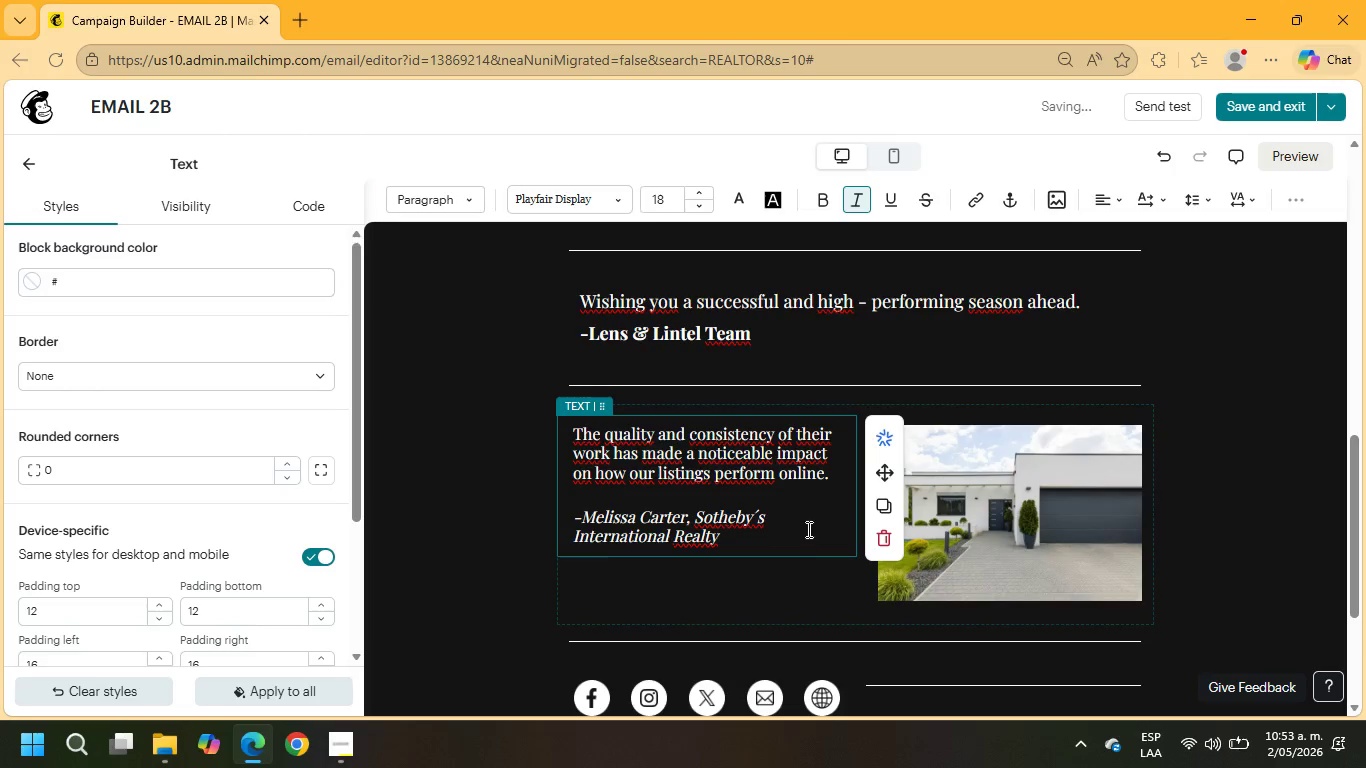 
scroll: coordinate [847, 539], scroll_direction: down, amount: 2.0
 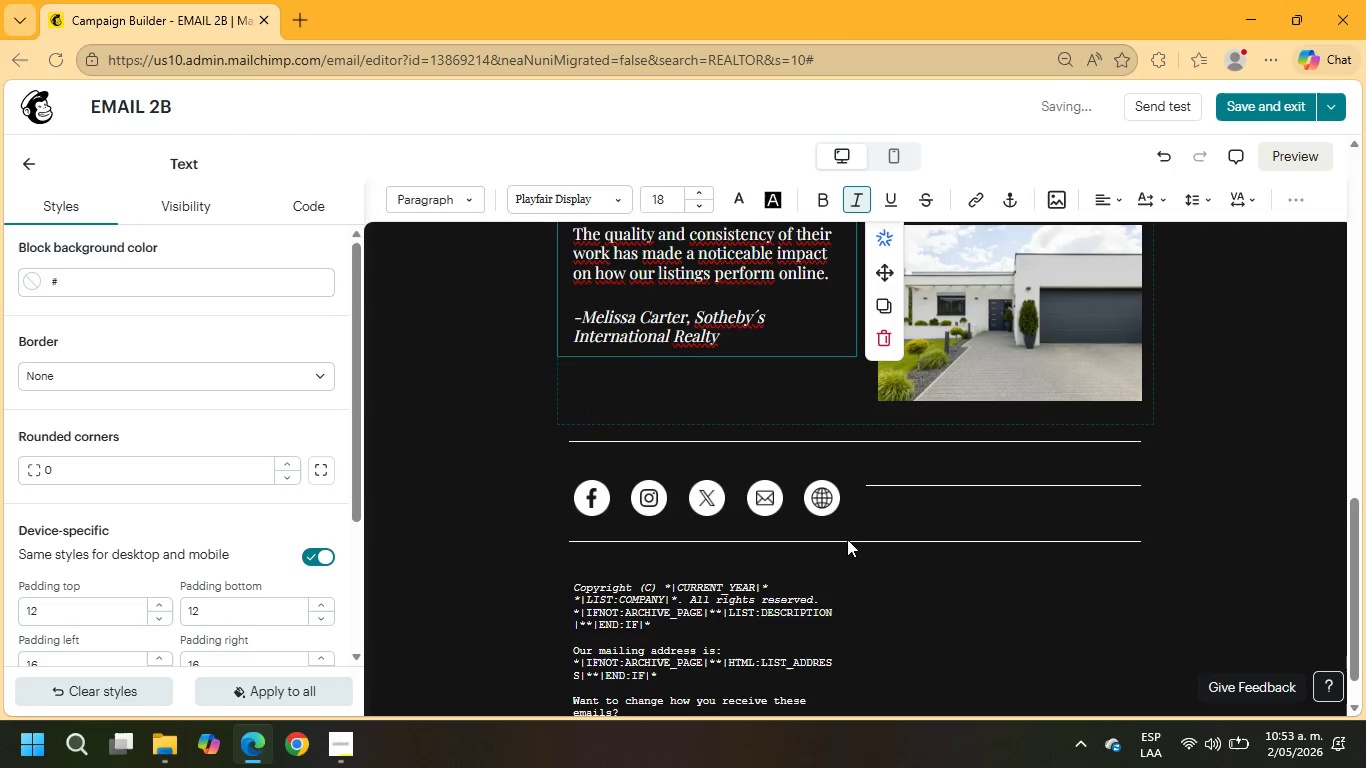 
scroll: coordinate [845, 524], scroll_direction: up, amount: 15.0
 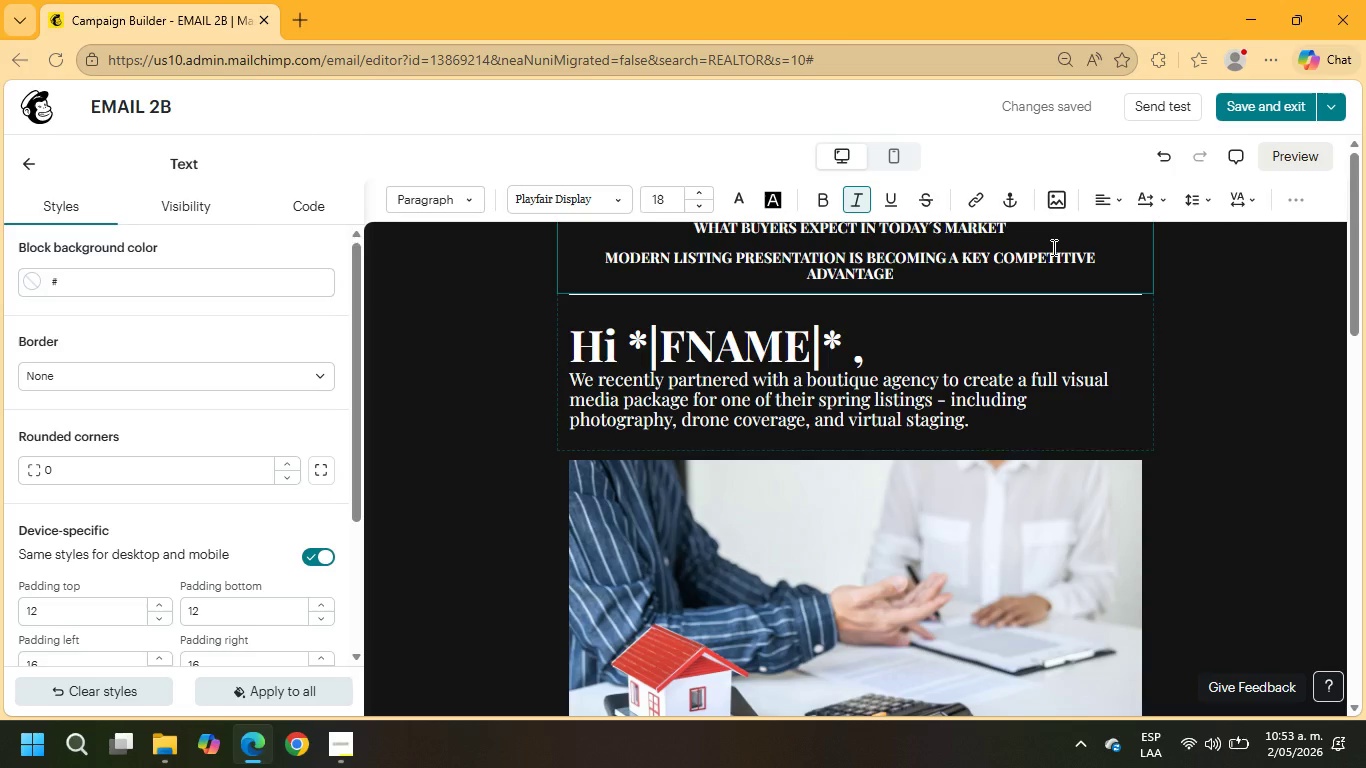 
left_click([1052, 247])
 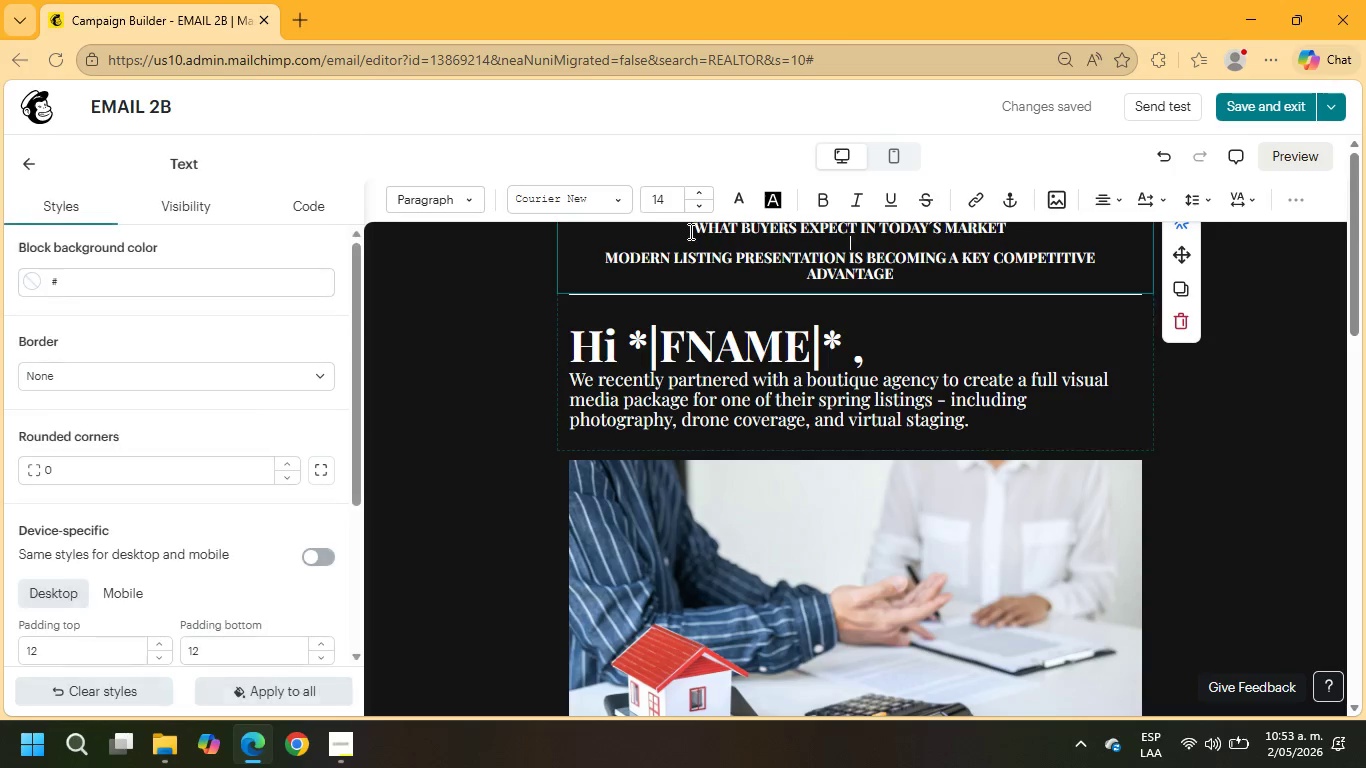 
left_click([694, 227])
 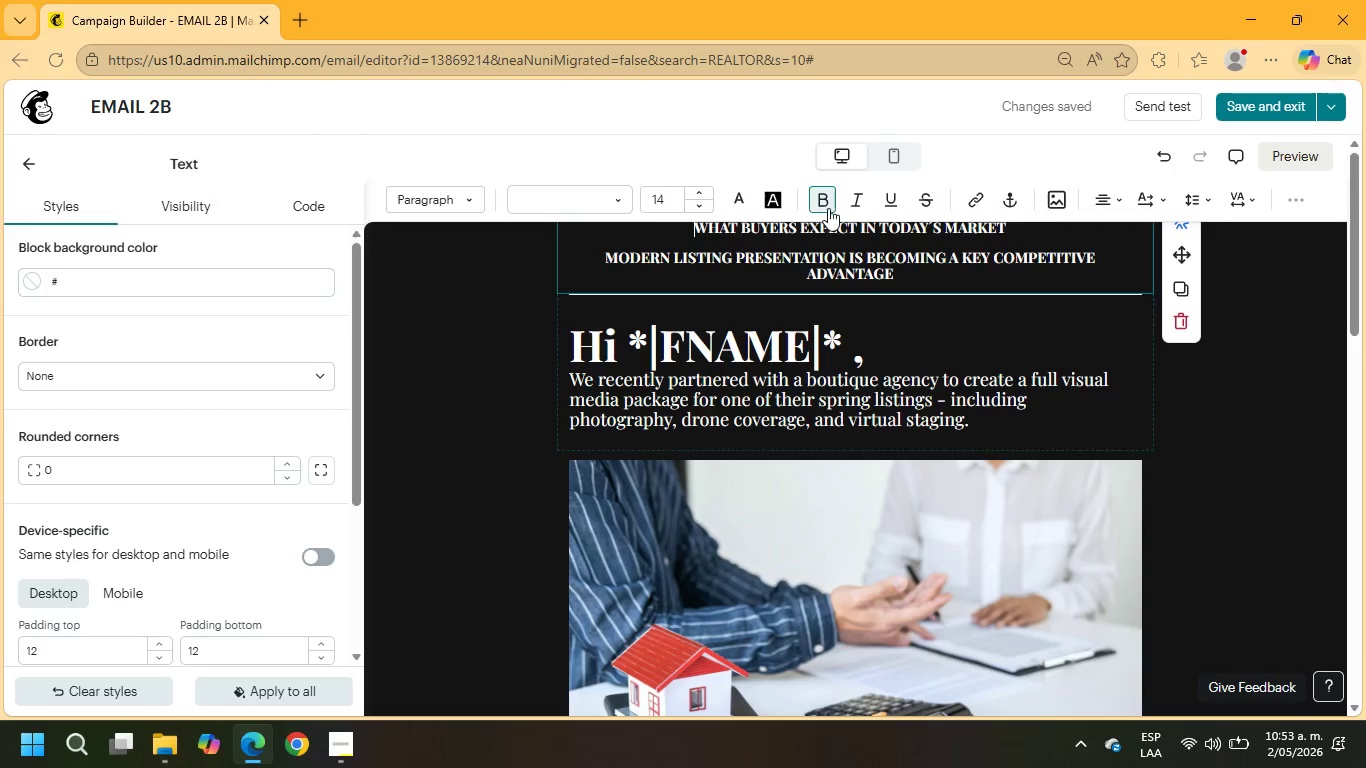 
key(Enter)
 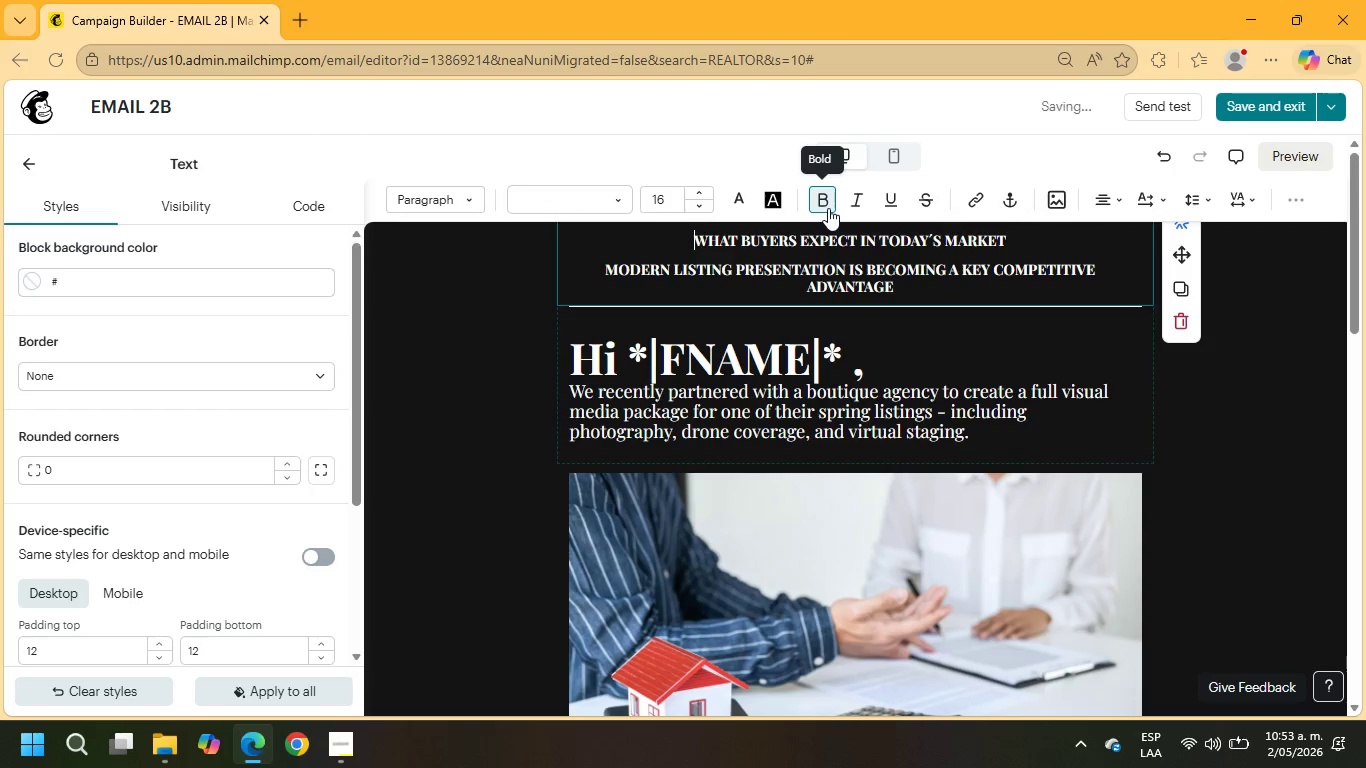 
key(Enter)
 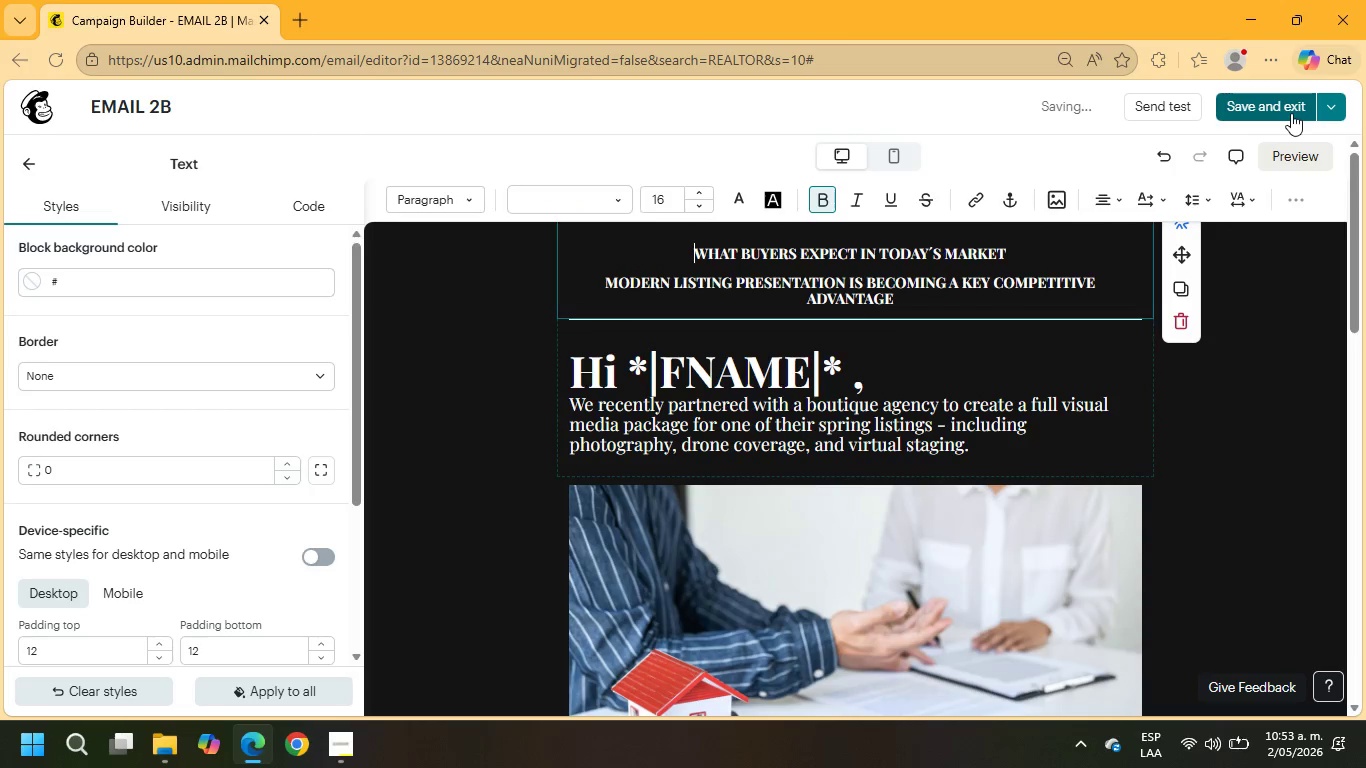 
left_click([1254, 113])
 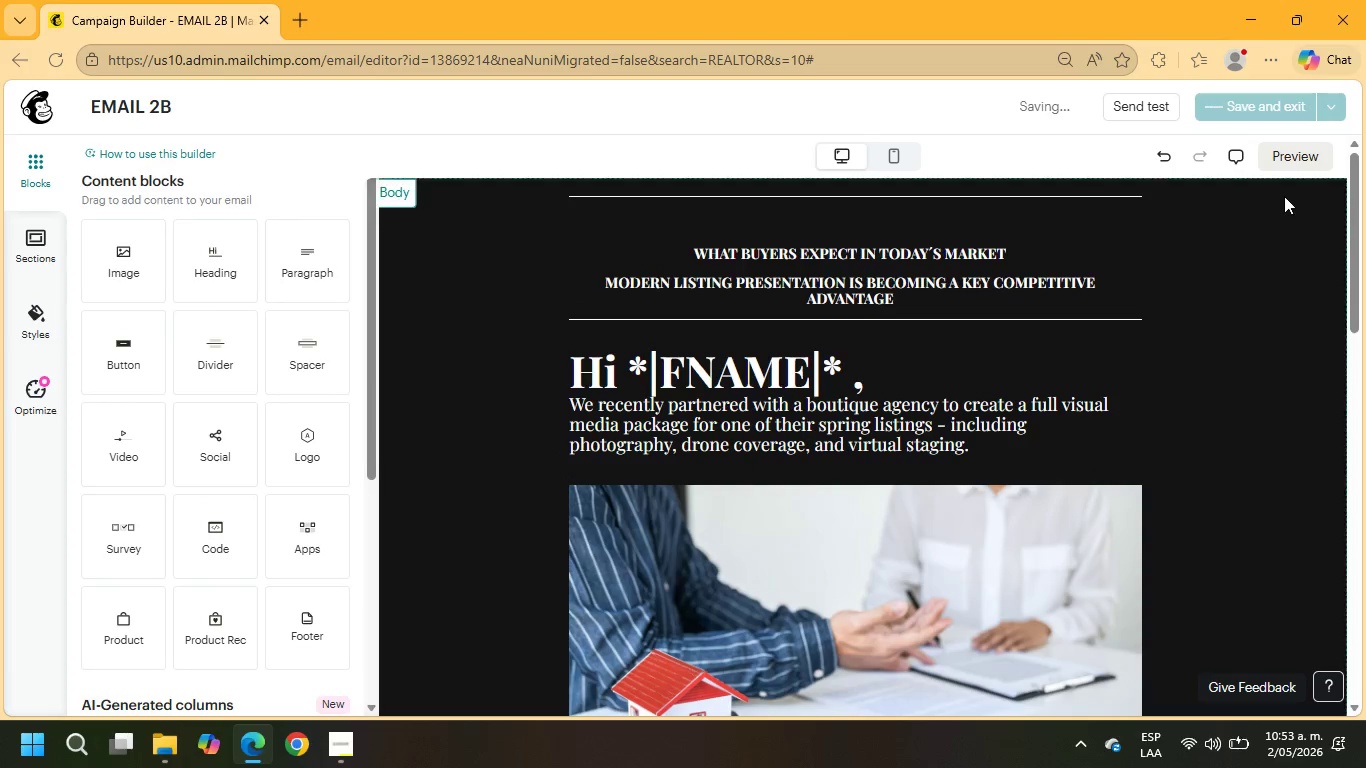 
mouse_move([1259, 233])
 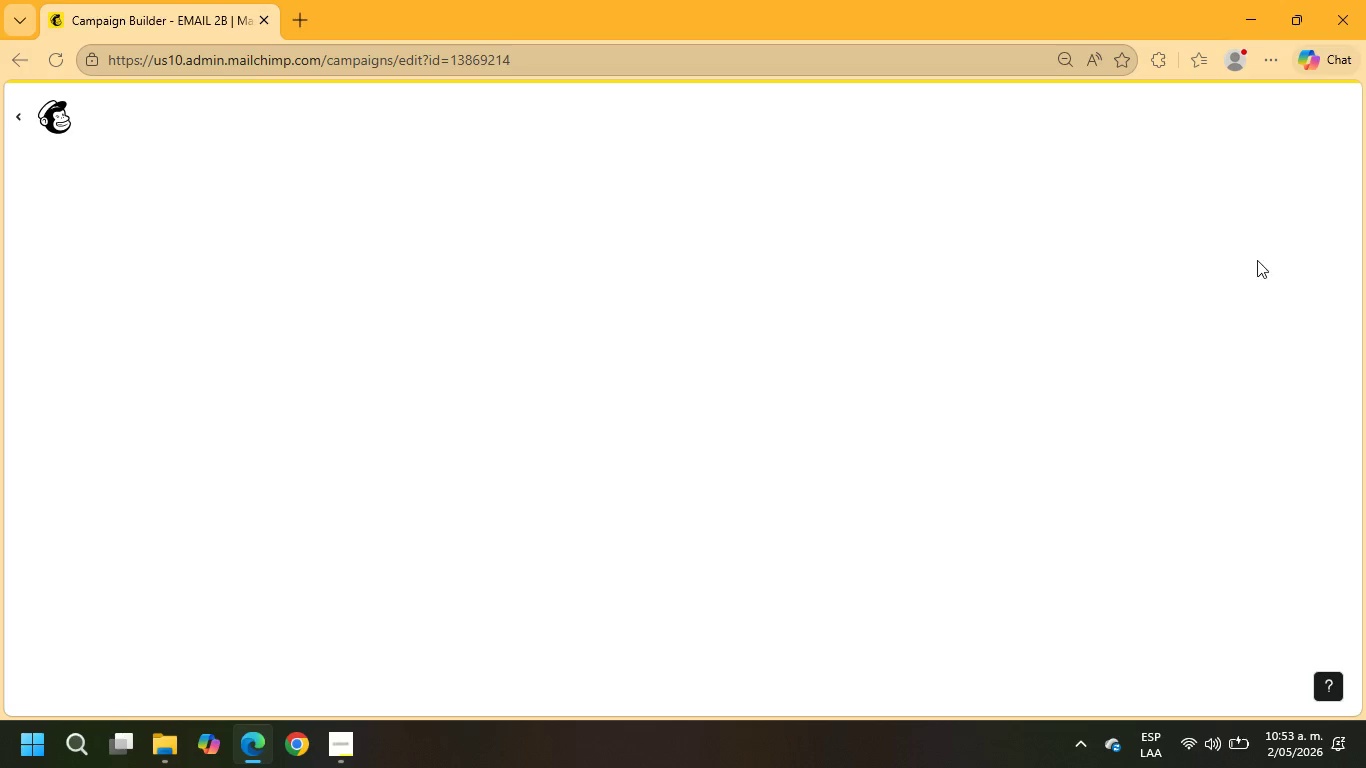 
mouse_move([1304, 260])
 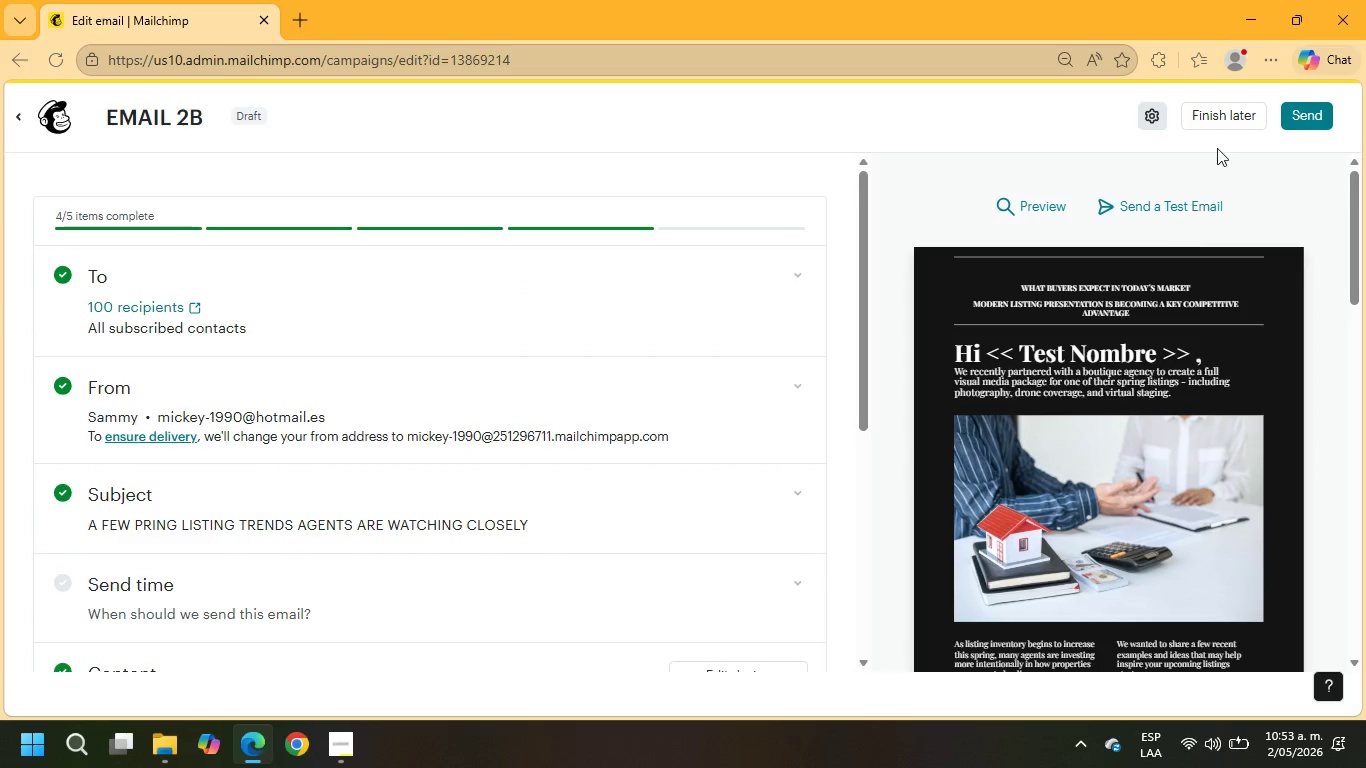 
left_click([1222, 120])
 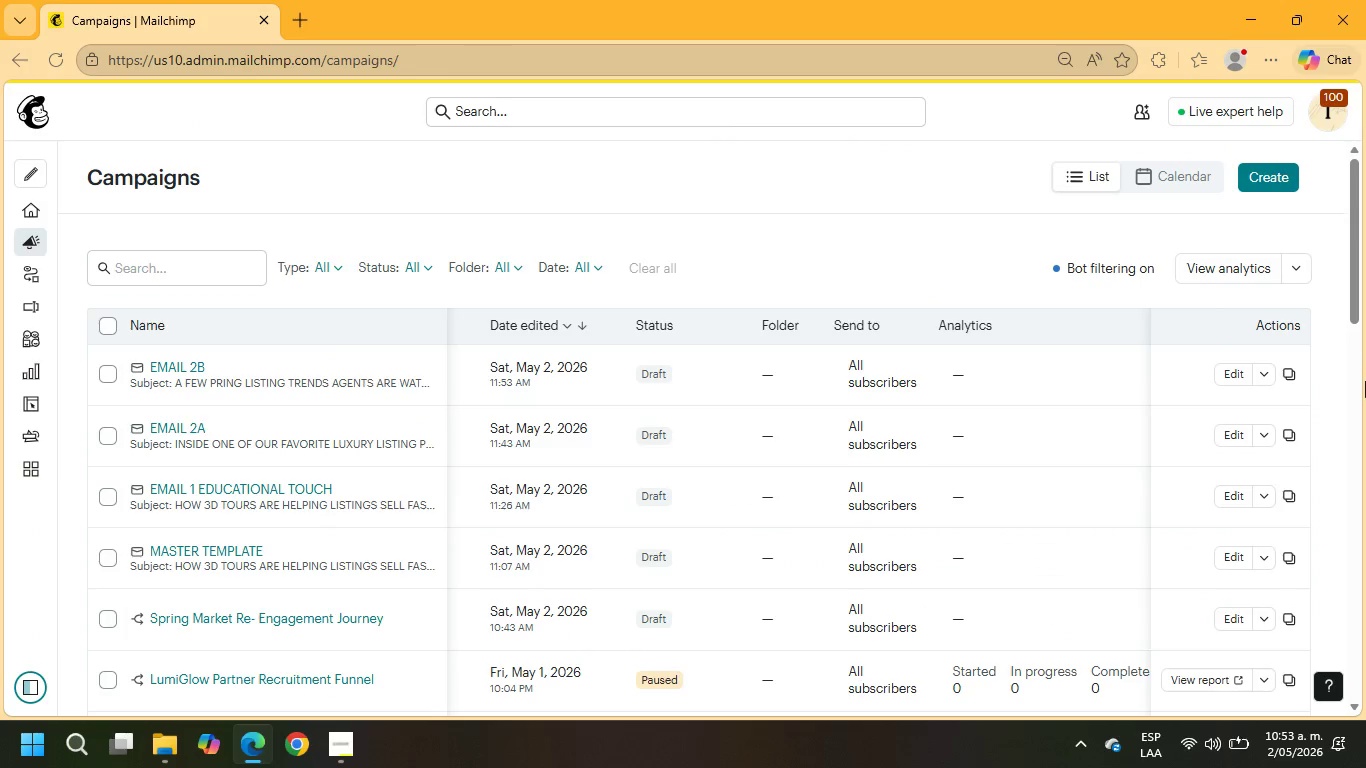 
wait(6.39)
 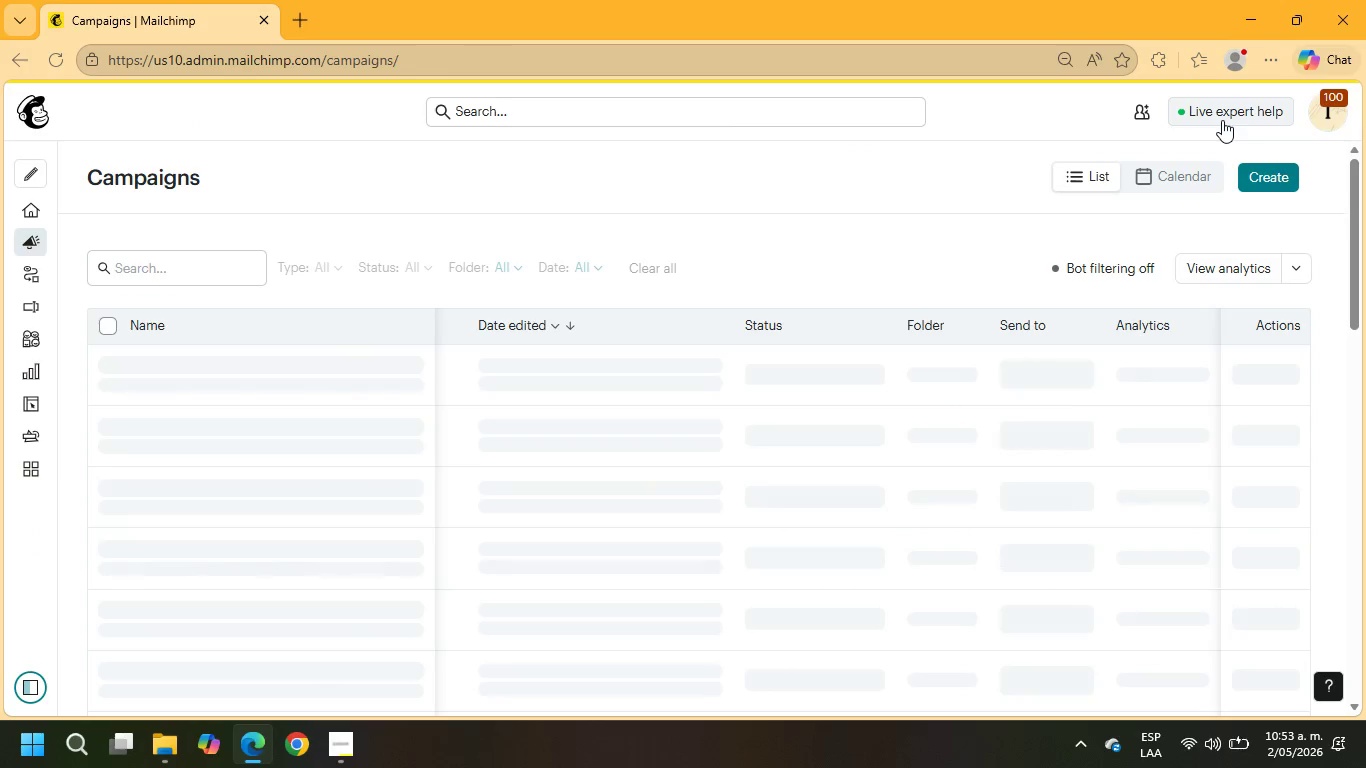 
left_click([1291, 371])
 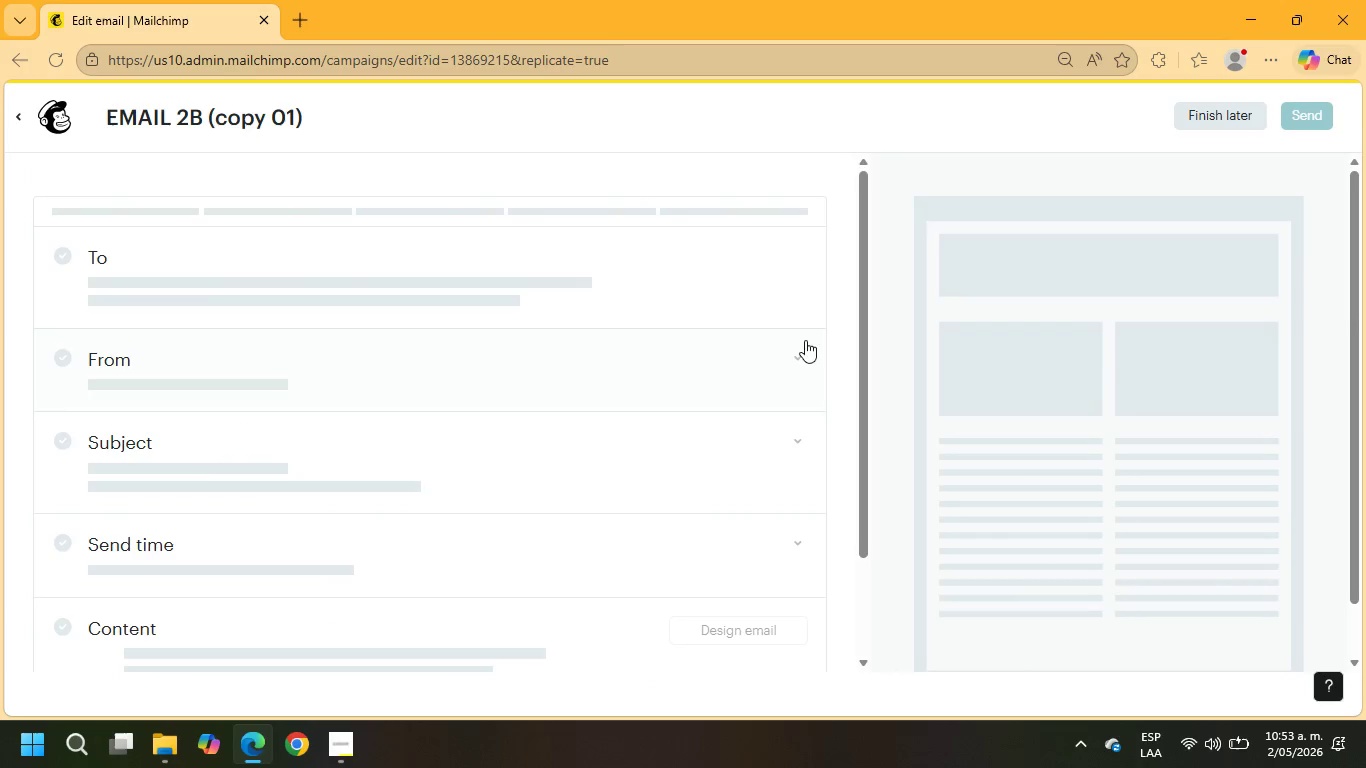 
wait(5.53)
 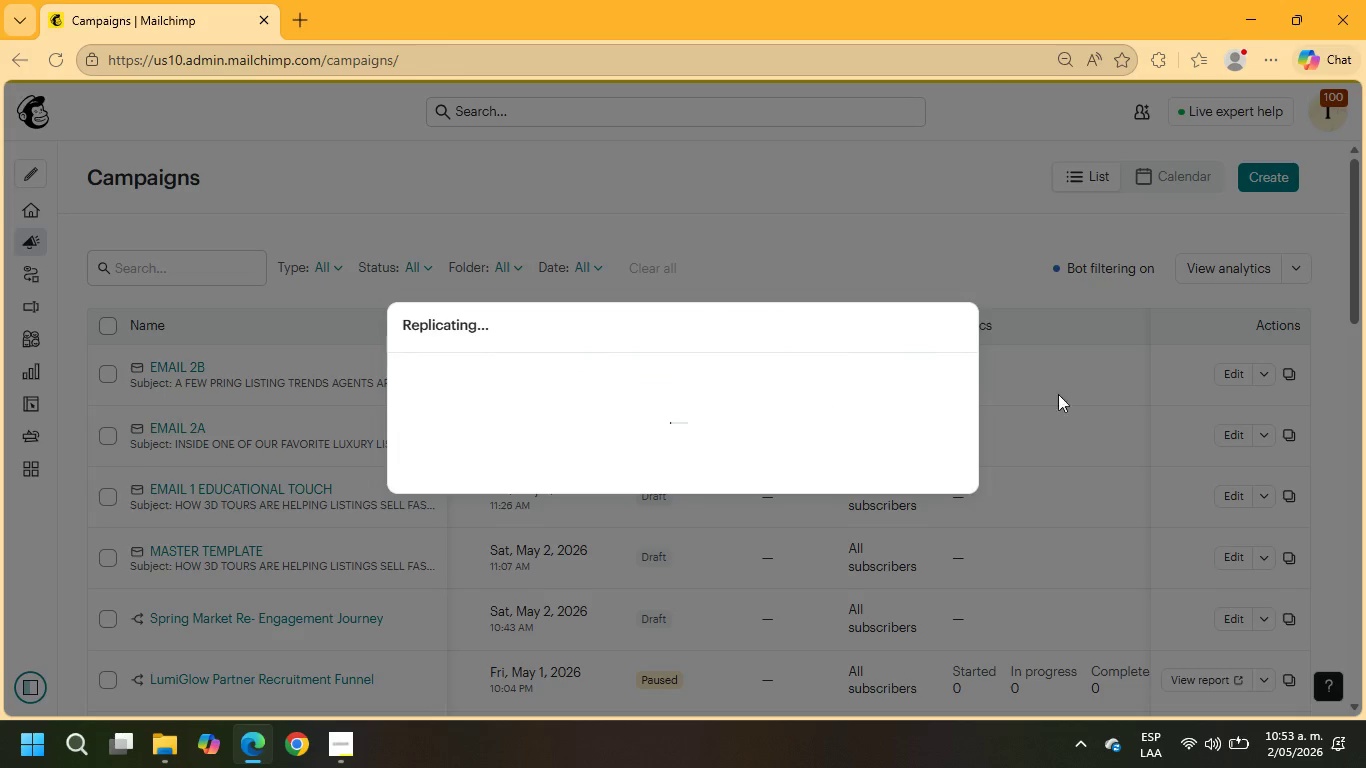 
left_click([300, 117])
 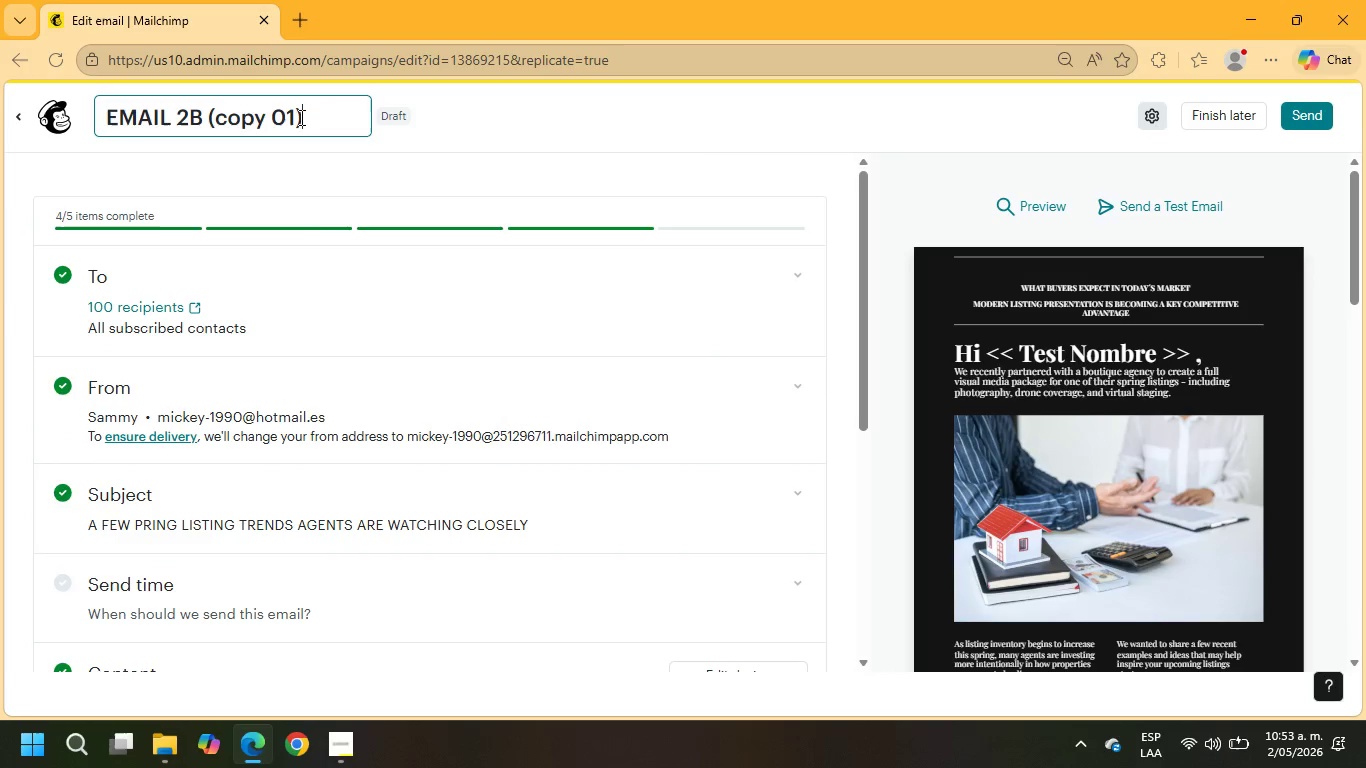 
left_click_drag(start_coordinate=[300, 117], to_coordinate=[179, 125])
 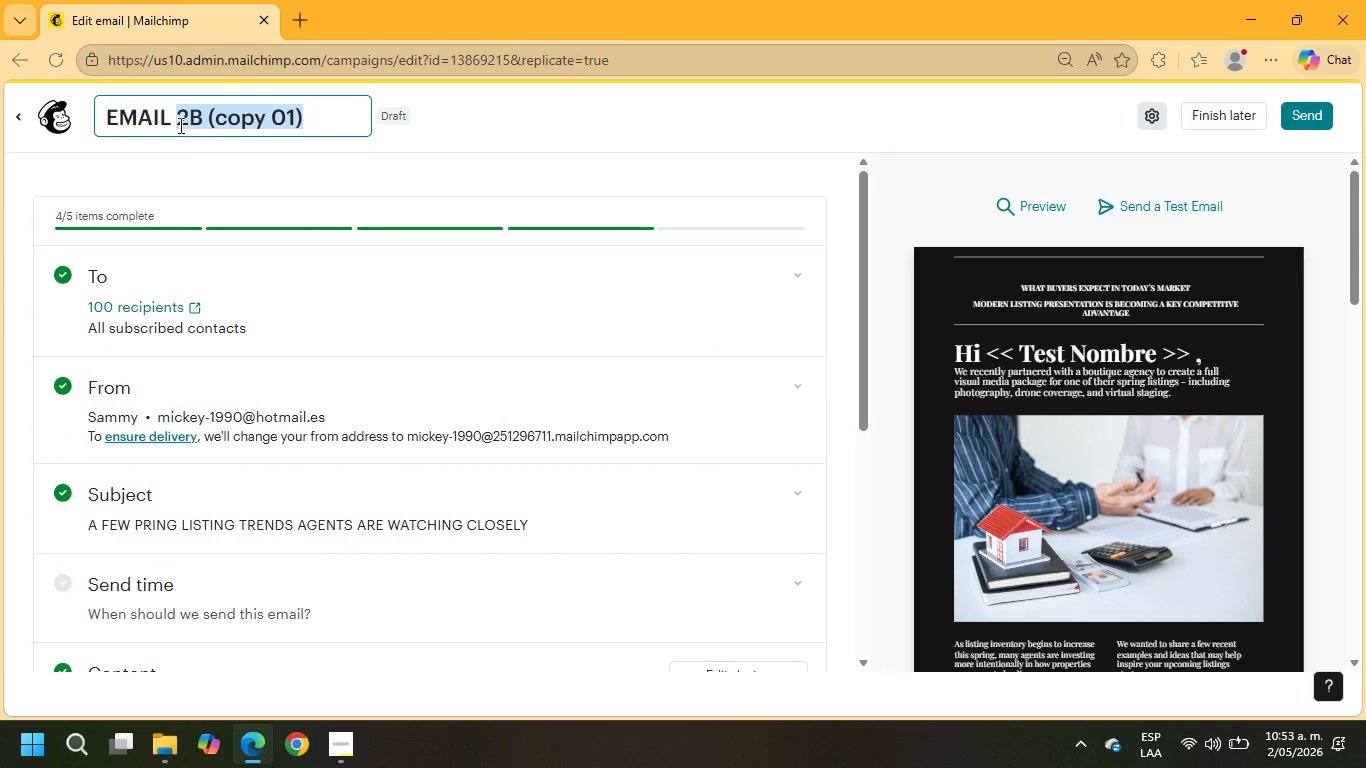 
key(3)
 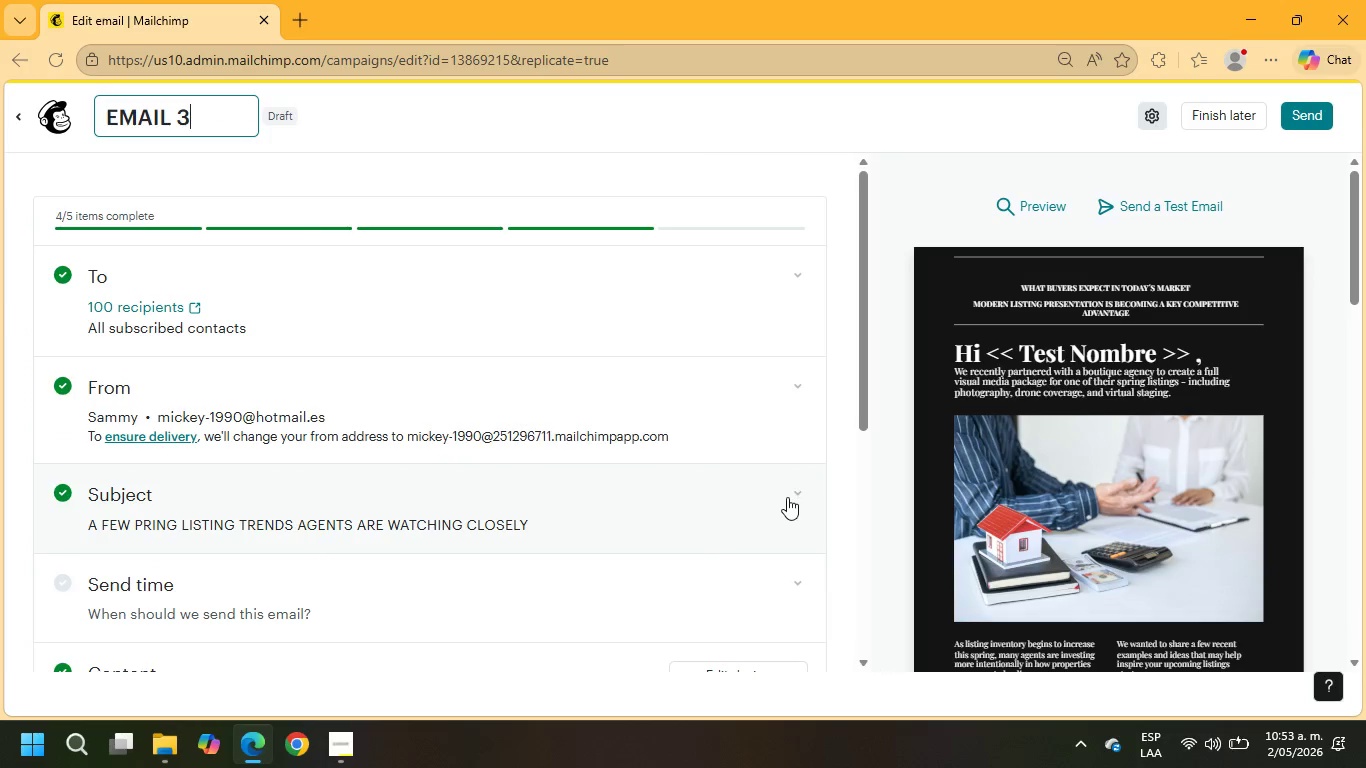 
left_click([802, 493])
 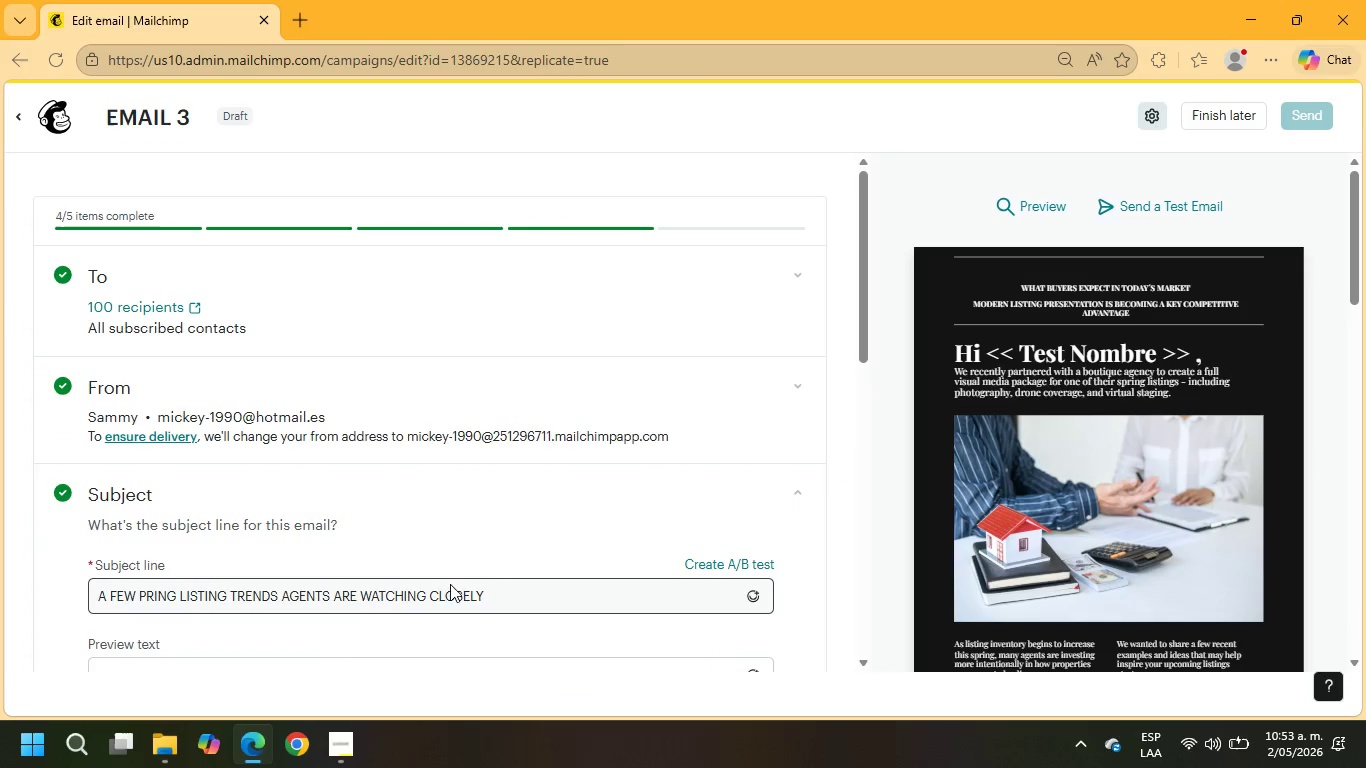 
left_click_drag(start_coordinate=[500, 598], to_coordinate=[5, 620])
 